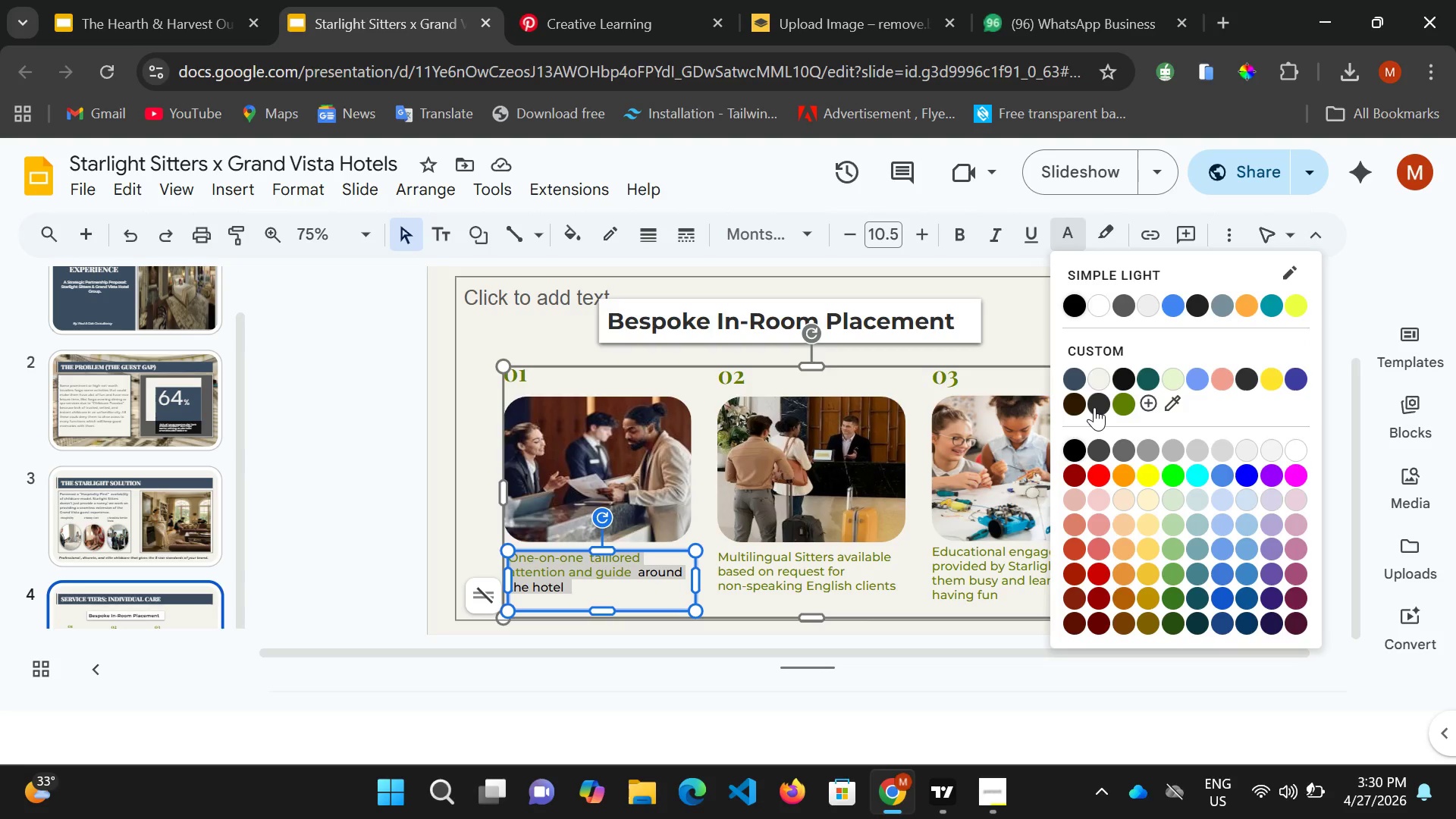 
left_click([1094, 408])
 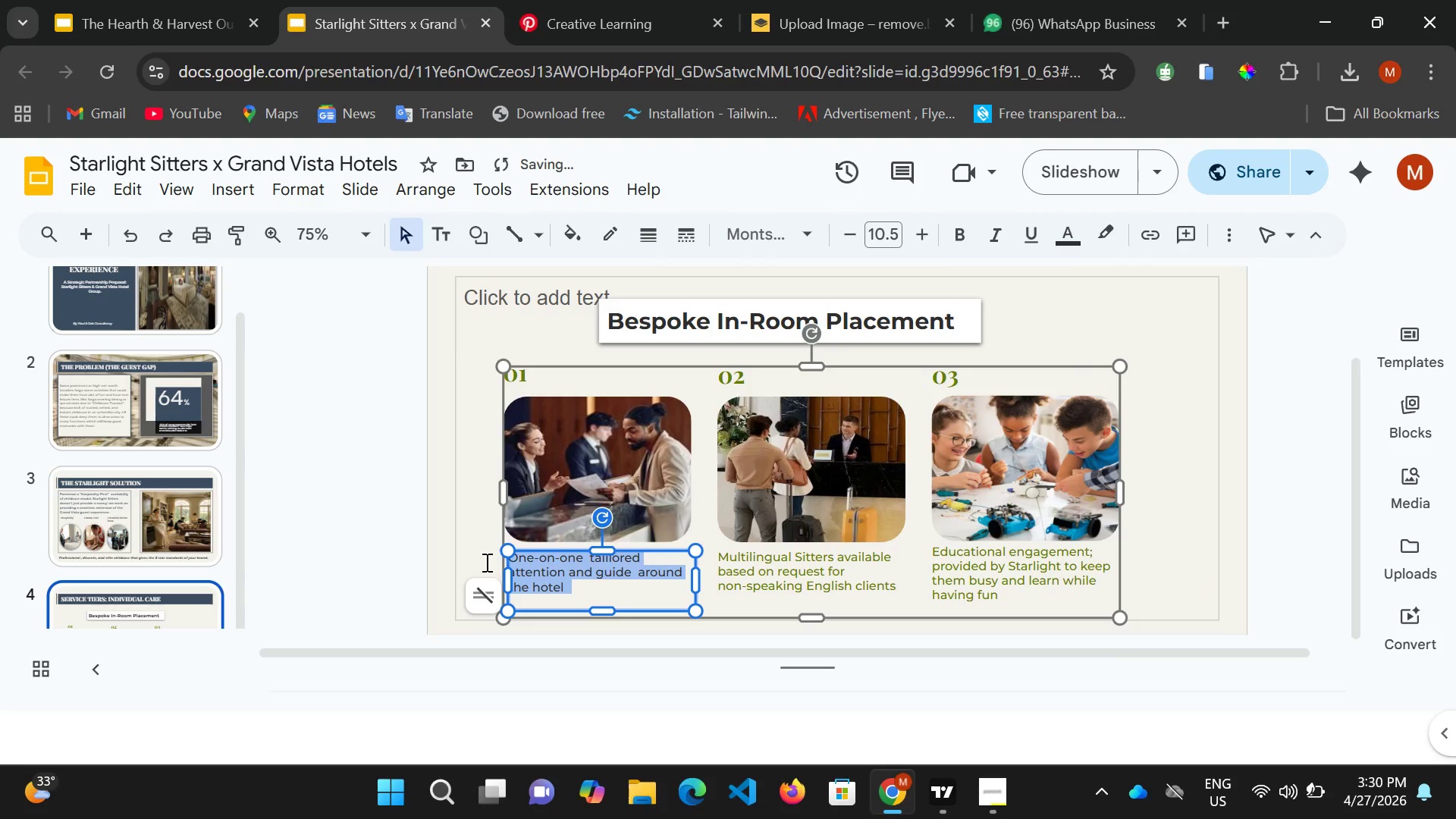 
left_click([479, 557])
 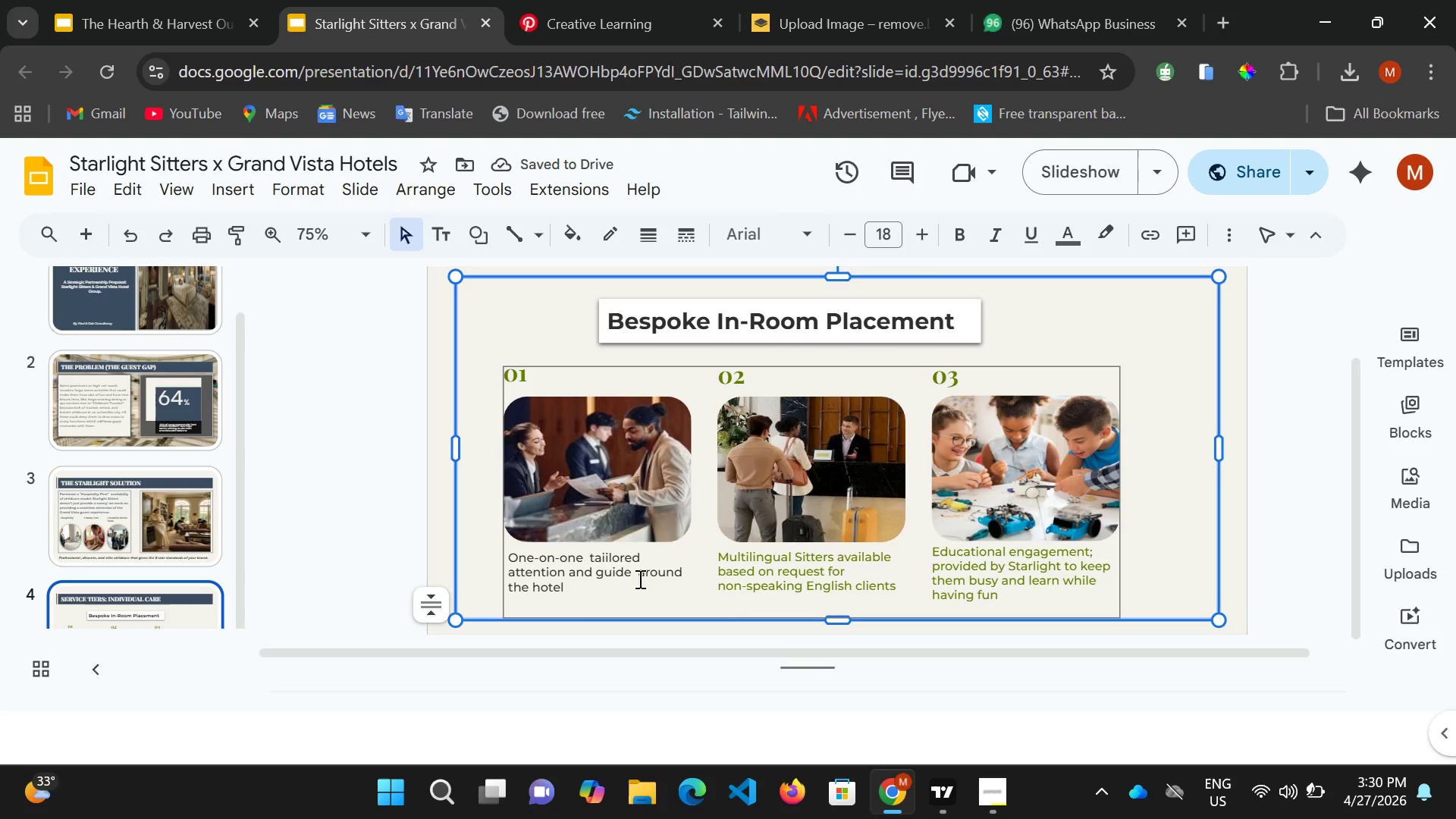 
left_click([638, 569])
 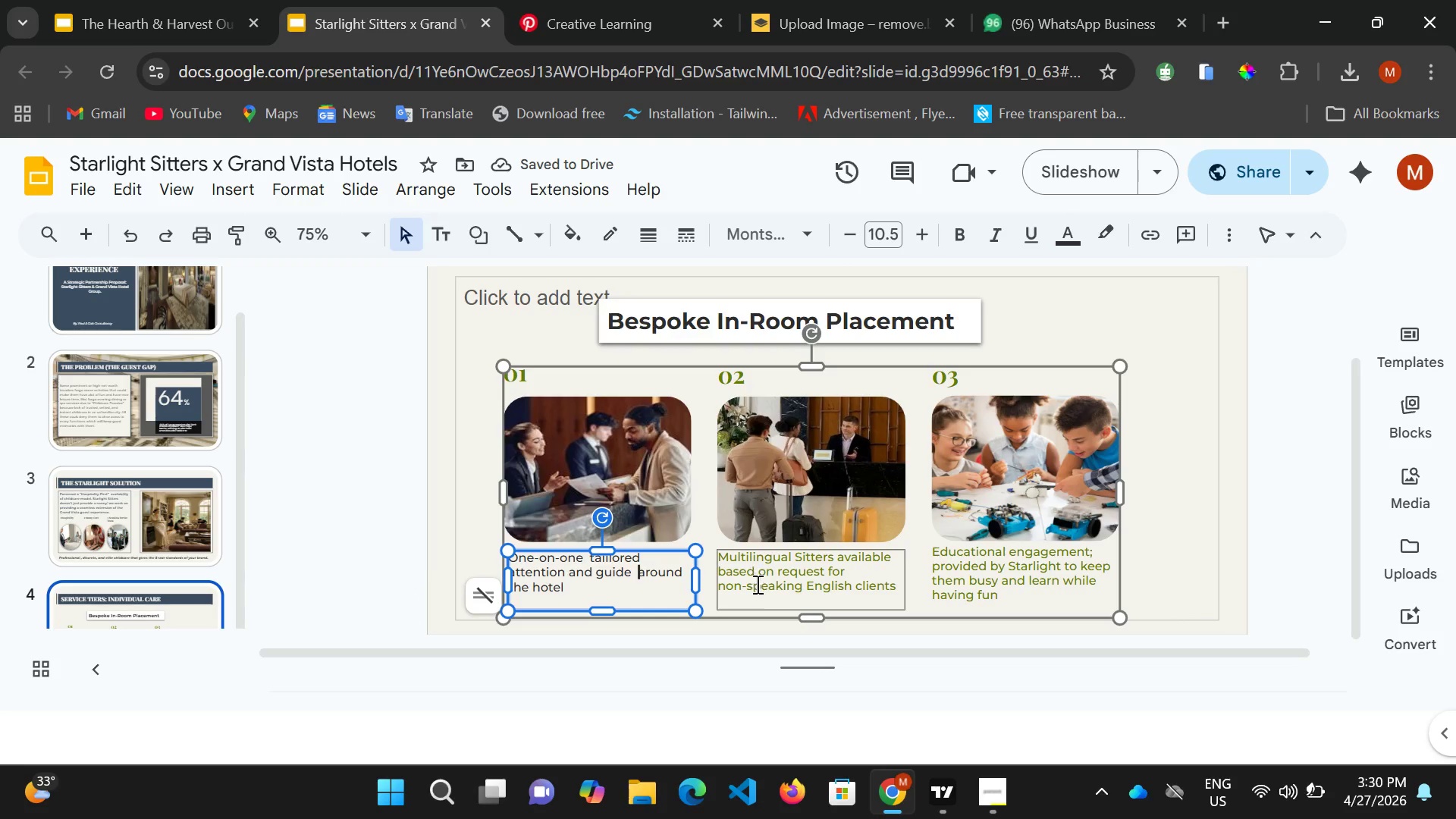 
left_click([759, 585])
 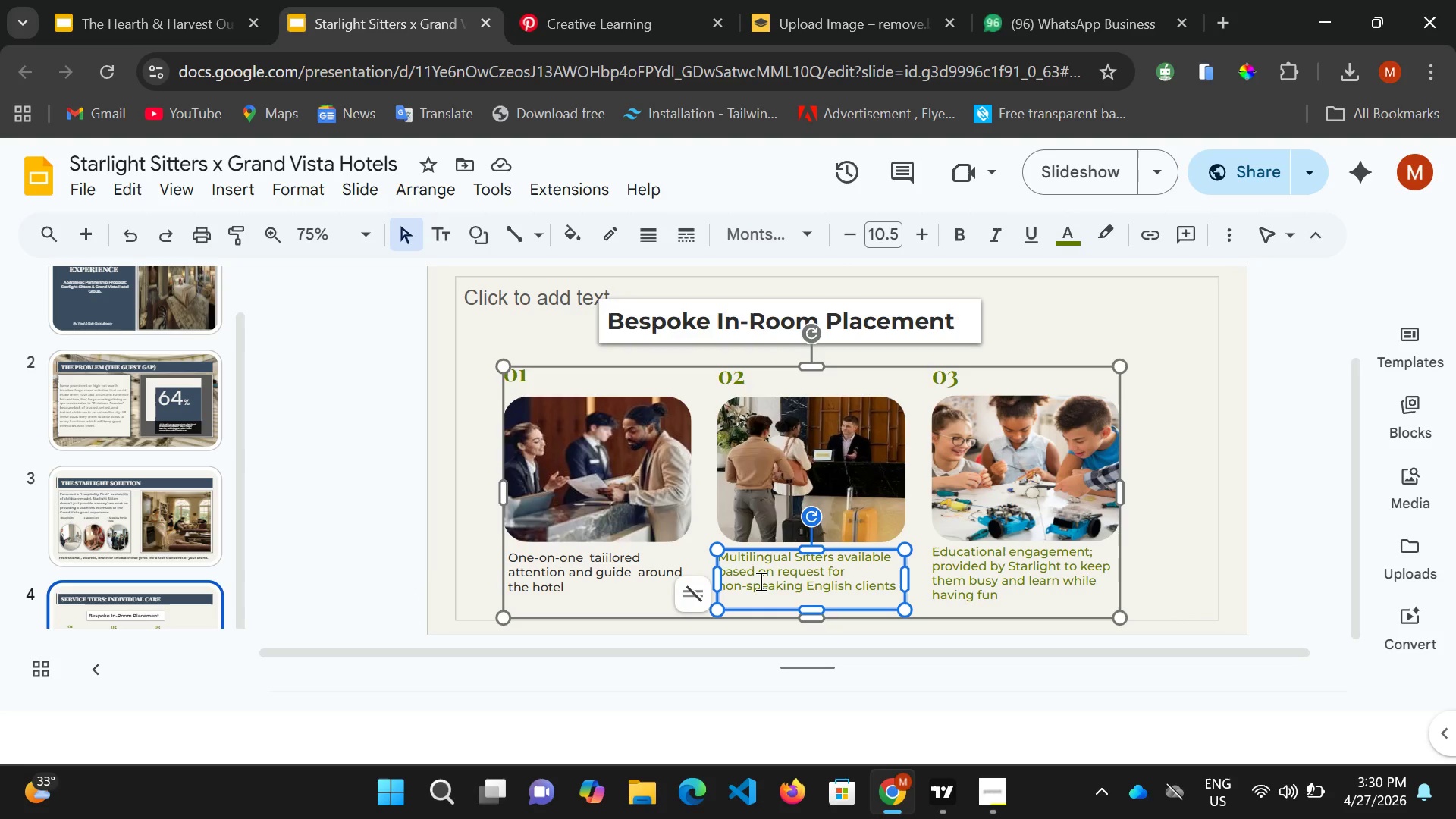 
key(Control+A)
 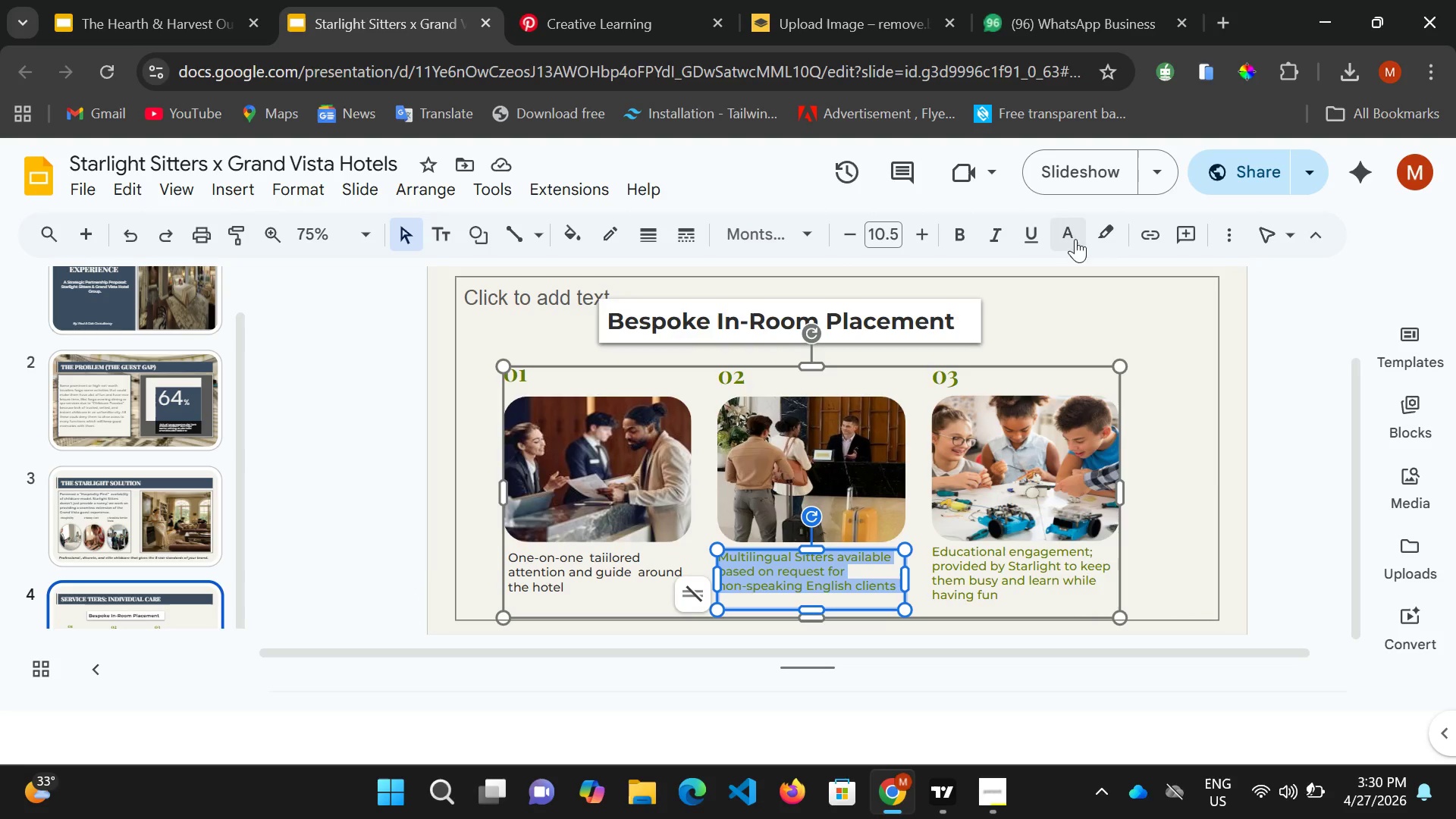 
left_click([1074, 237])
 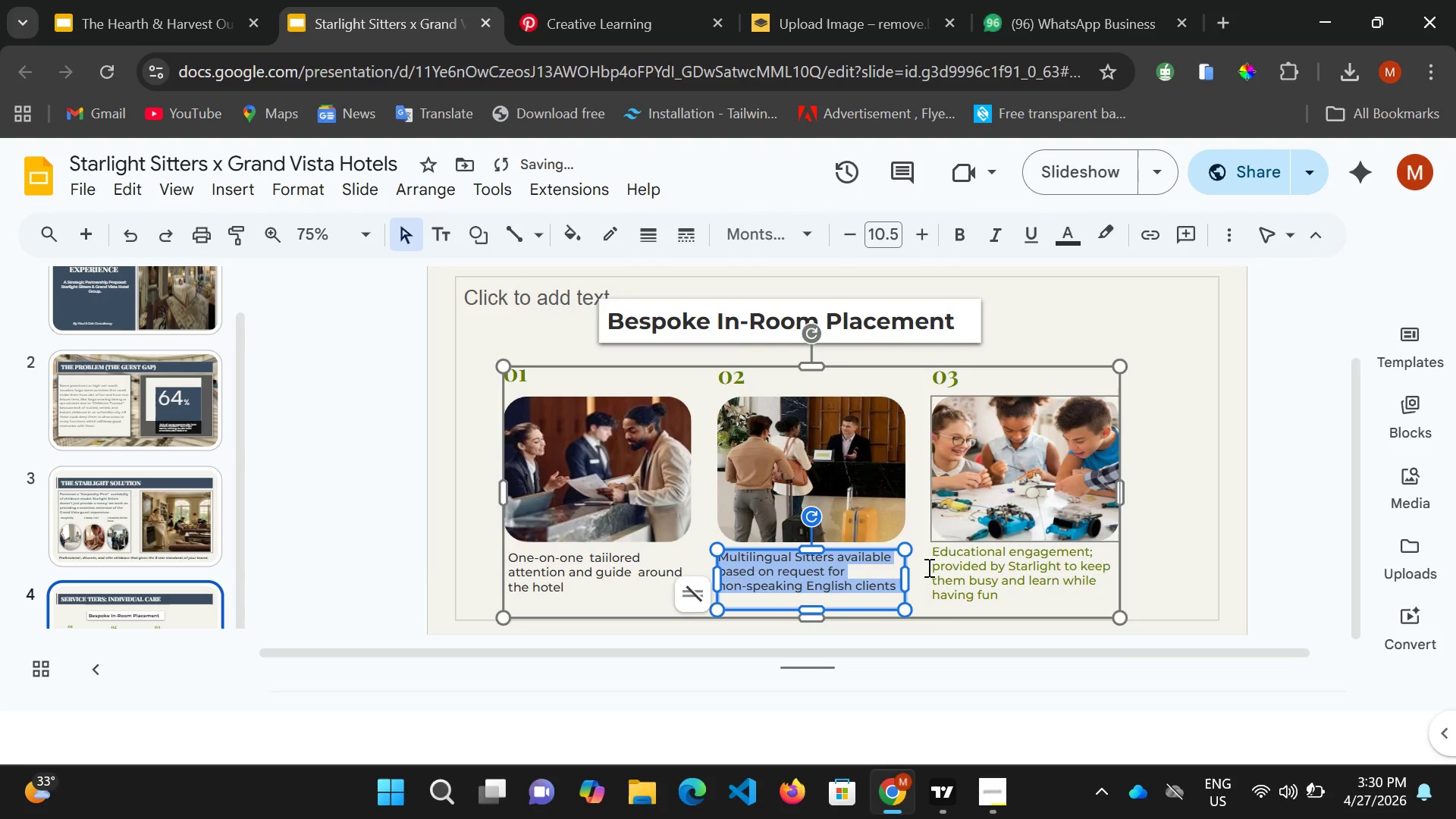 
left_click([939, 566])
 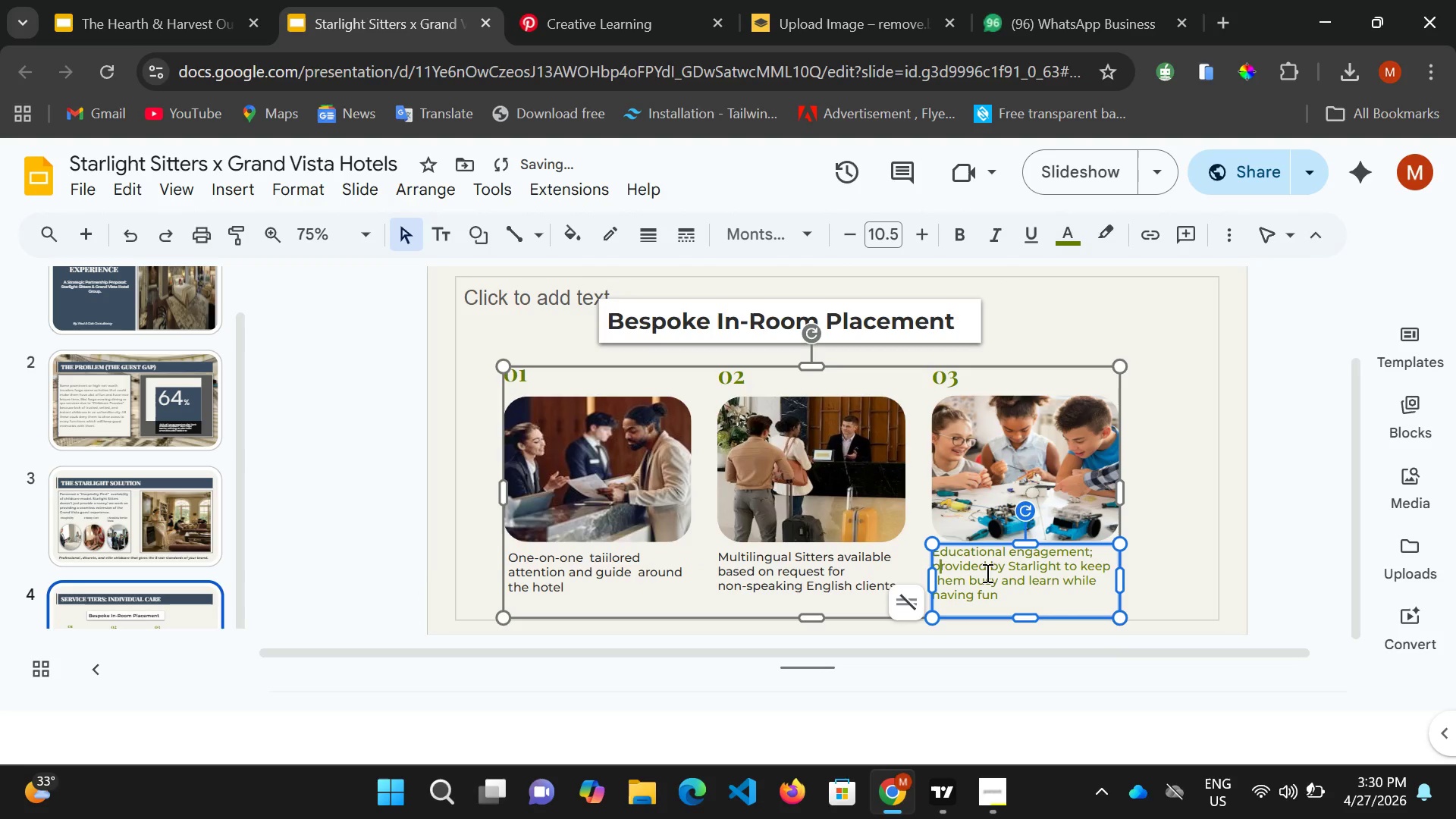 
key(Control+A)
 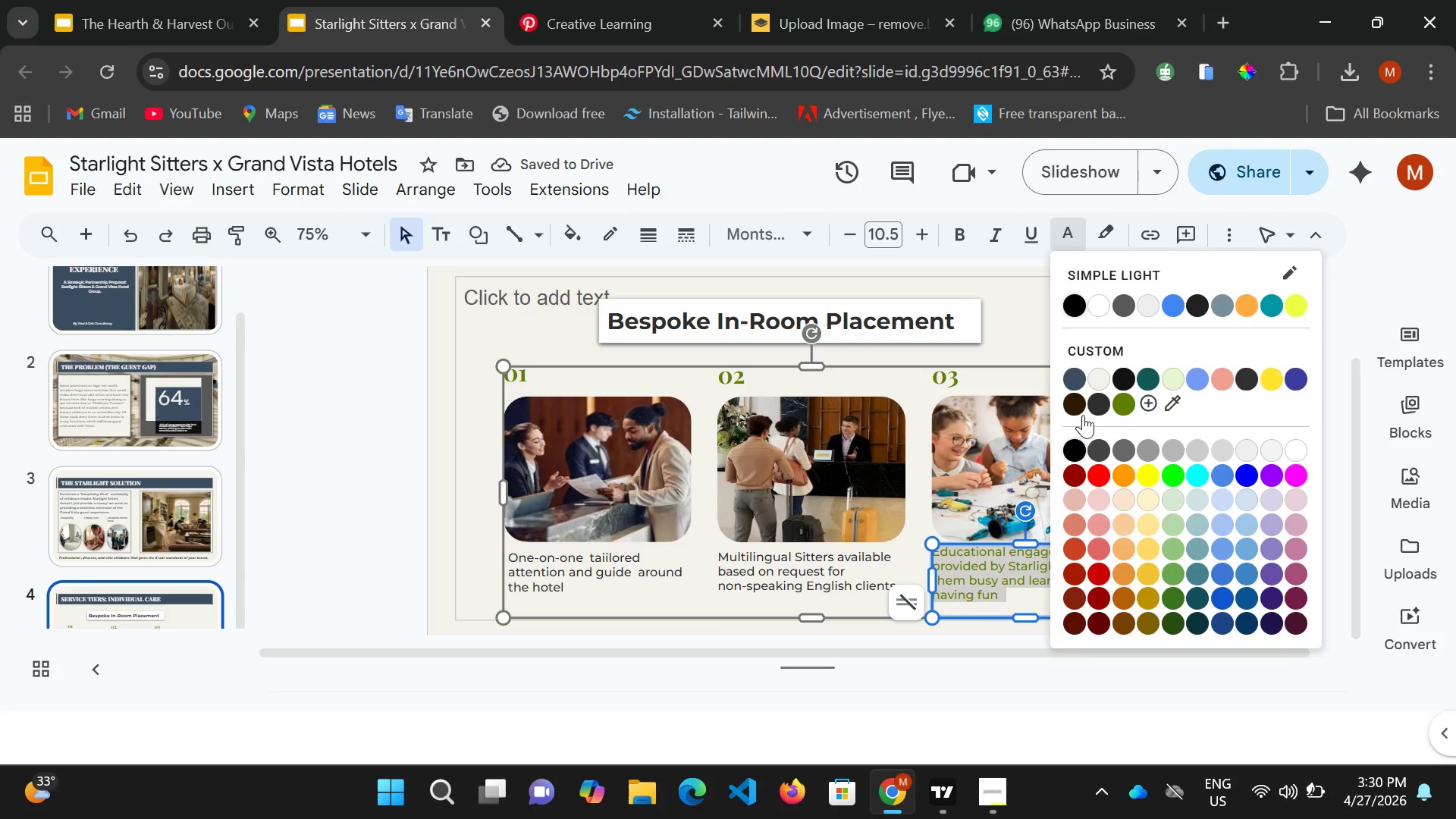 
left_click([1099, 400])
 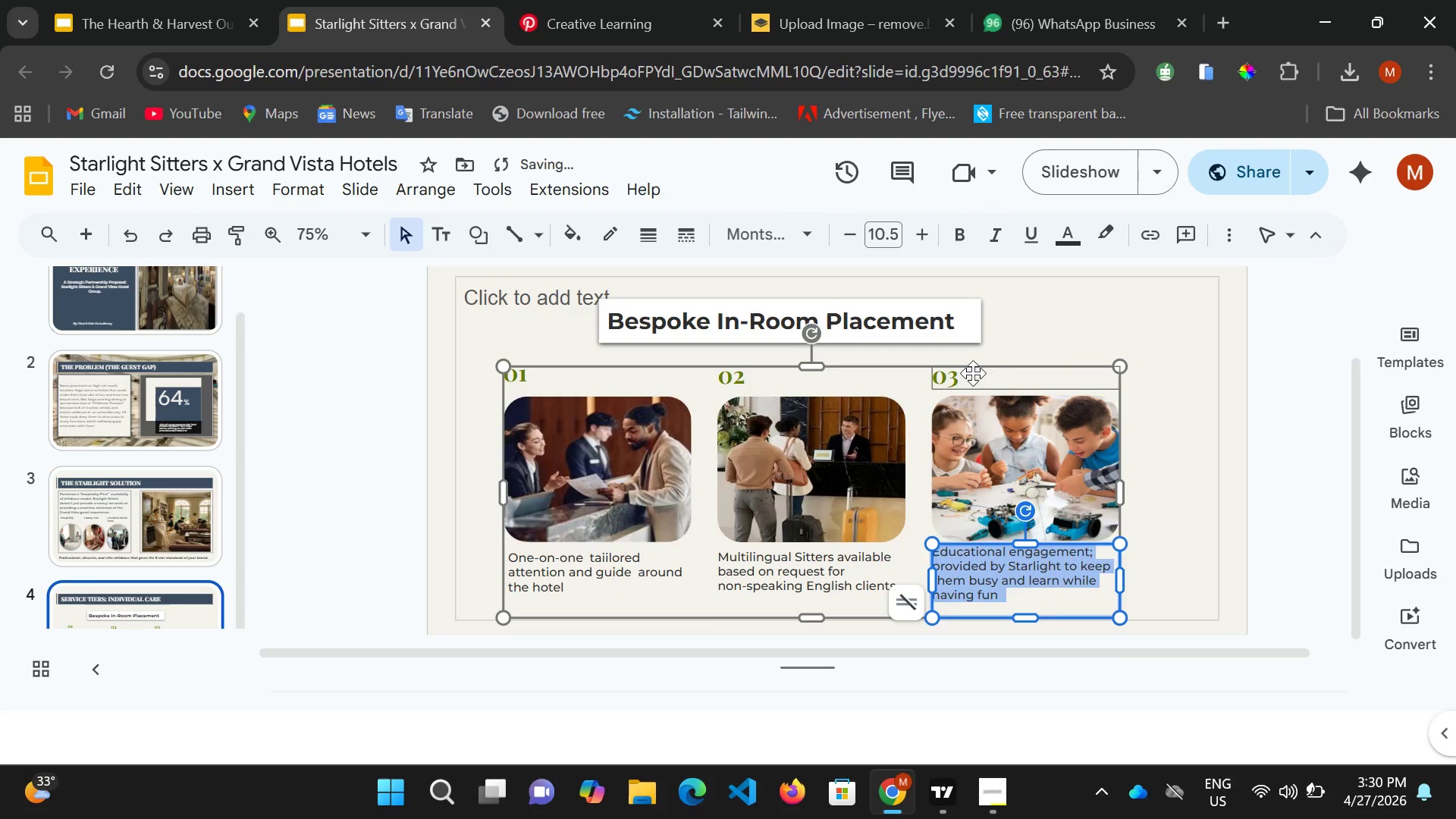 
left_click([973, 373])
 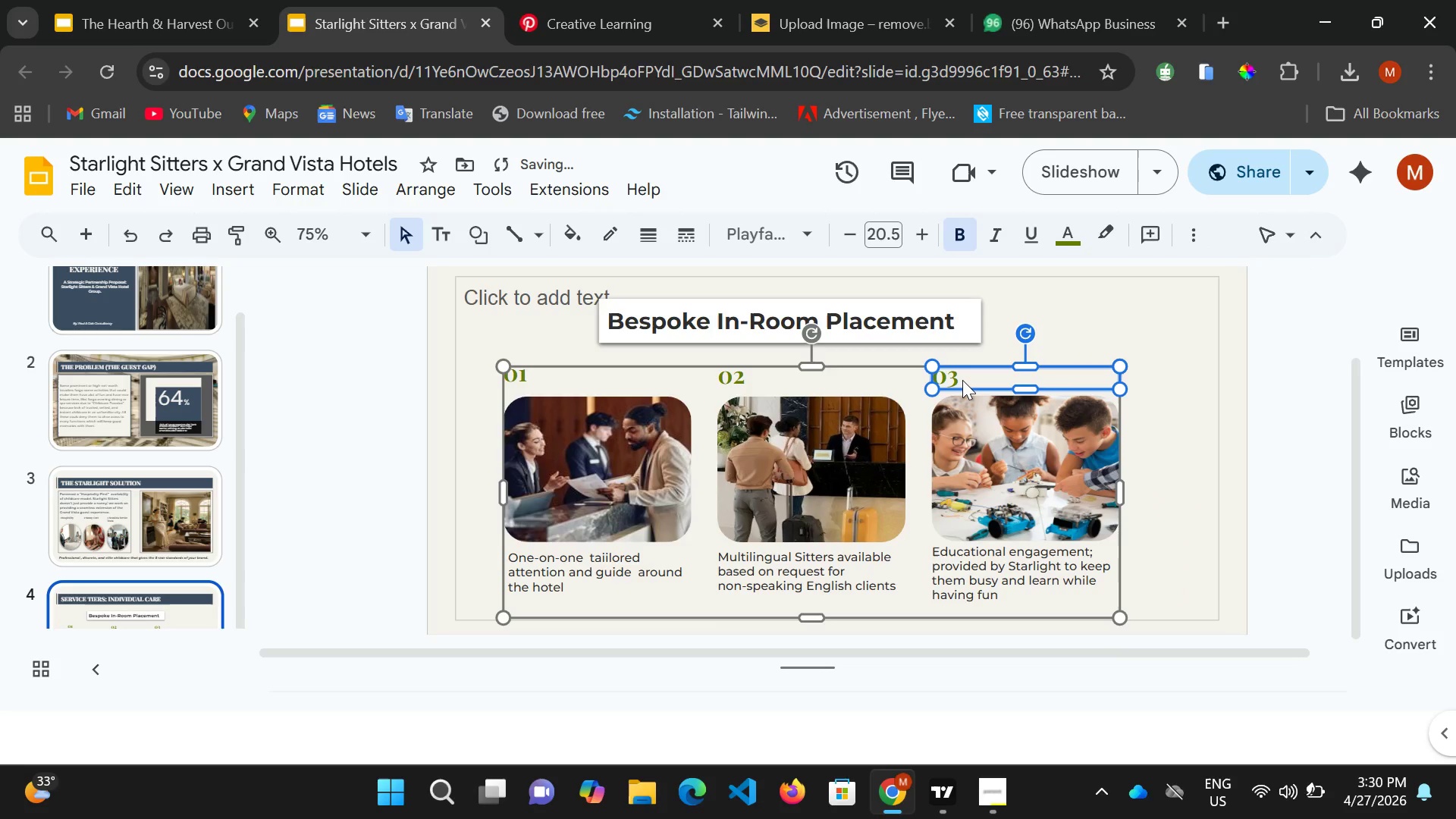 
left_click([962, 380])
 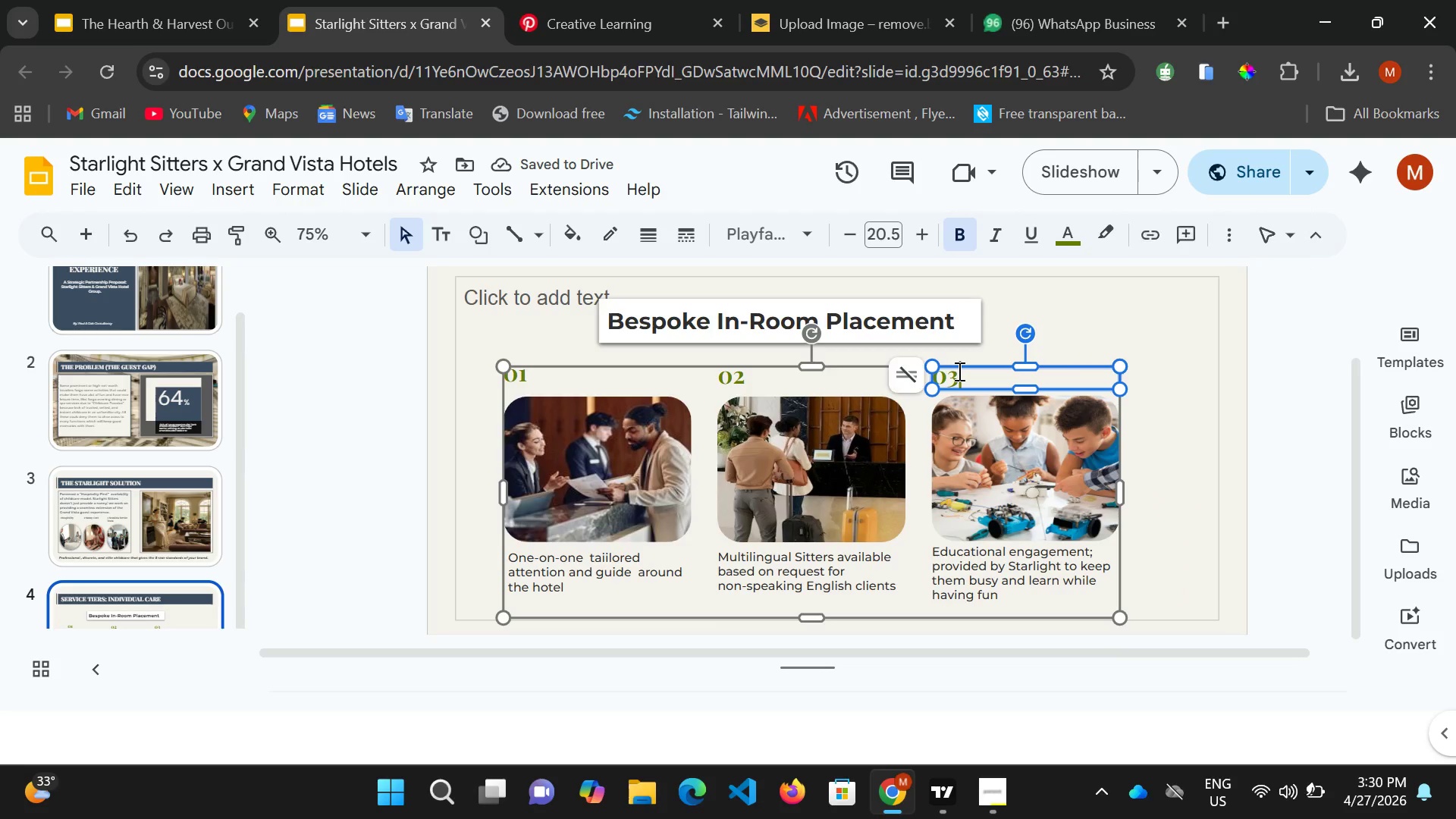 
double_click([958, 371])
 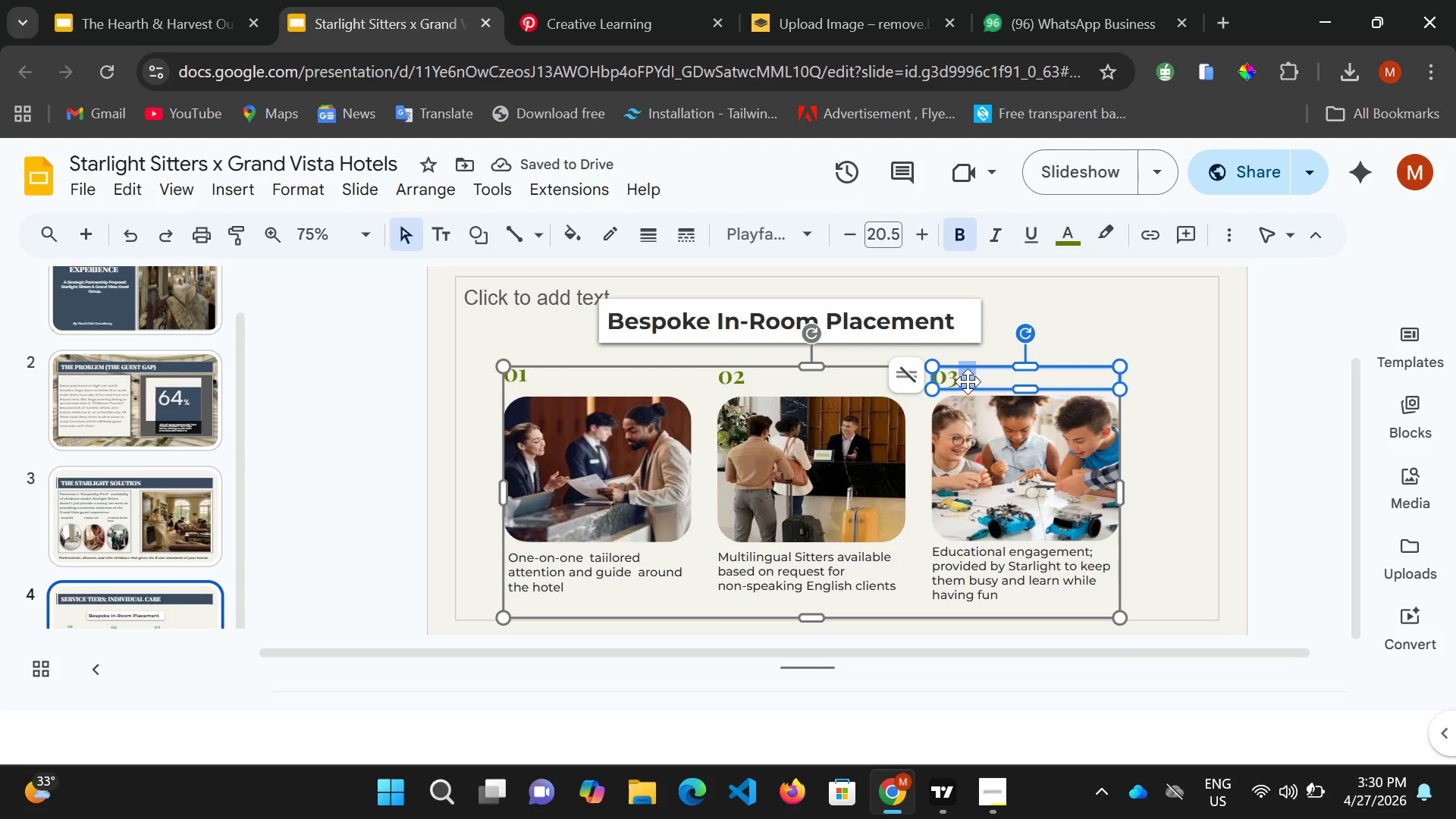 
key(Control+A)
 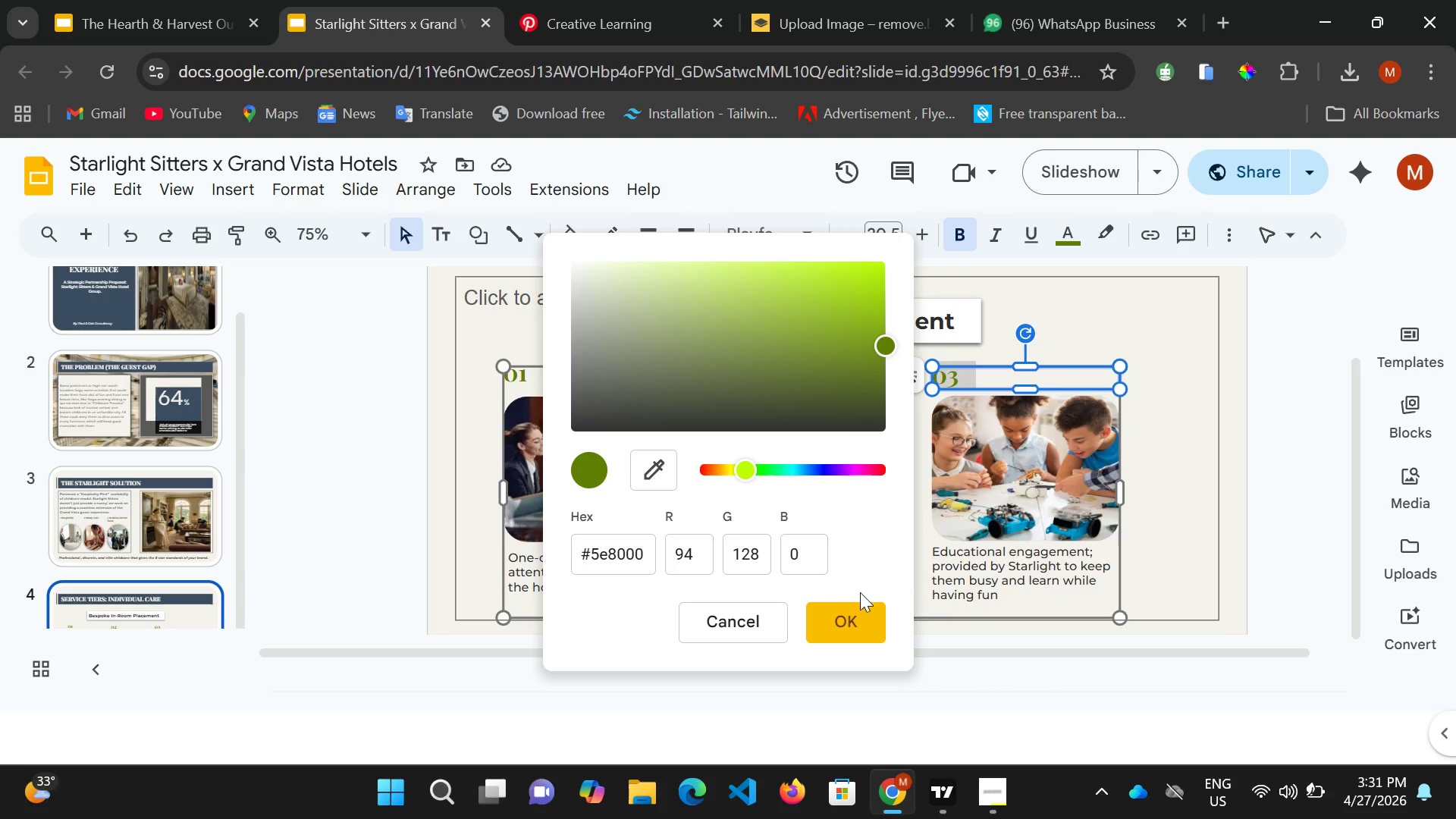 
wait(7.39)
 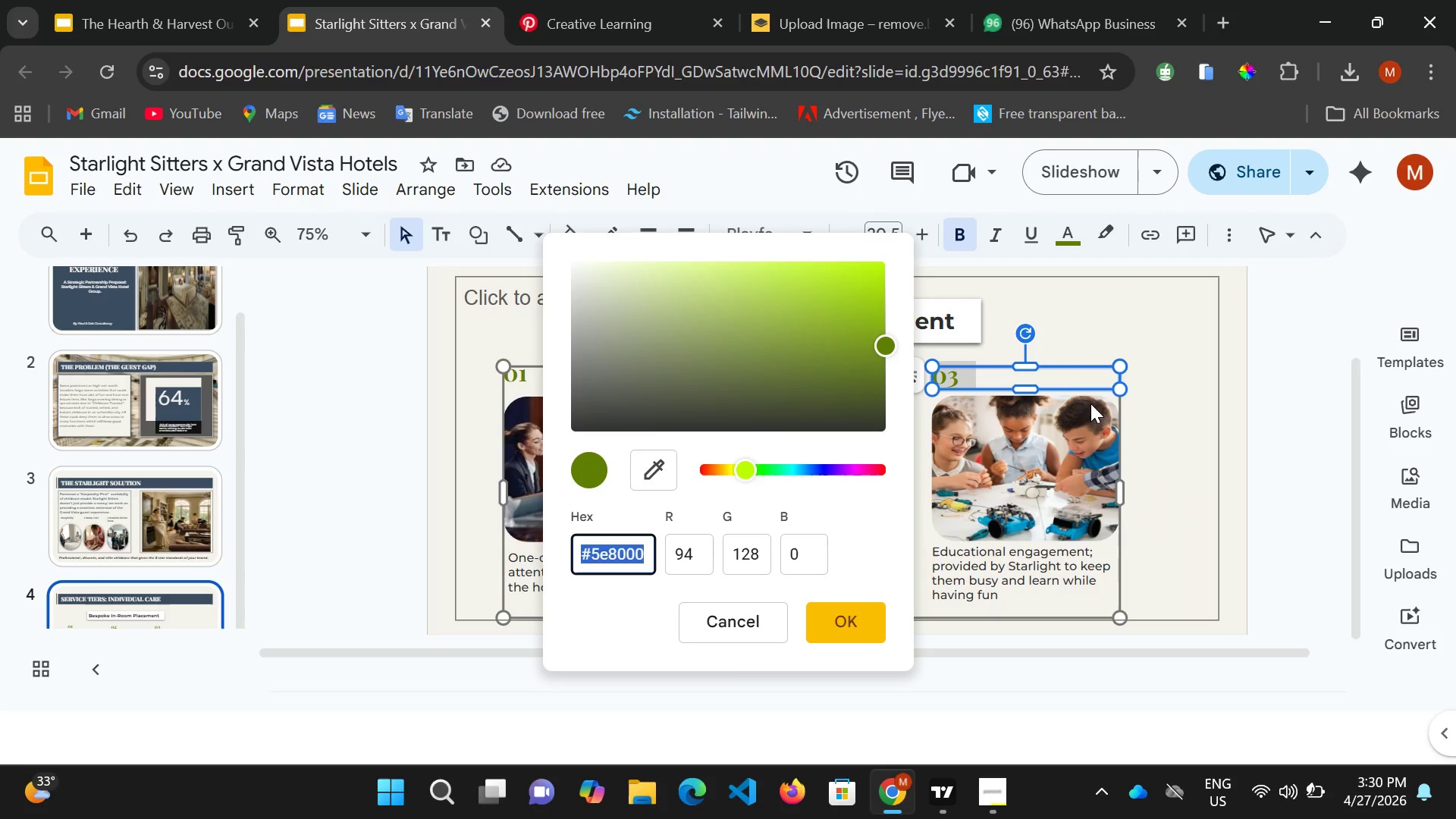 
left_click([1071, 231])
 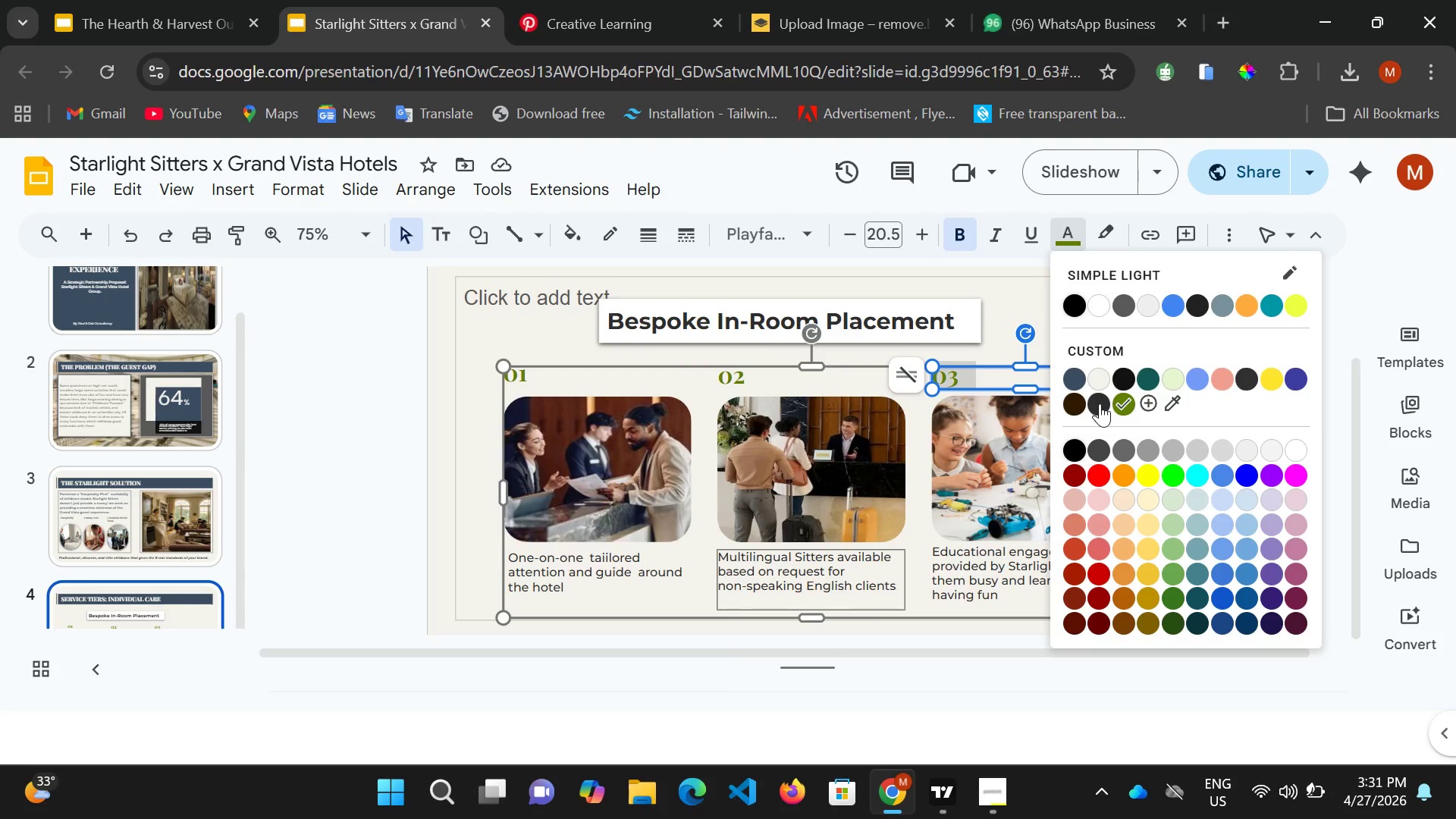 
left_click([1100, 403])
 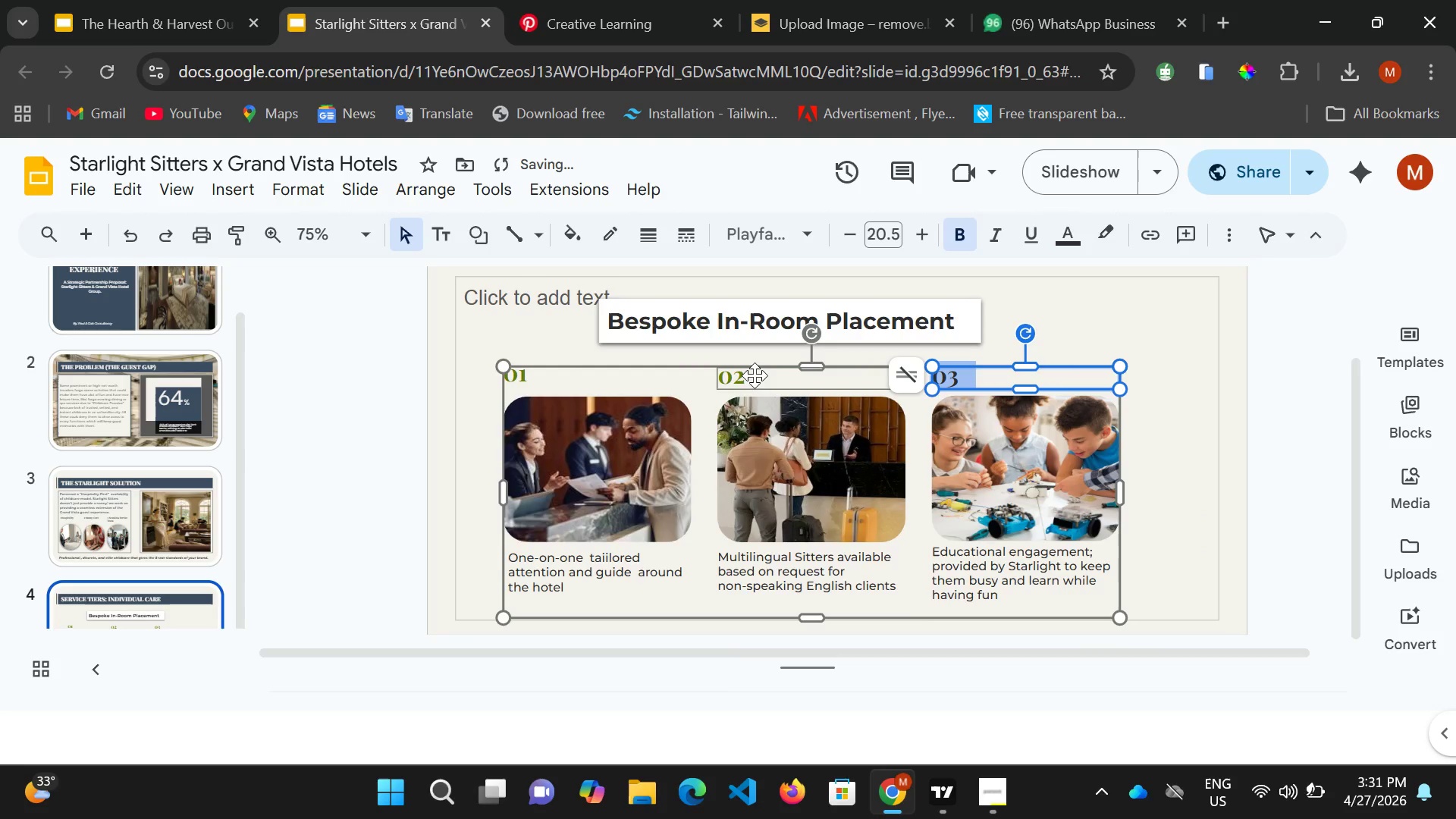 
left_click([755, 375])
 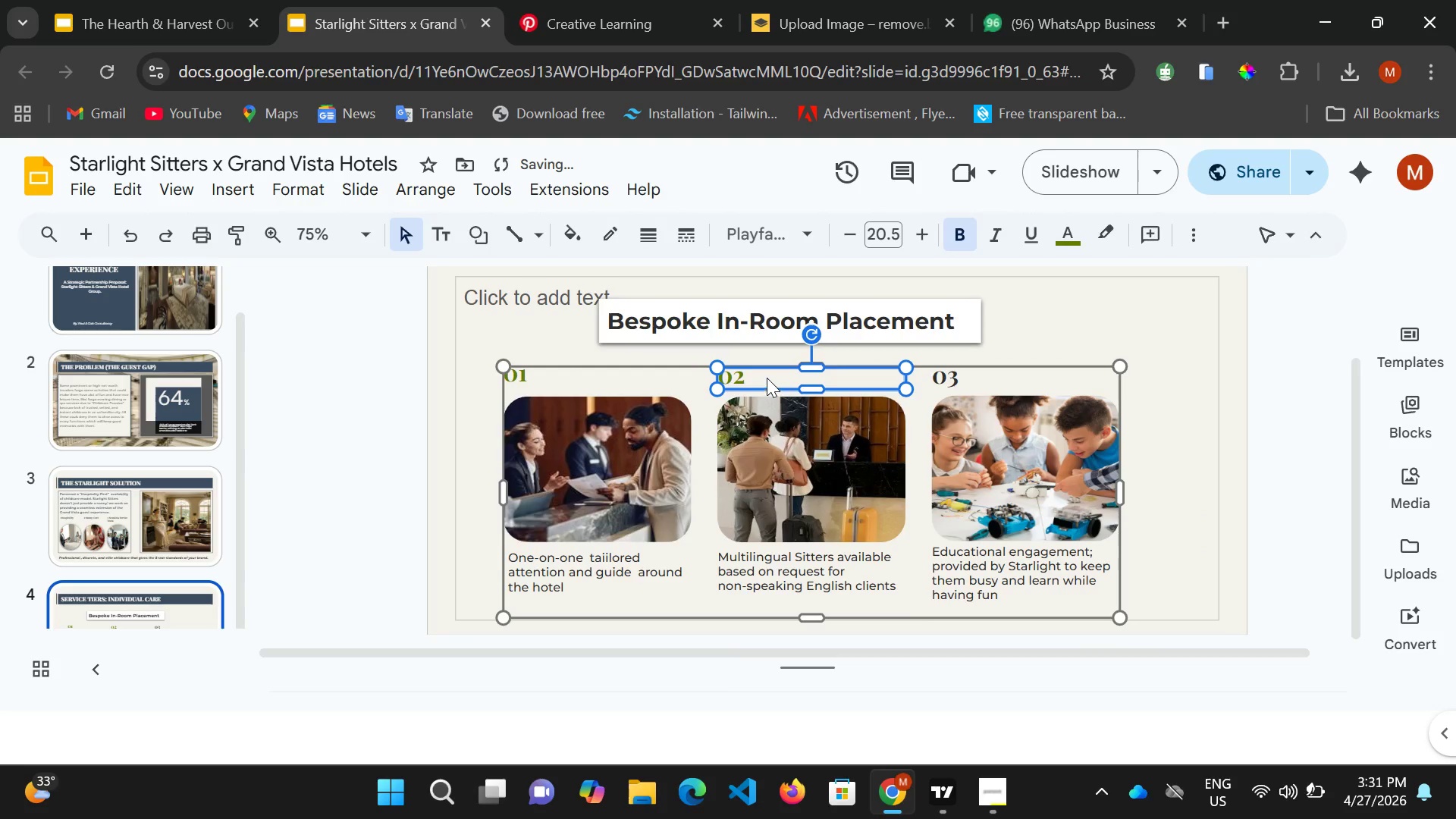 
key(Control+A)
 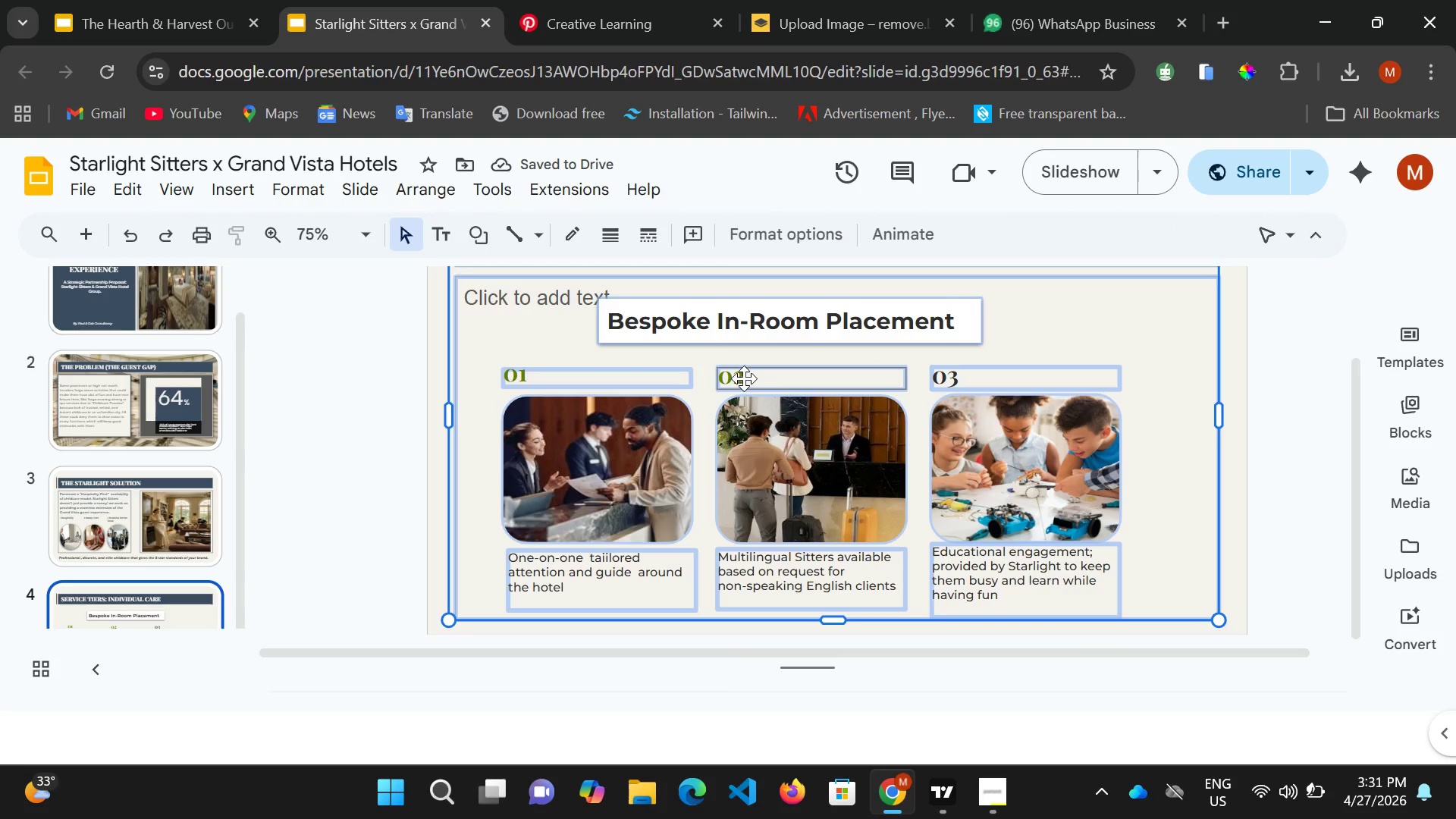 
double_click([744, 378])
 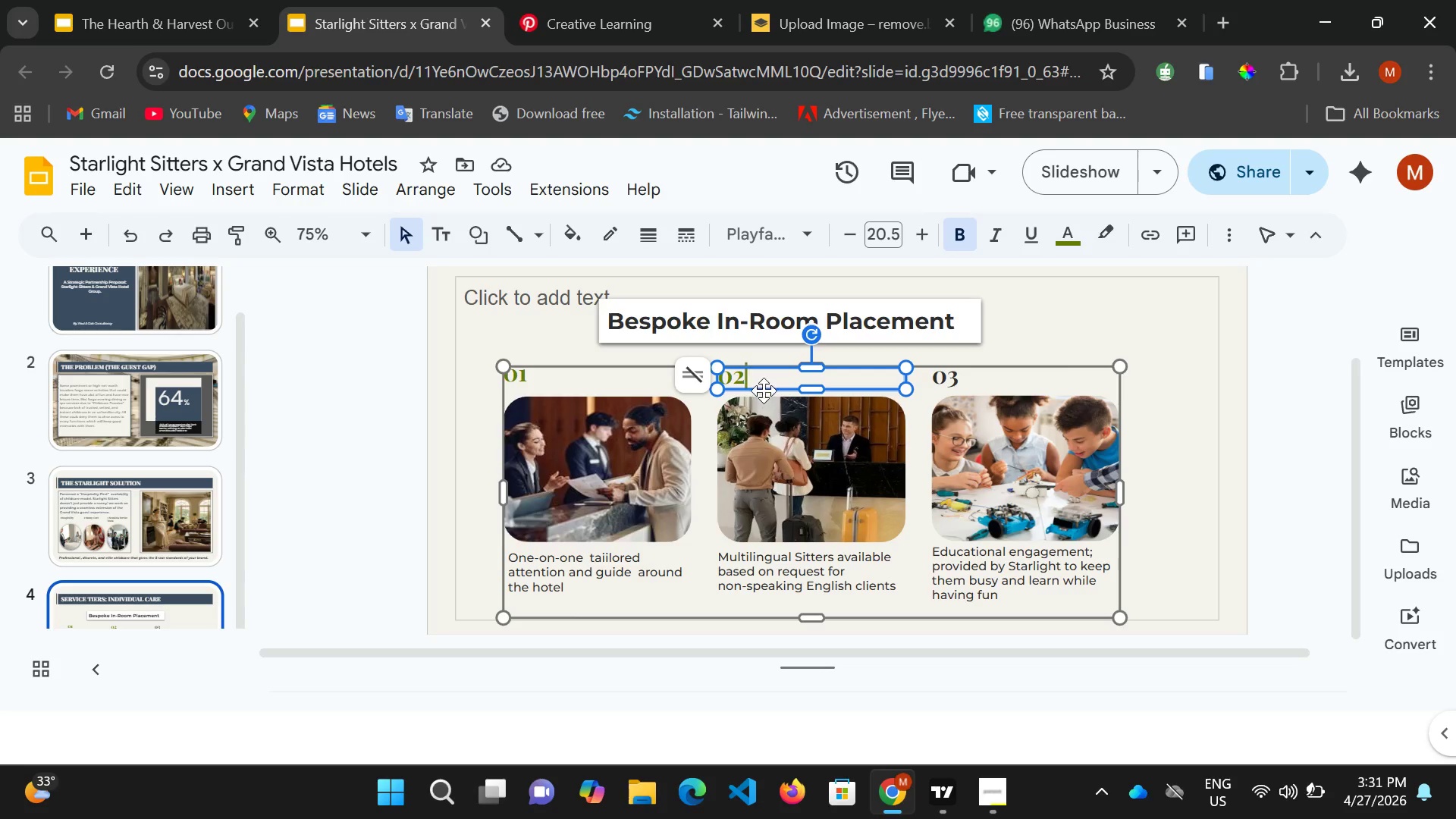 
key(Control+A)
 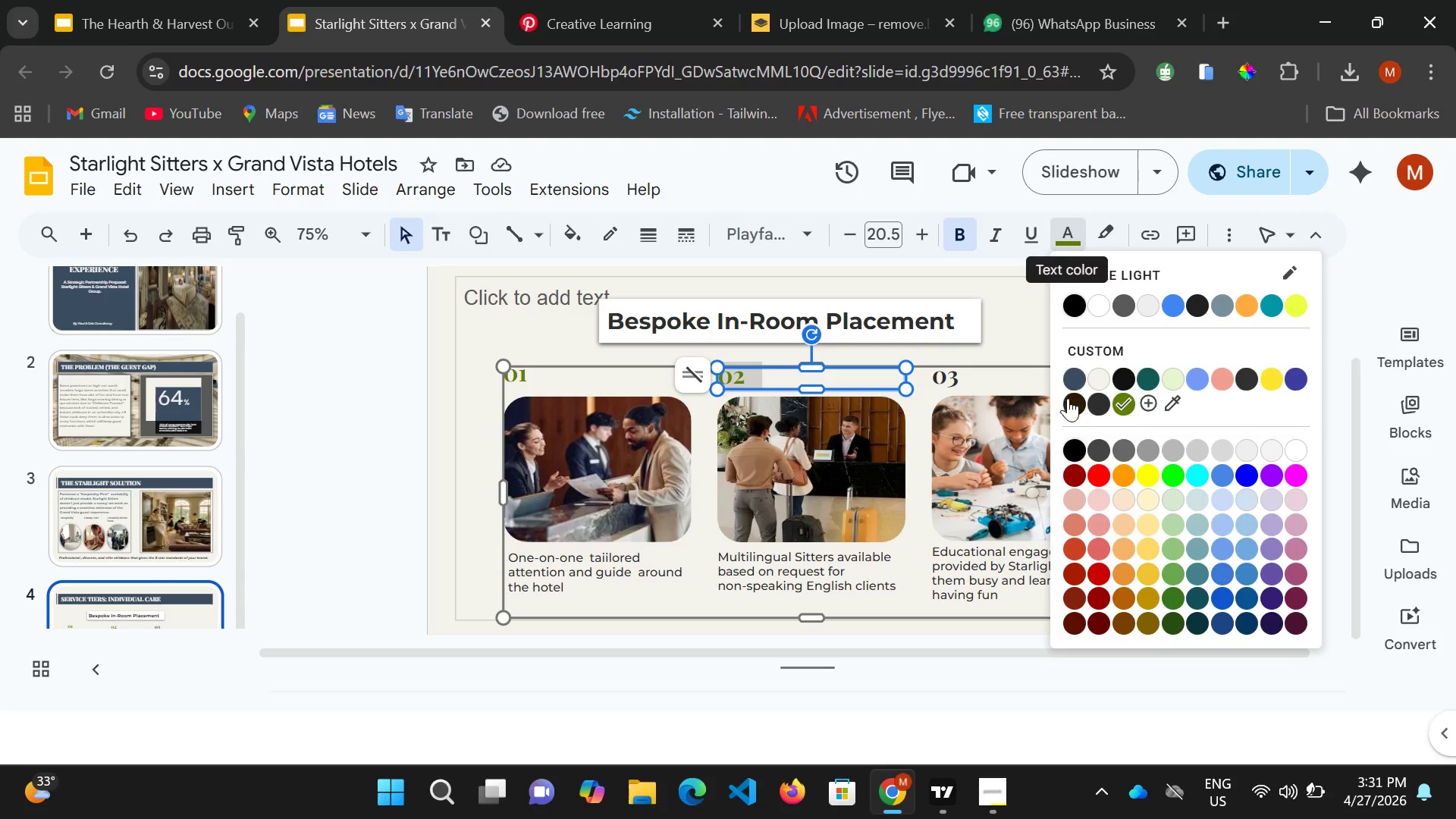 
left_click([1100, 403])
 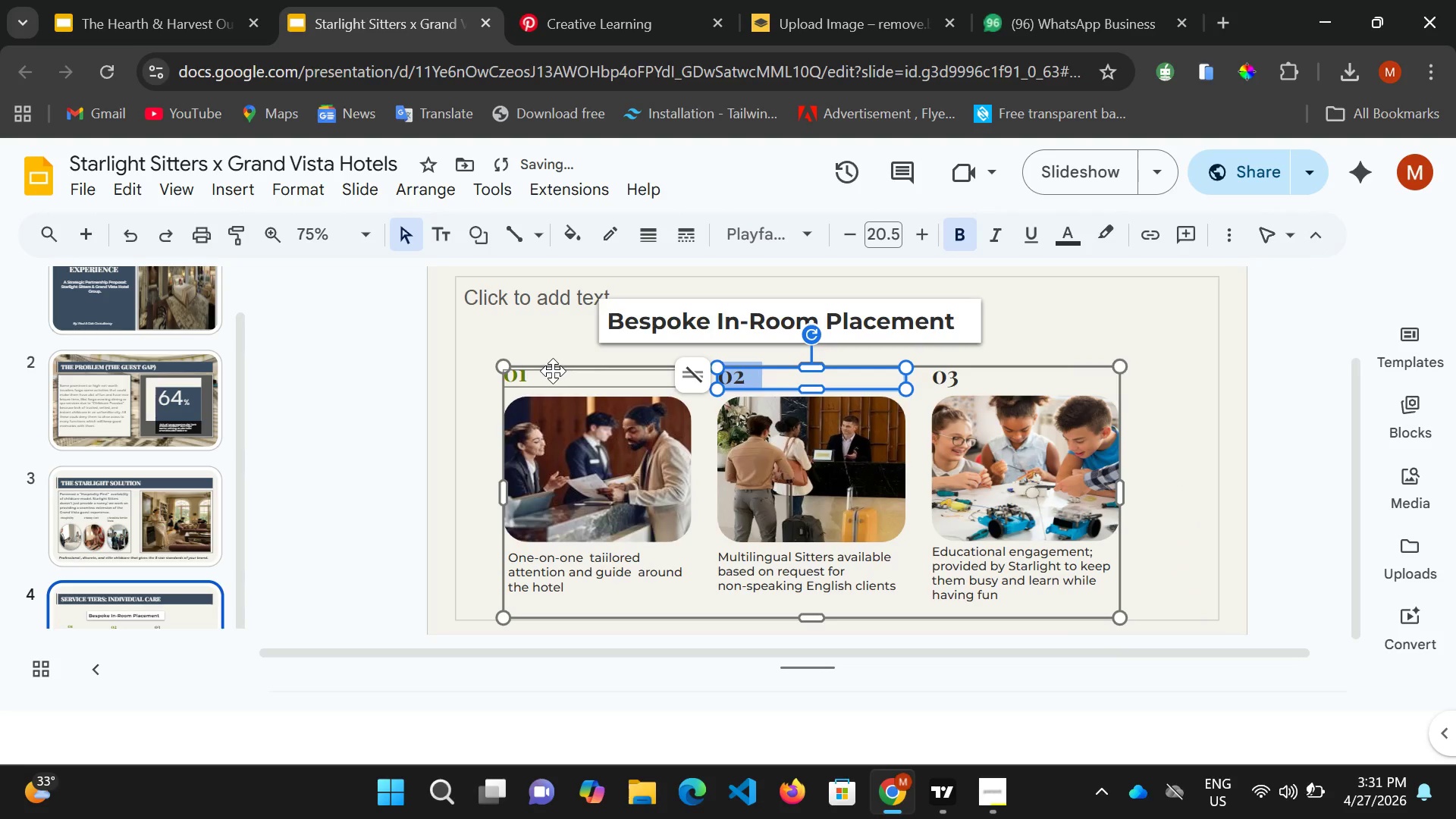 
left_click([553, 371])
 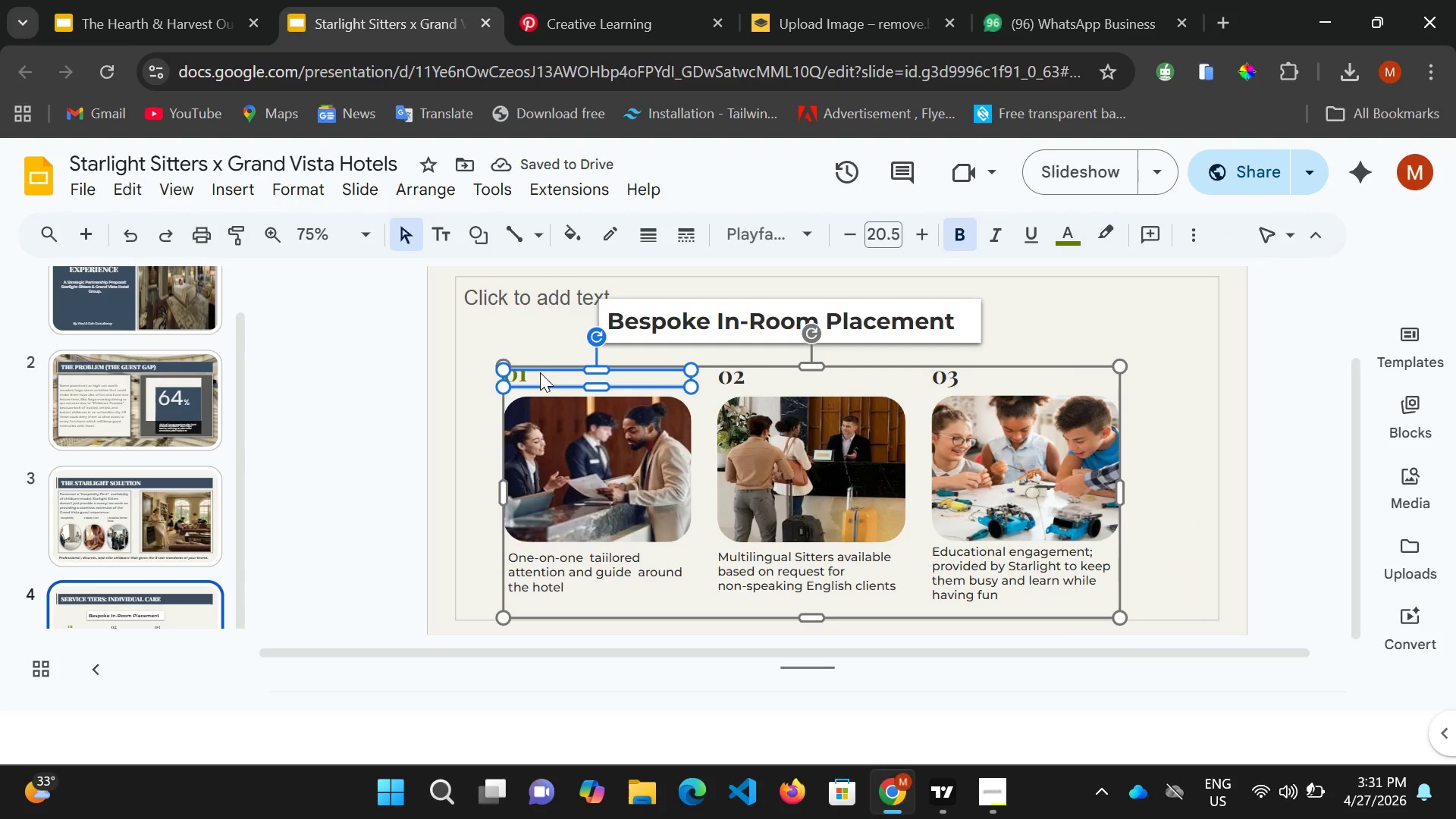 
double_click([540, 372])
 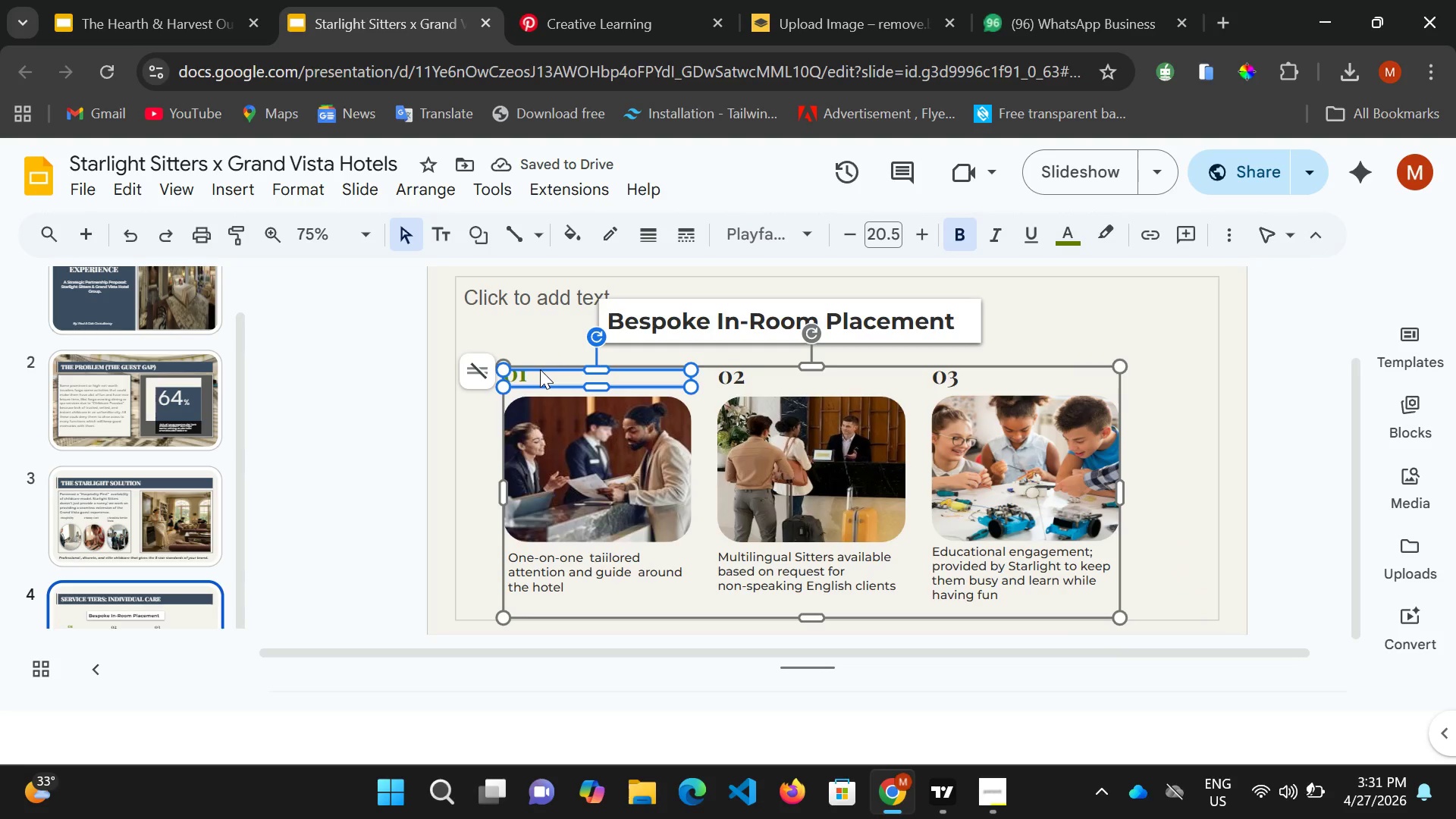 
key(Control+A)
 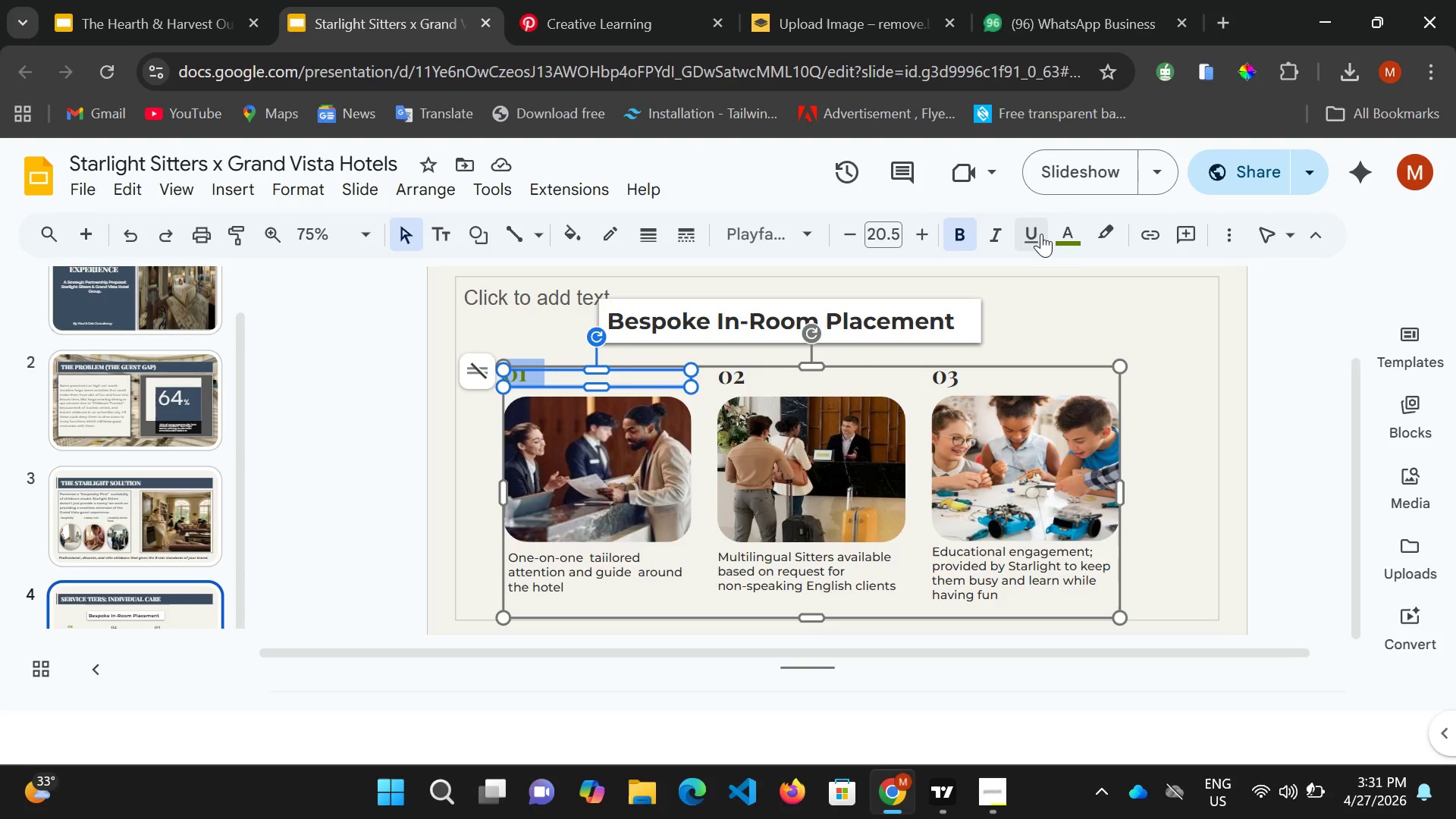 
left_click([1063, 231])
 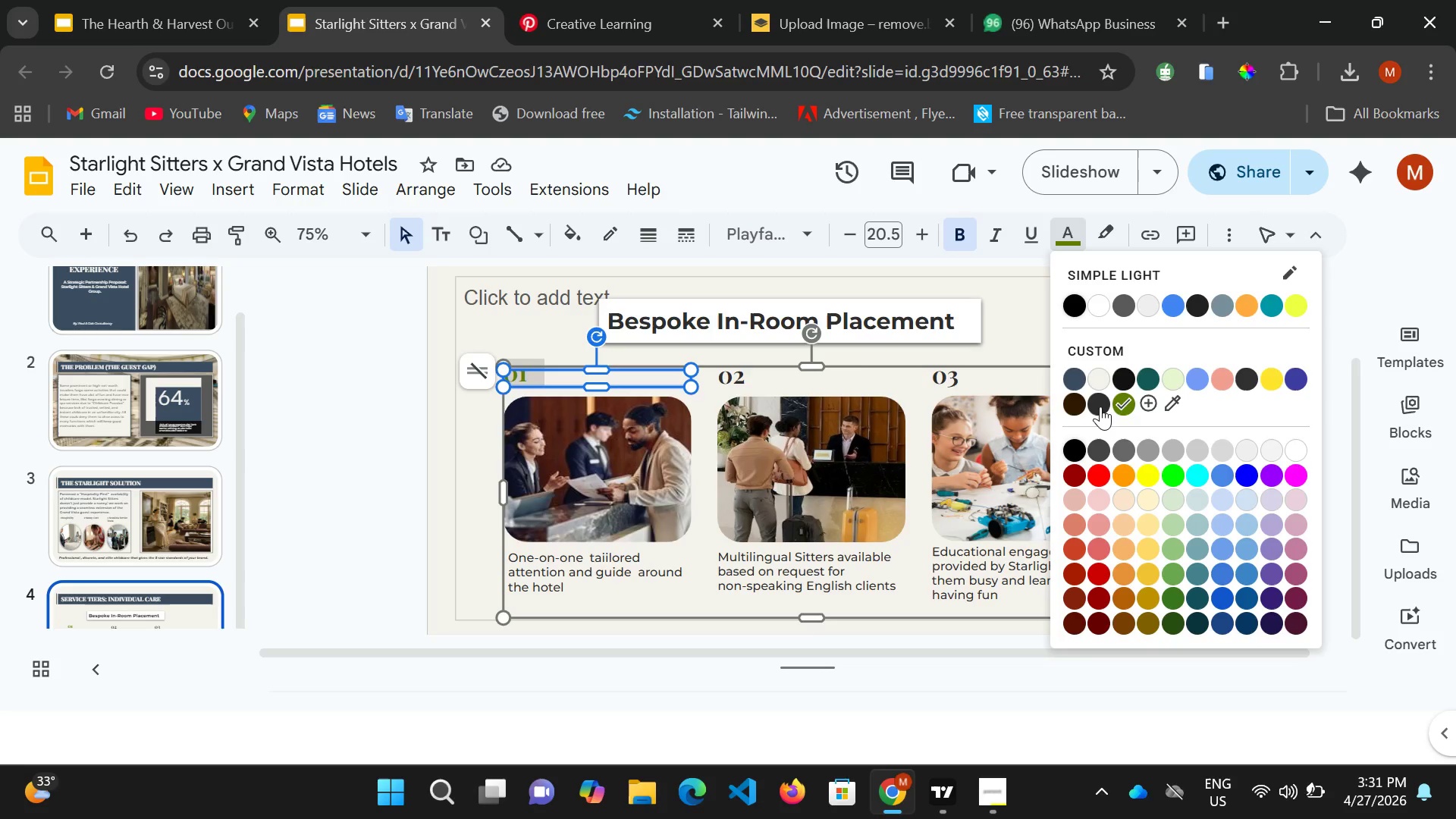 
left_click([1100, 406])
 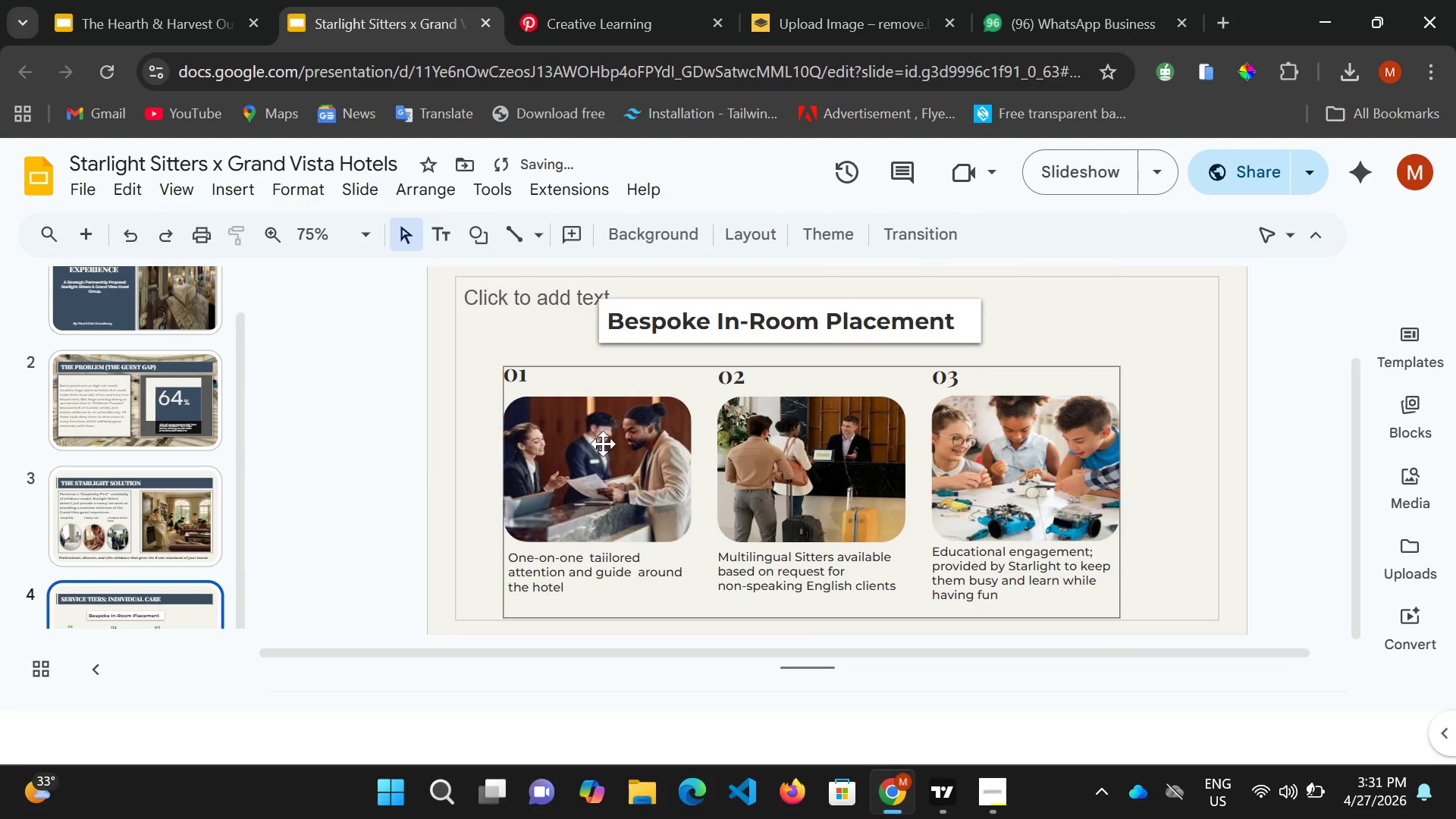 
left_click([634, 398])
 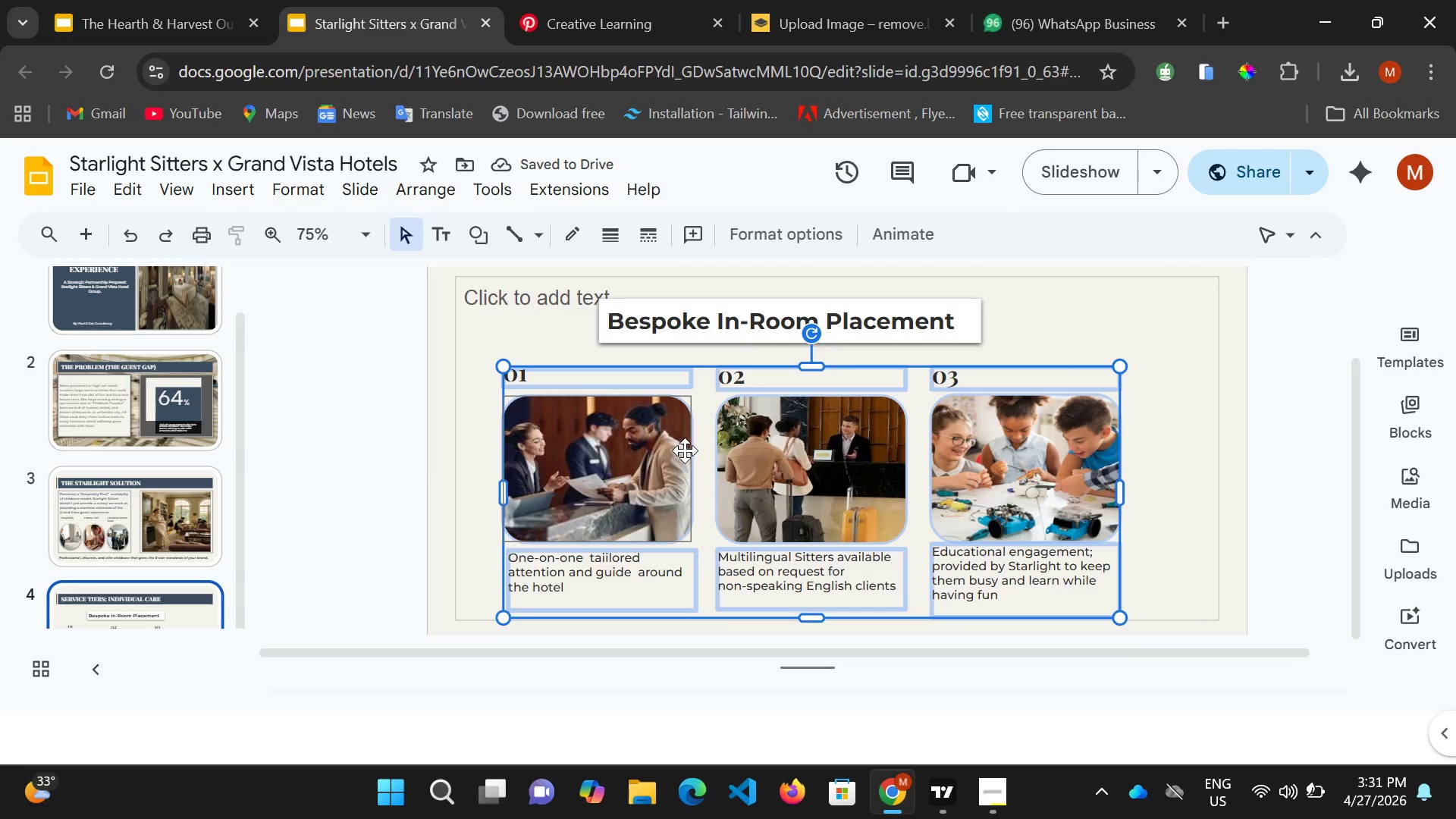 
left_click([678, 450])
 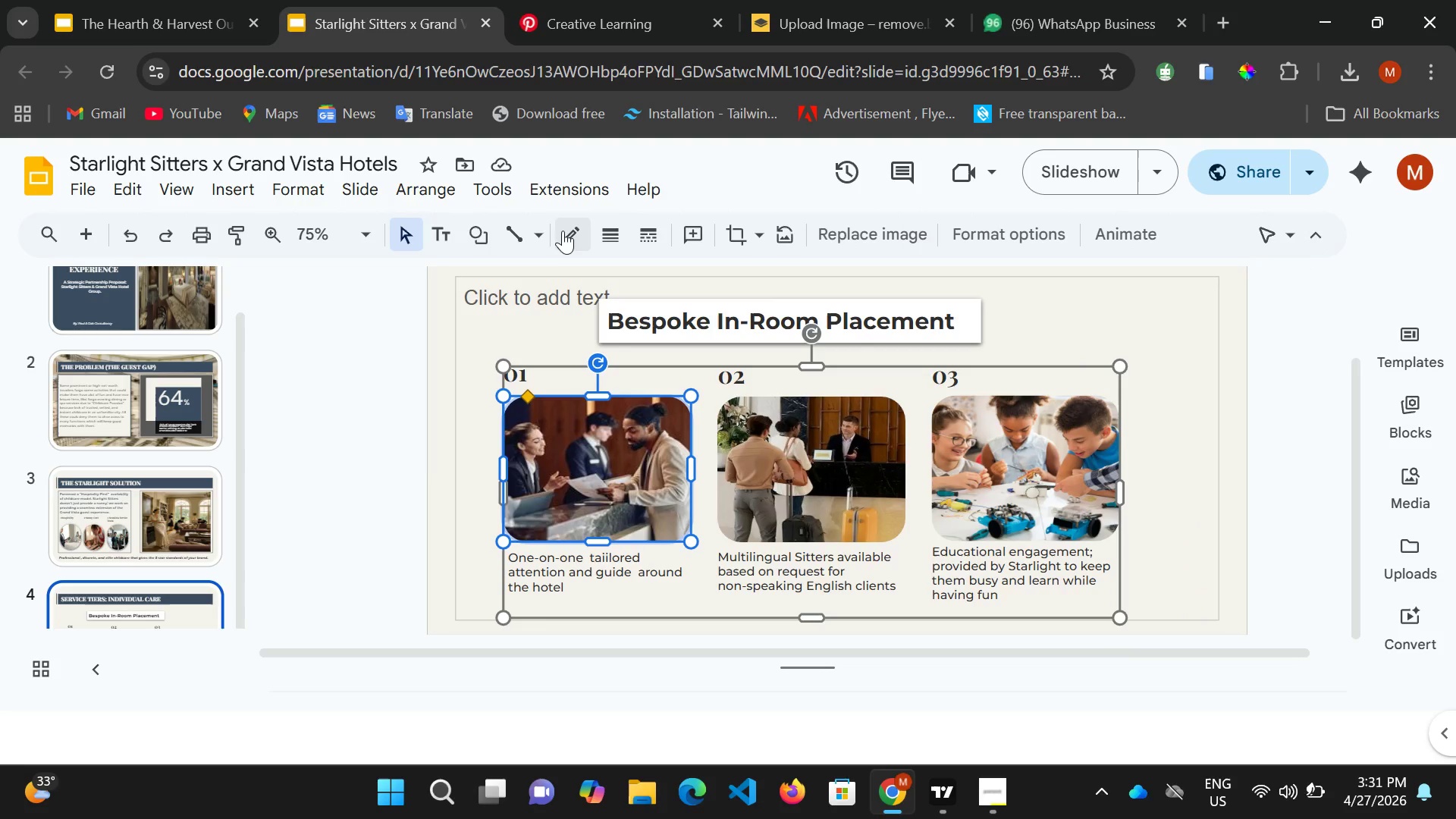 
left_click([563, 233])
 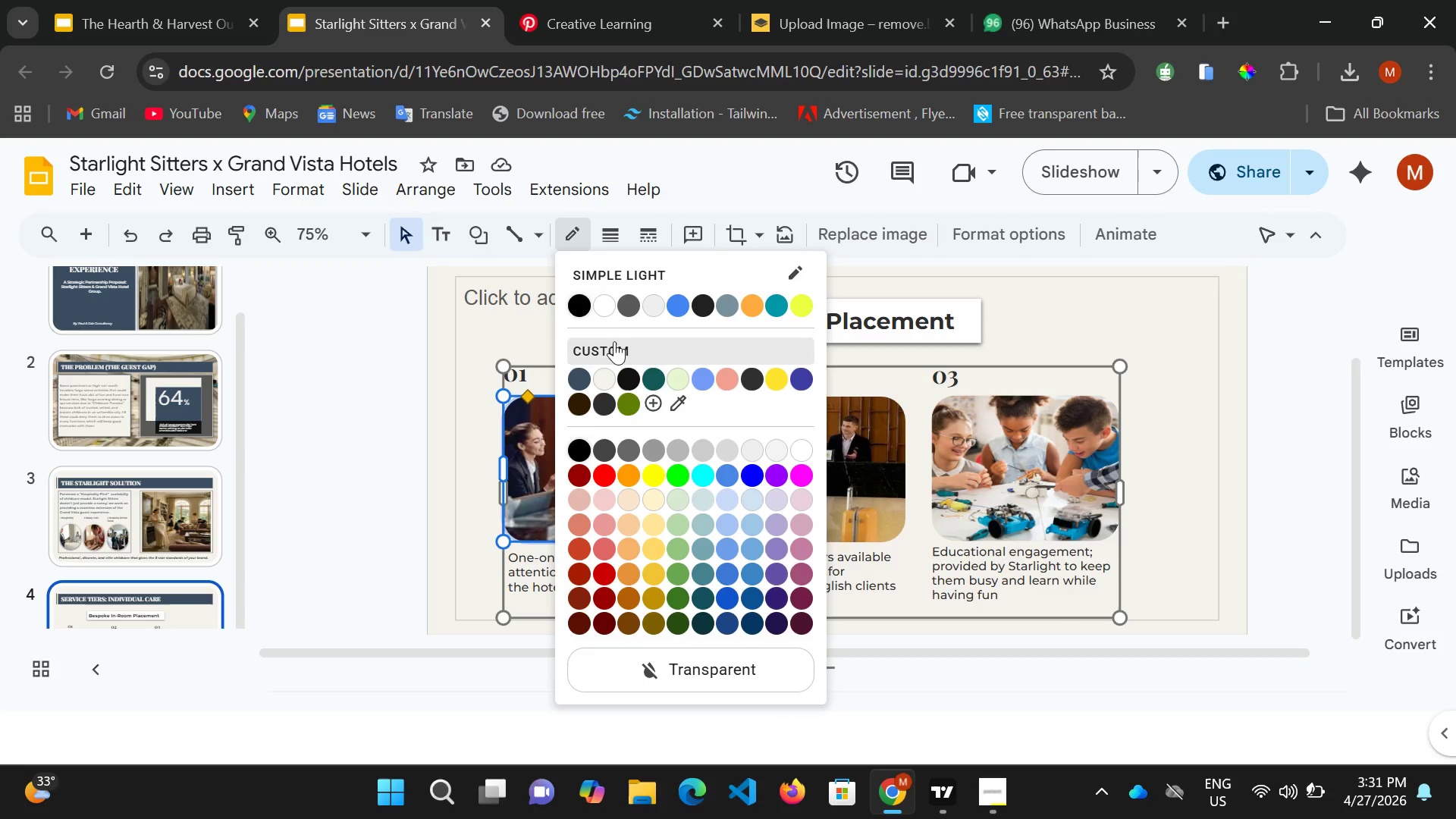 
wait(6.23)
 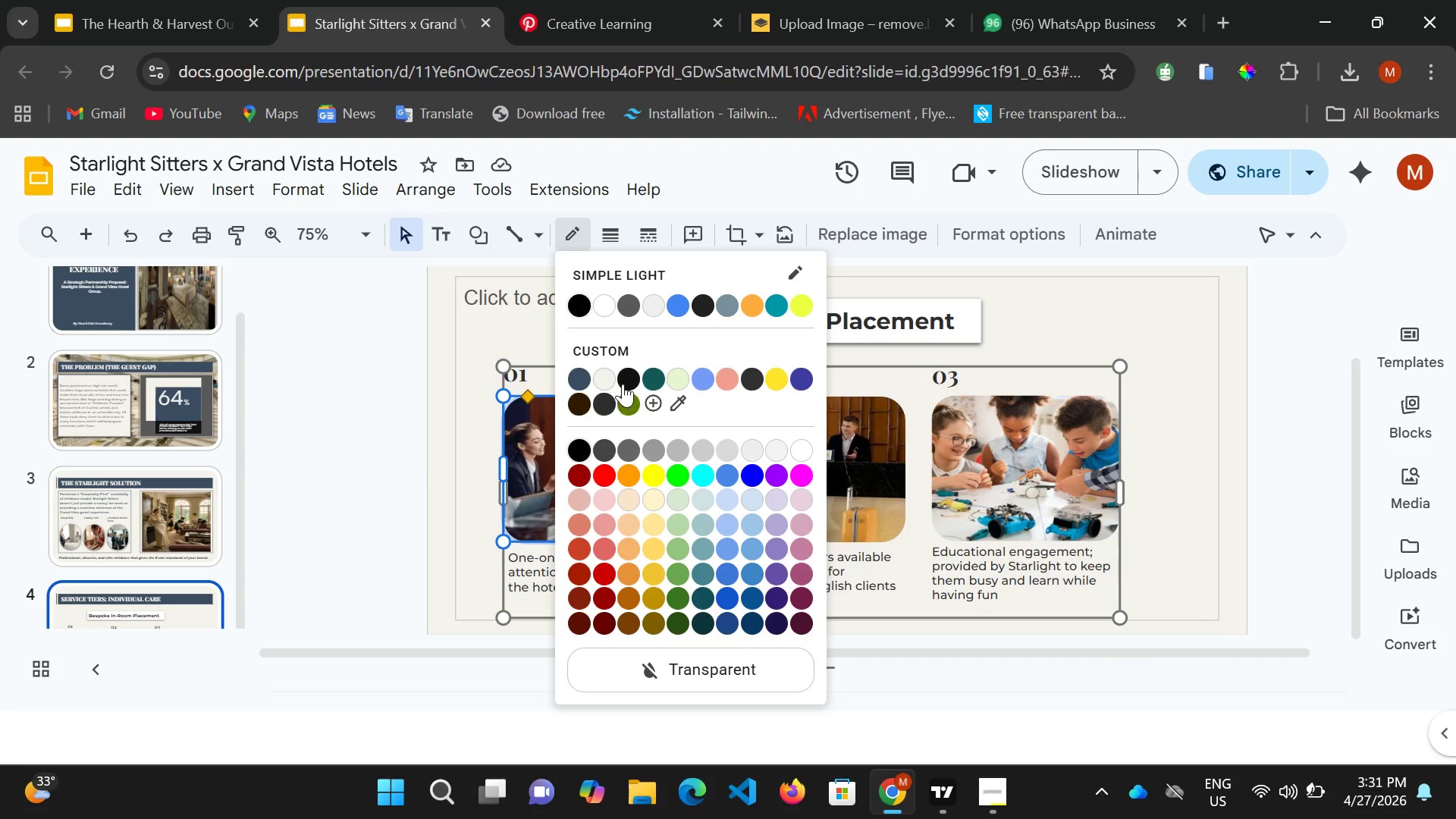 
left_click([628, 303])
 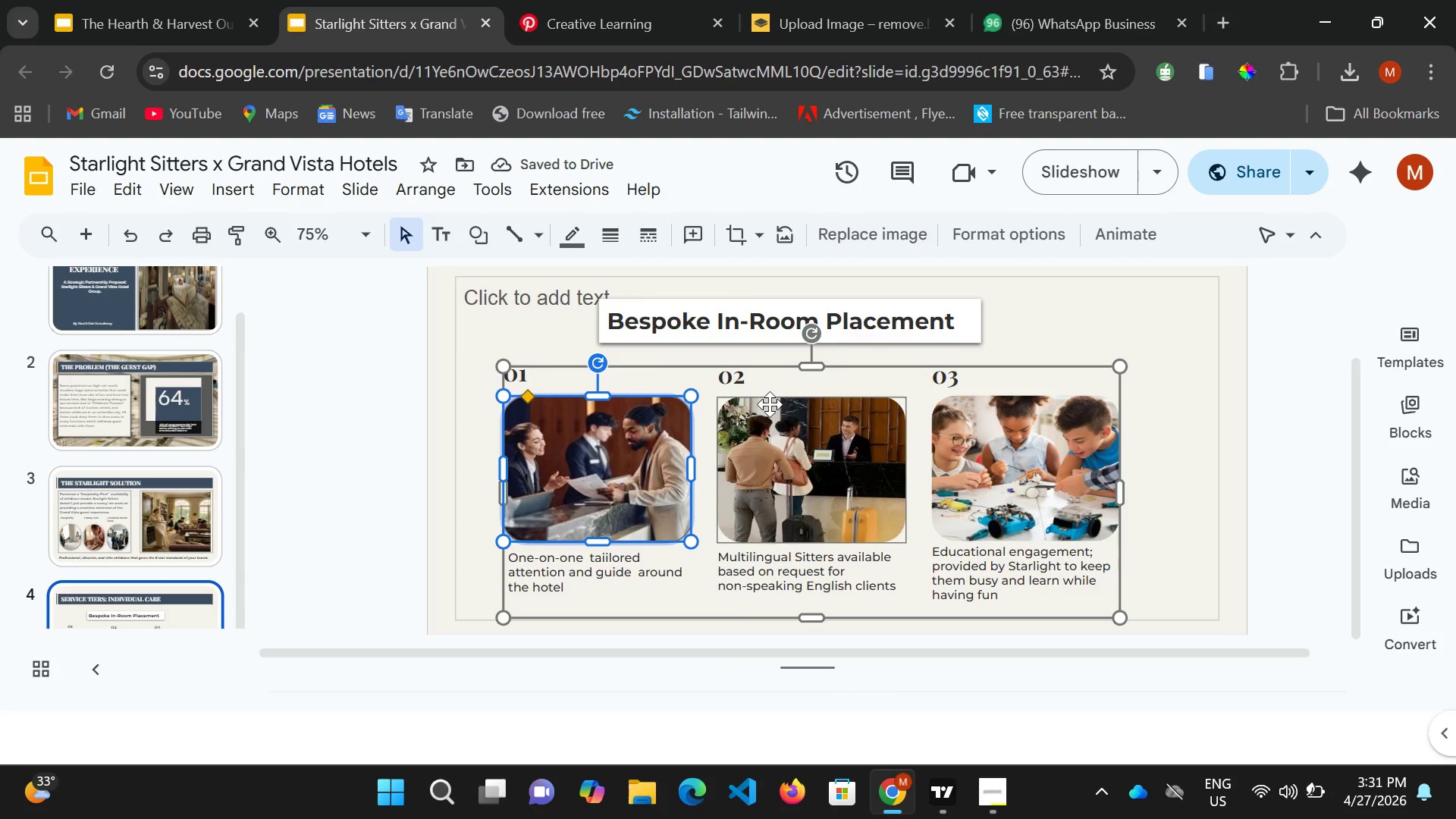 
left_click([621, 244])
 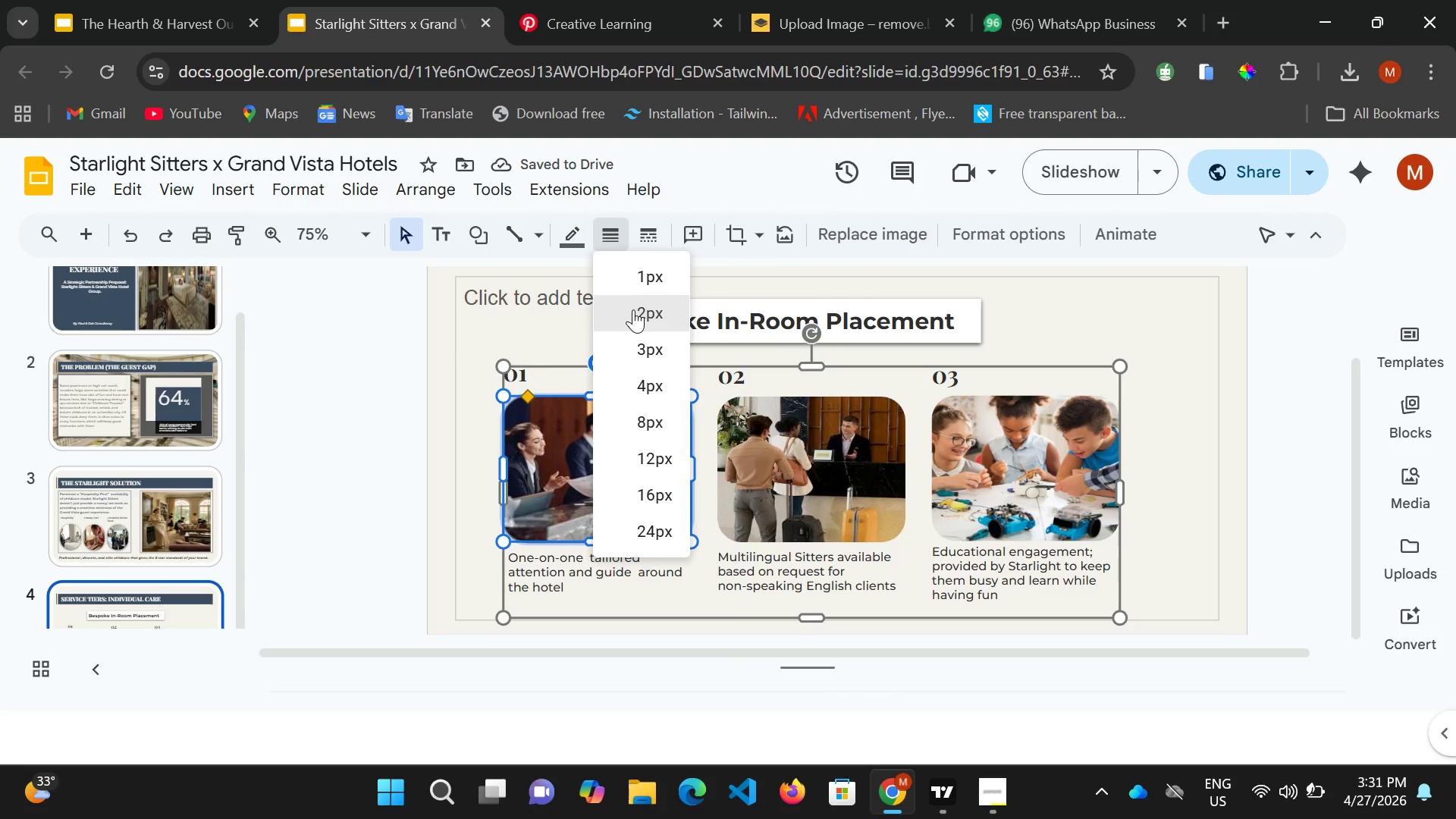 
left_click([633, 309])
 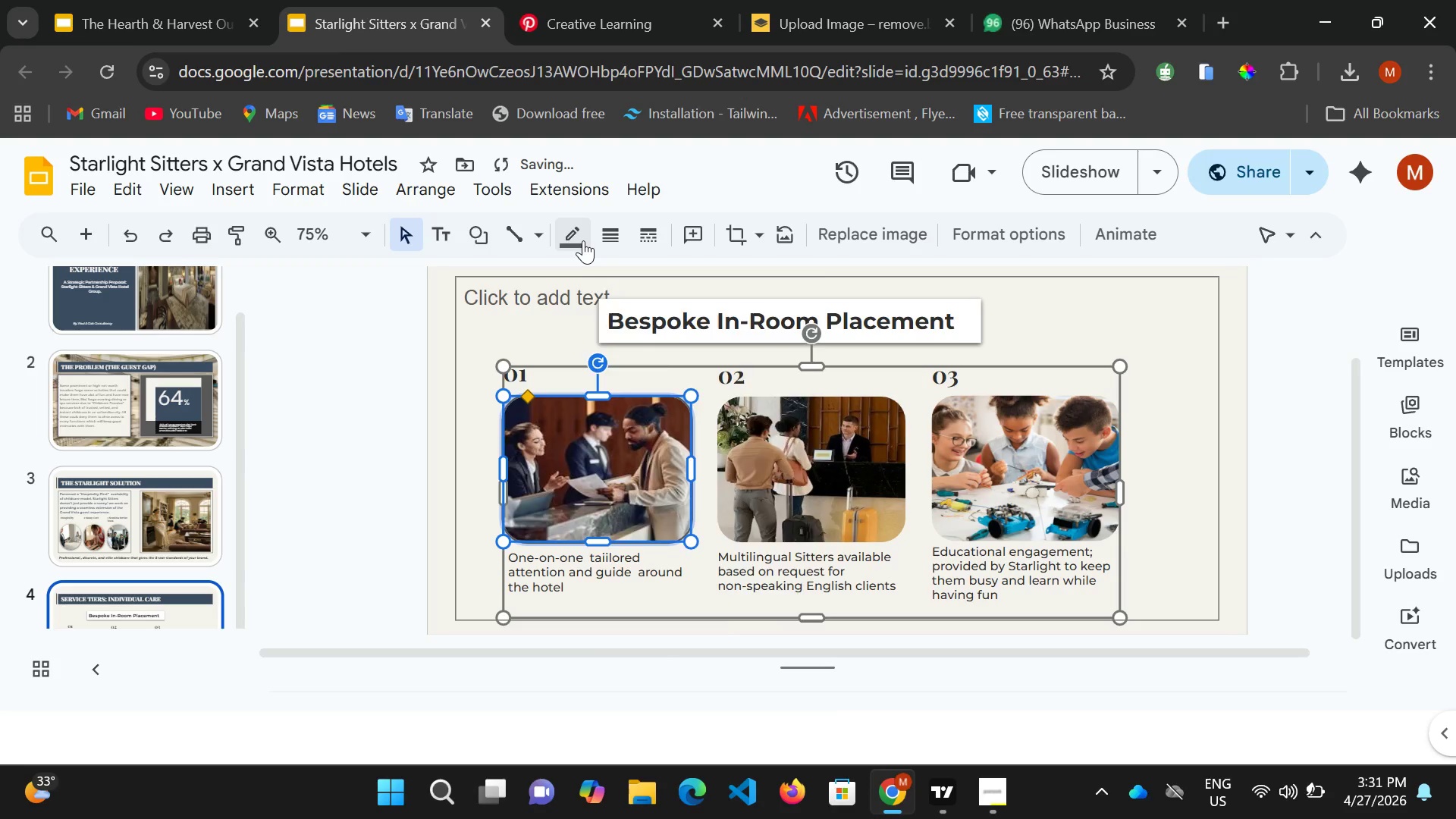 
left_click([583, 240])
 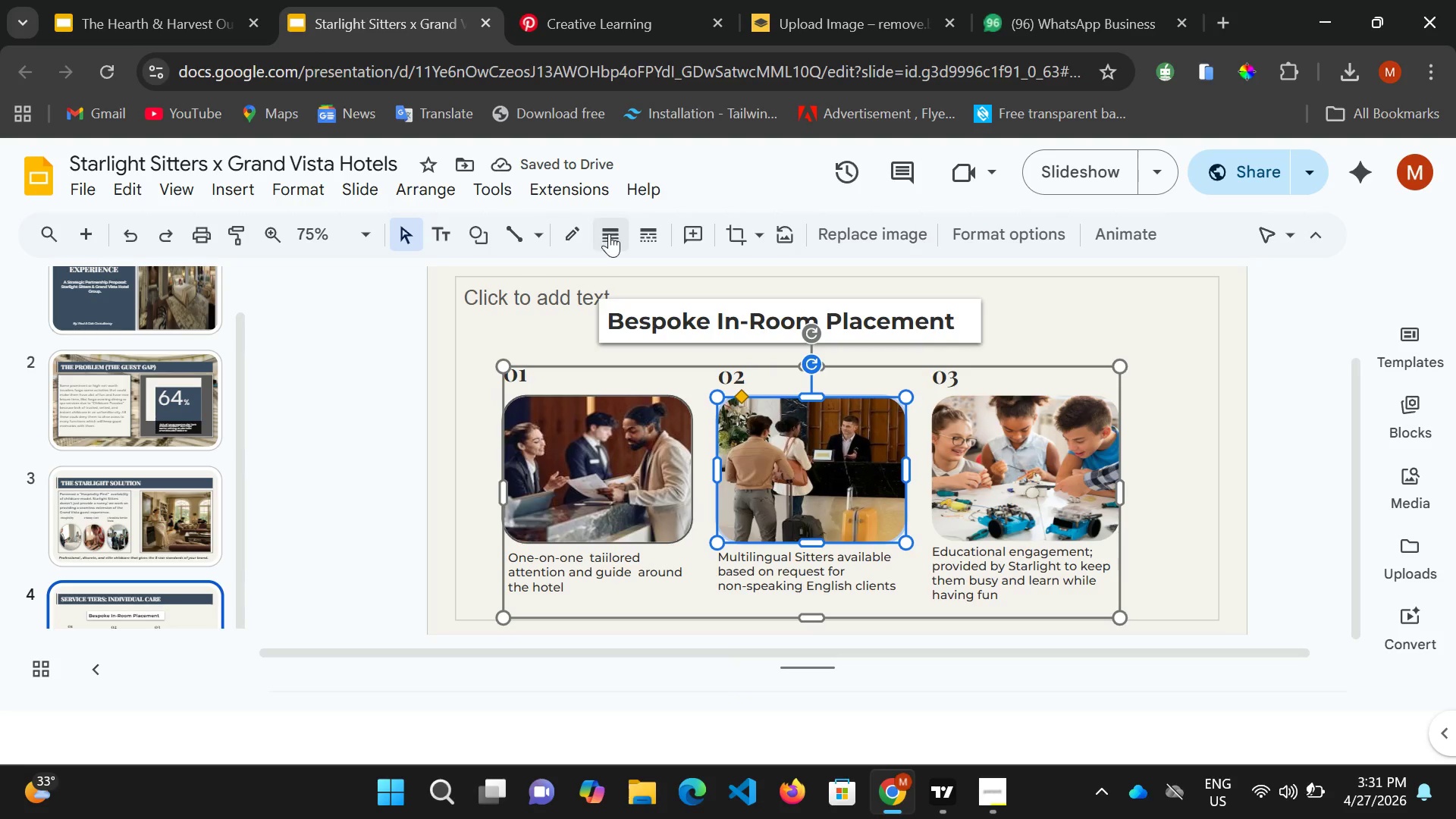 
left_click([571, 234])
 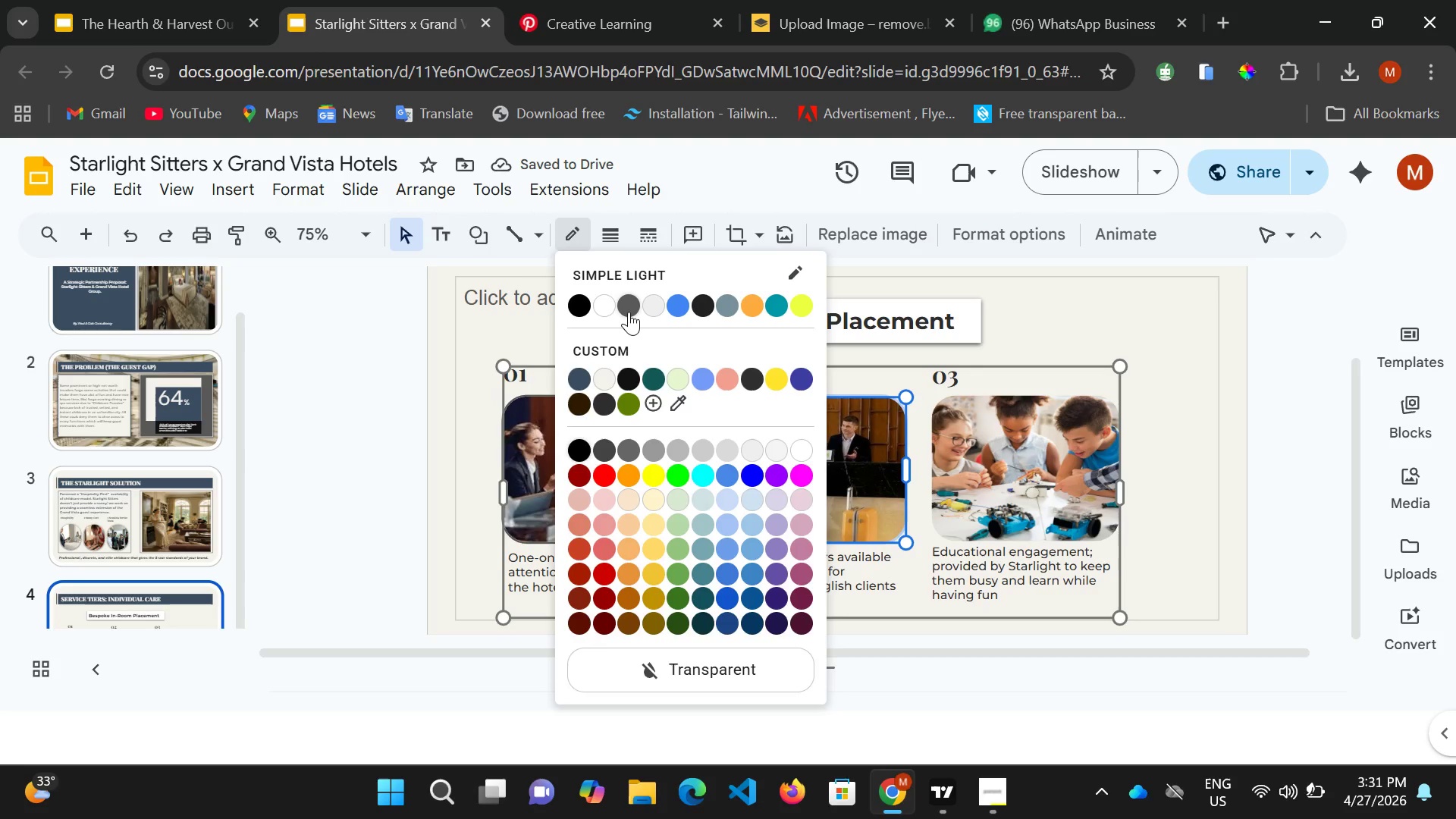 
left_click([627, 312])
 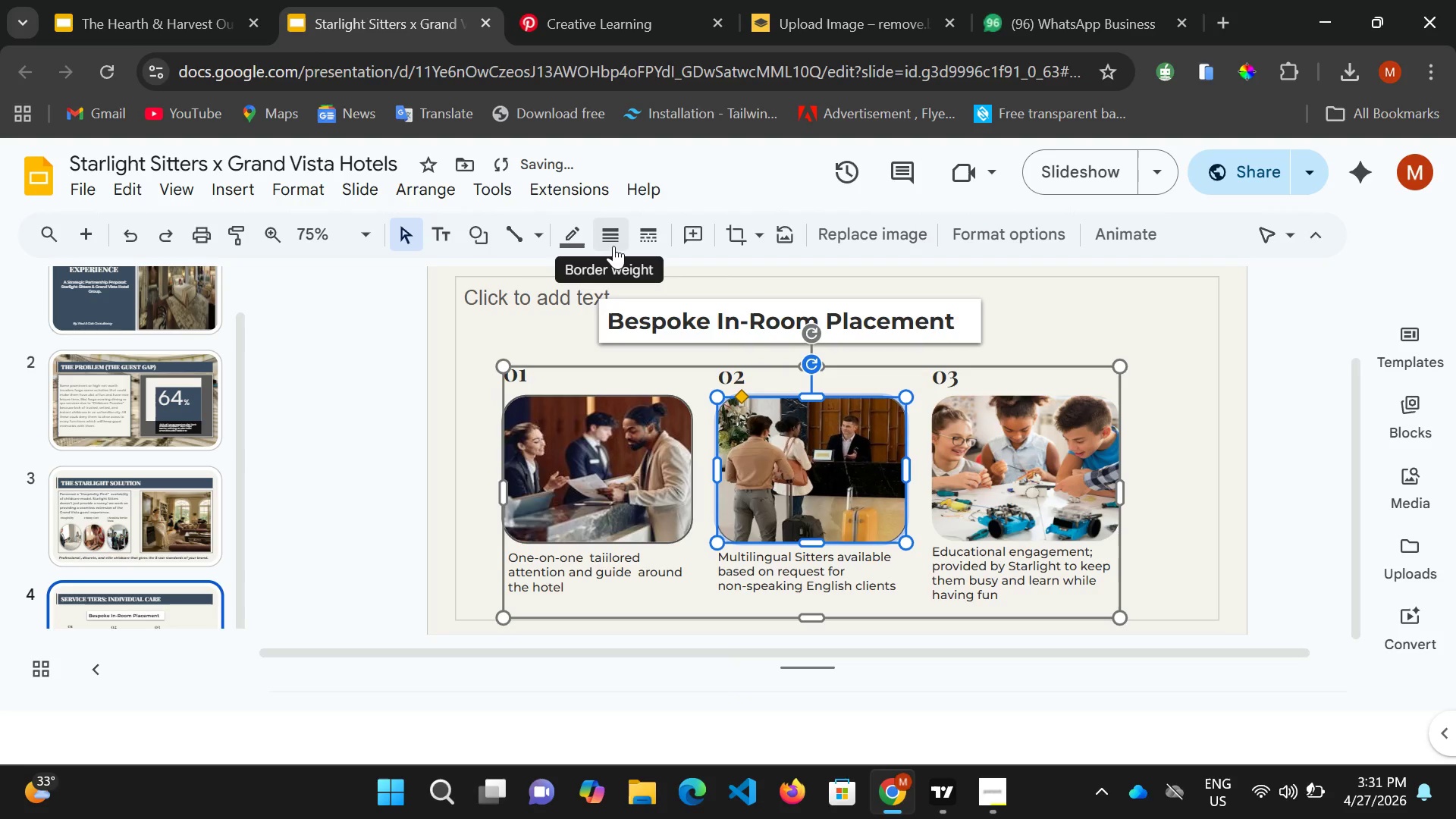 
left_click([608, 237])
 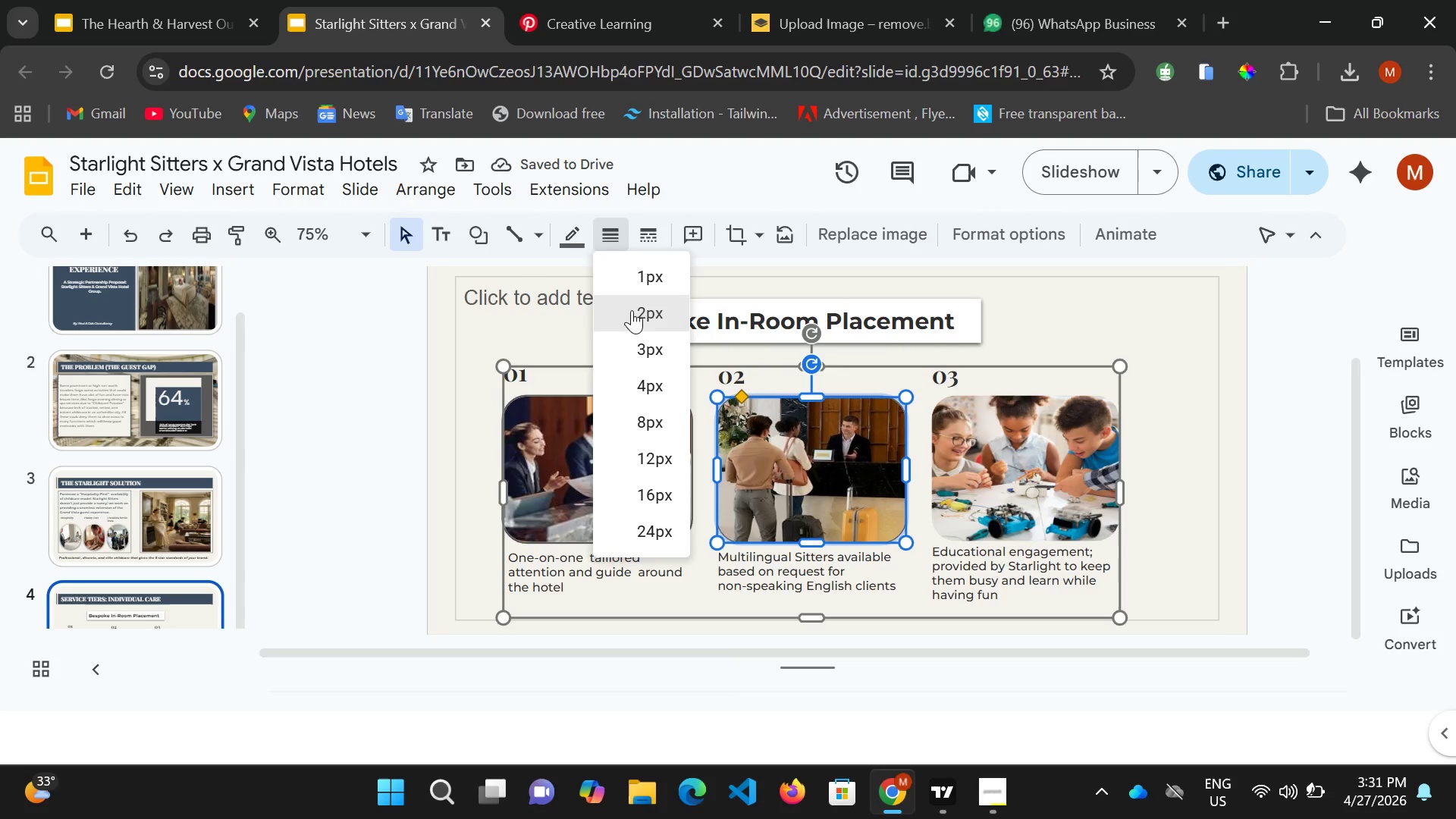 
left_click([632, 310])
 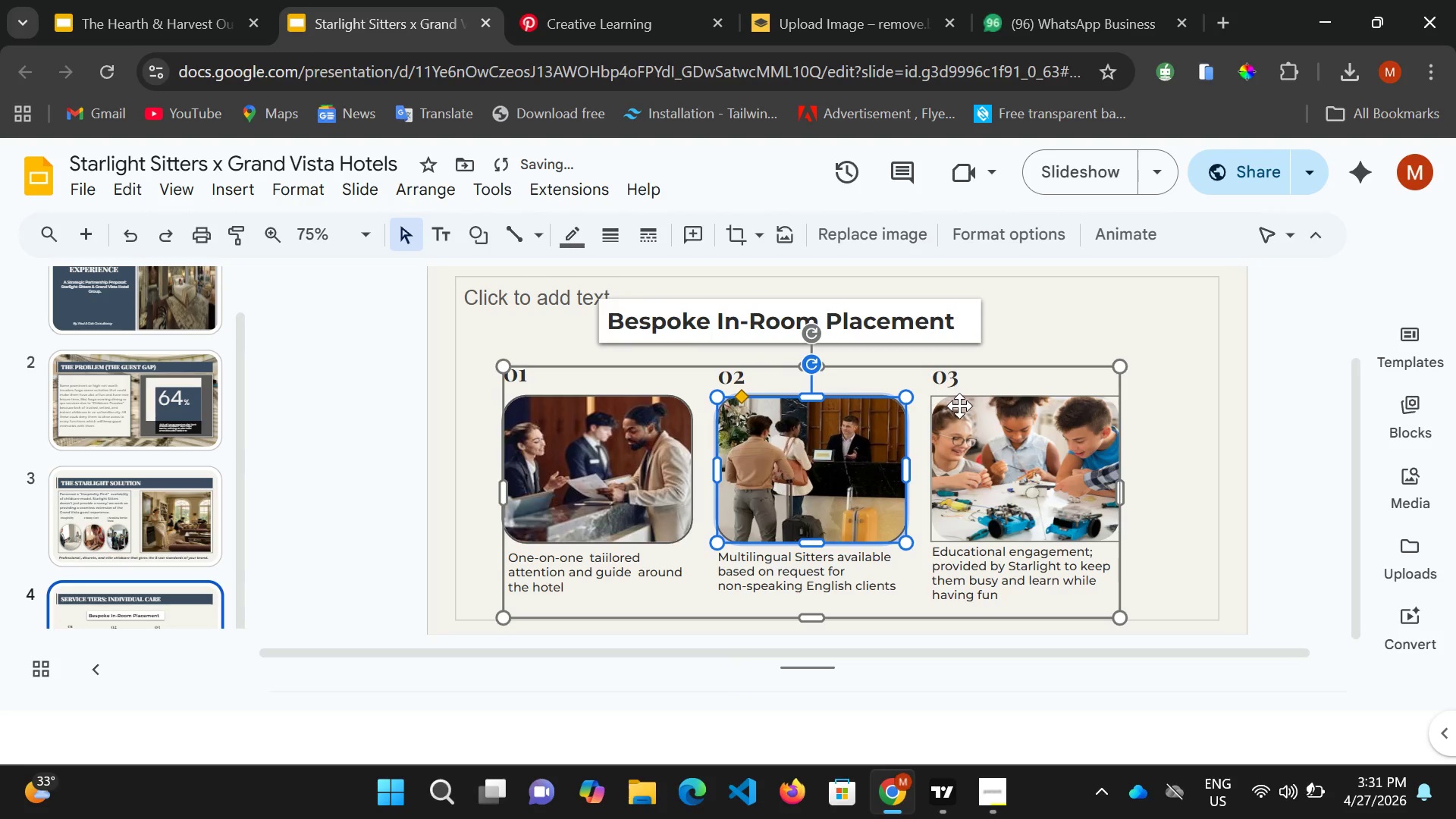 
left_click([959, 406])
 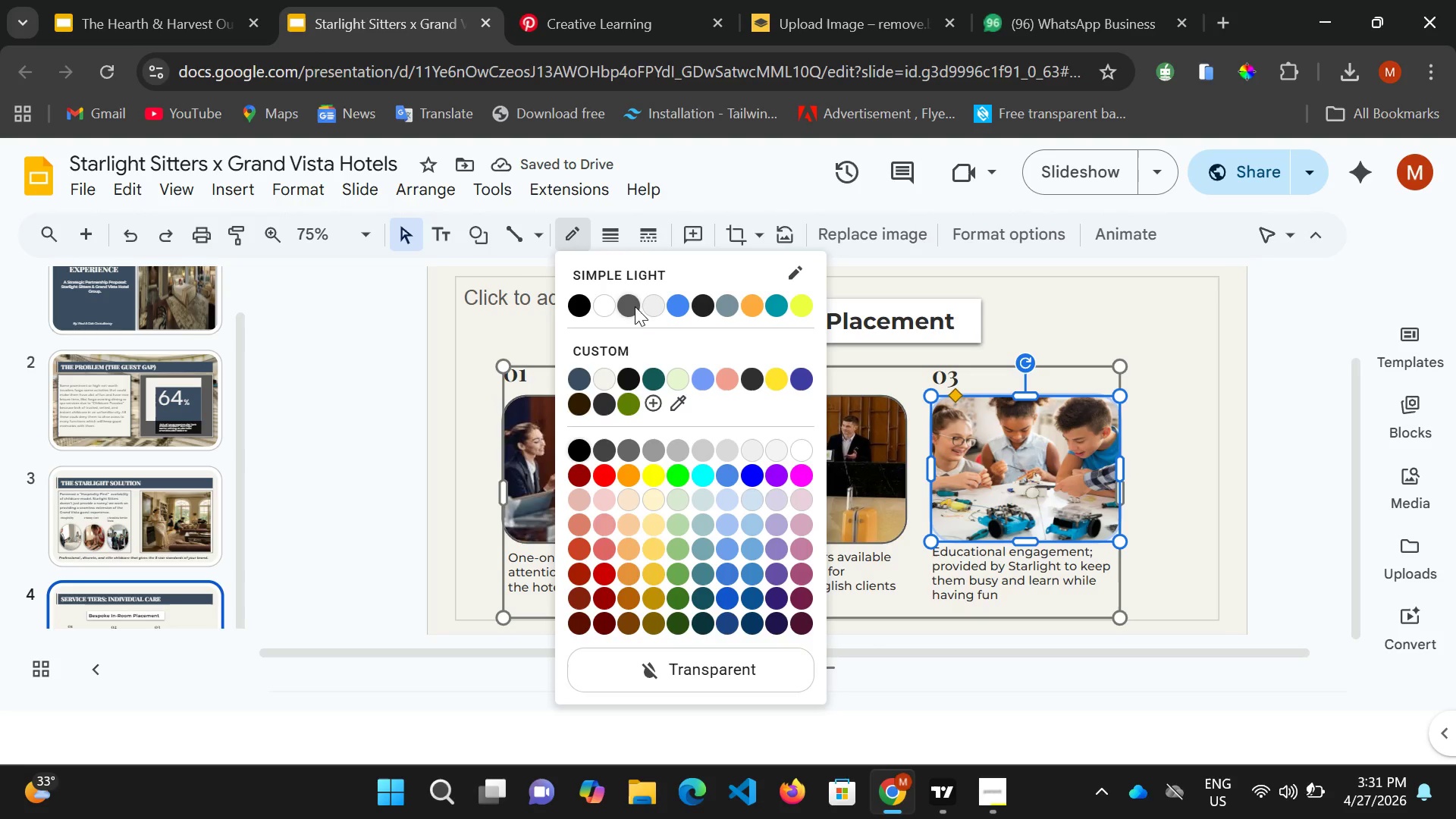 
left_click([632, 309])
 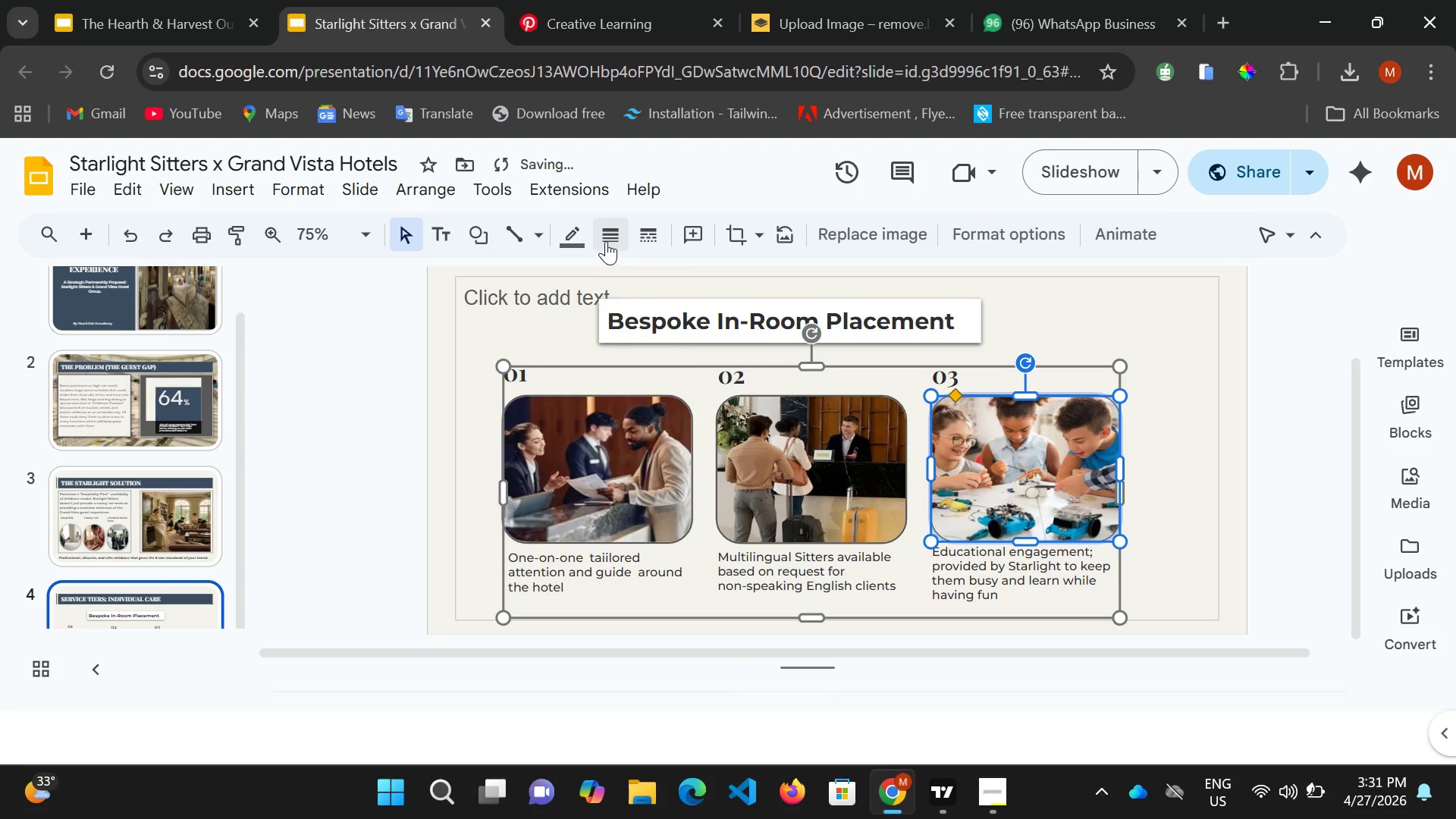 
left_click([606, 241])
 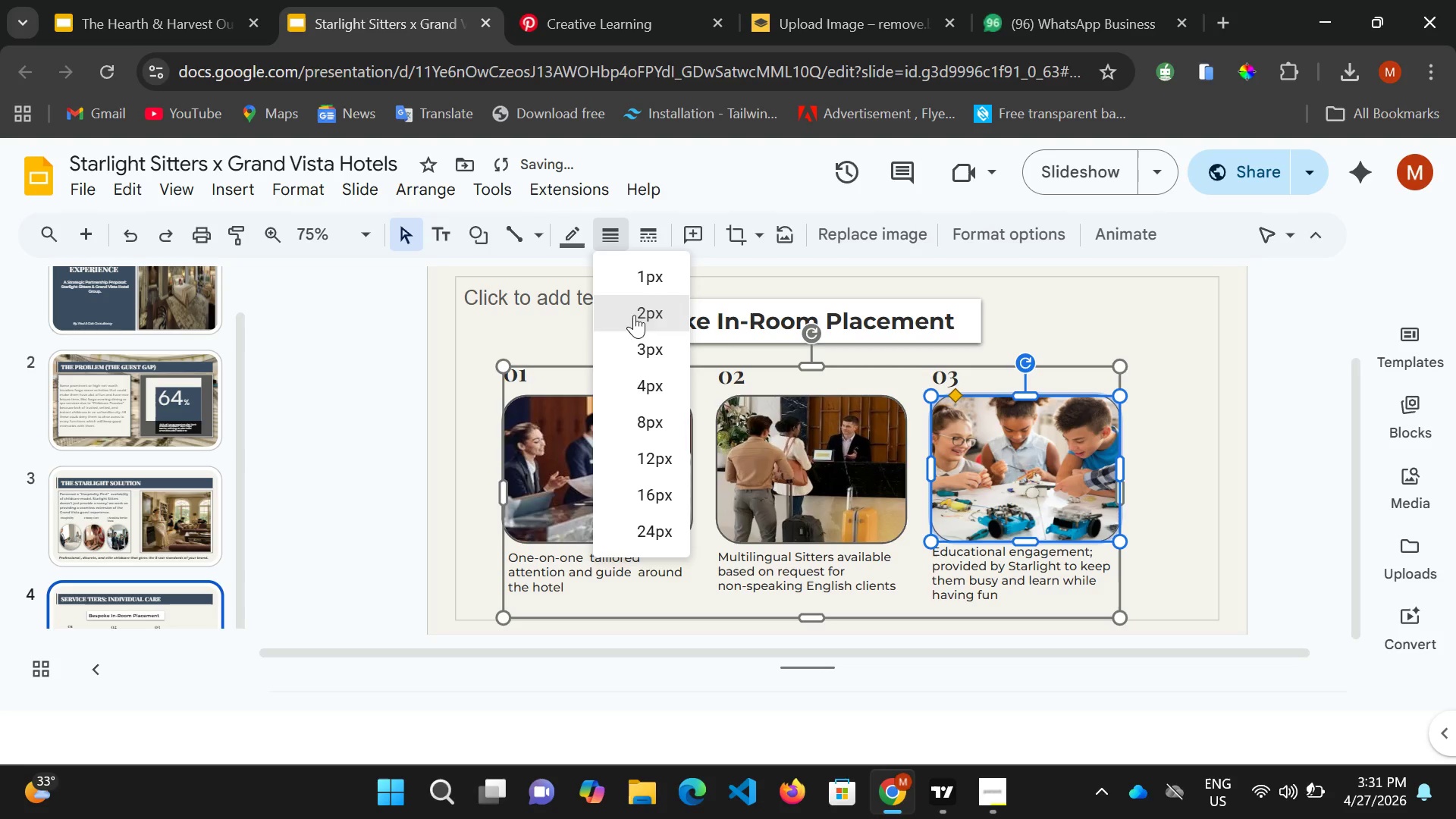 
left_click([634, 315])
 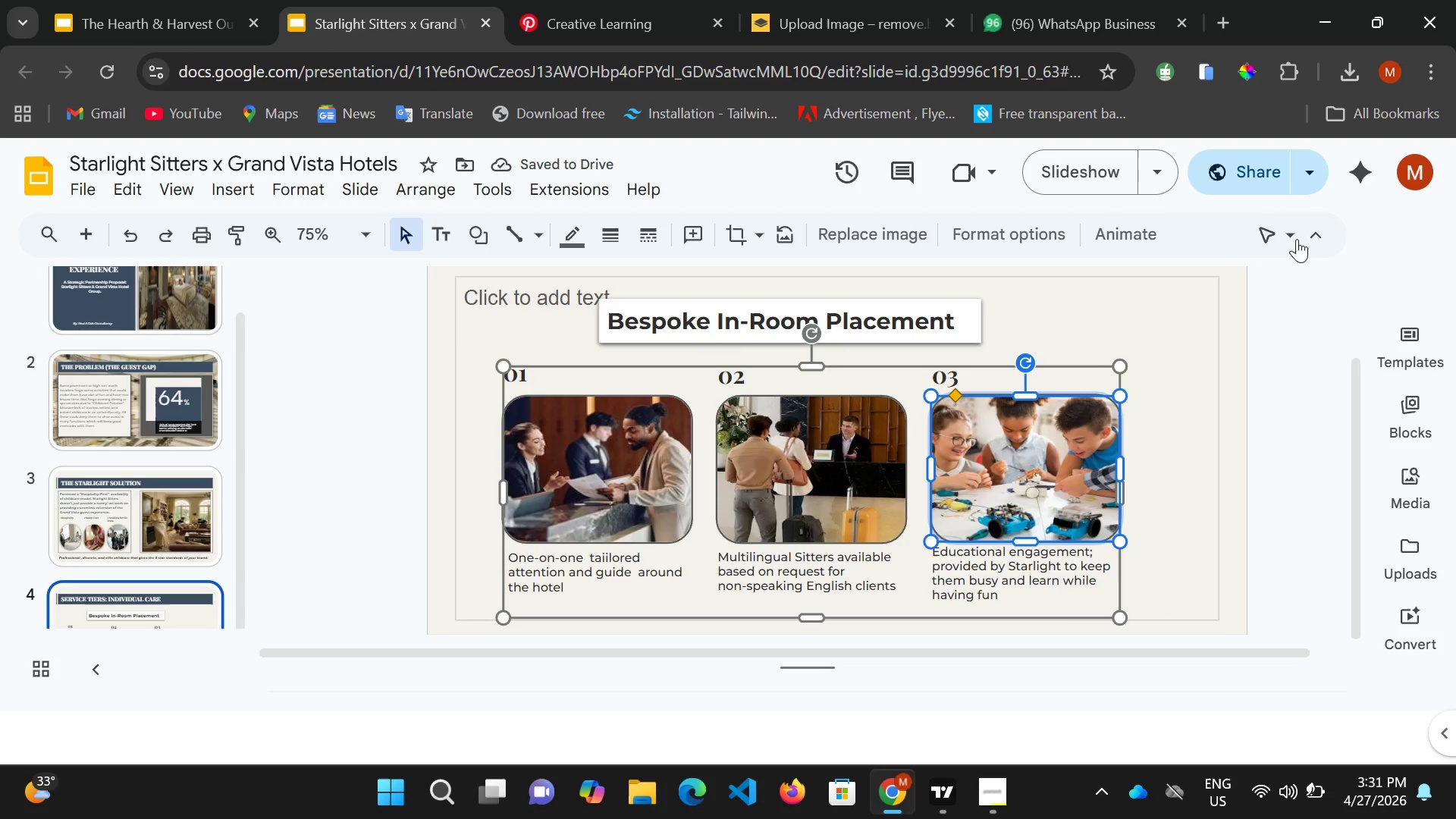 
left_click([1039, 228])
 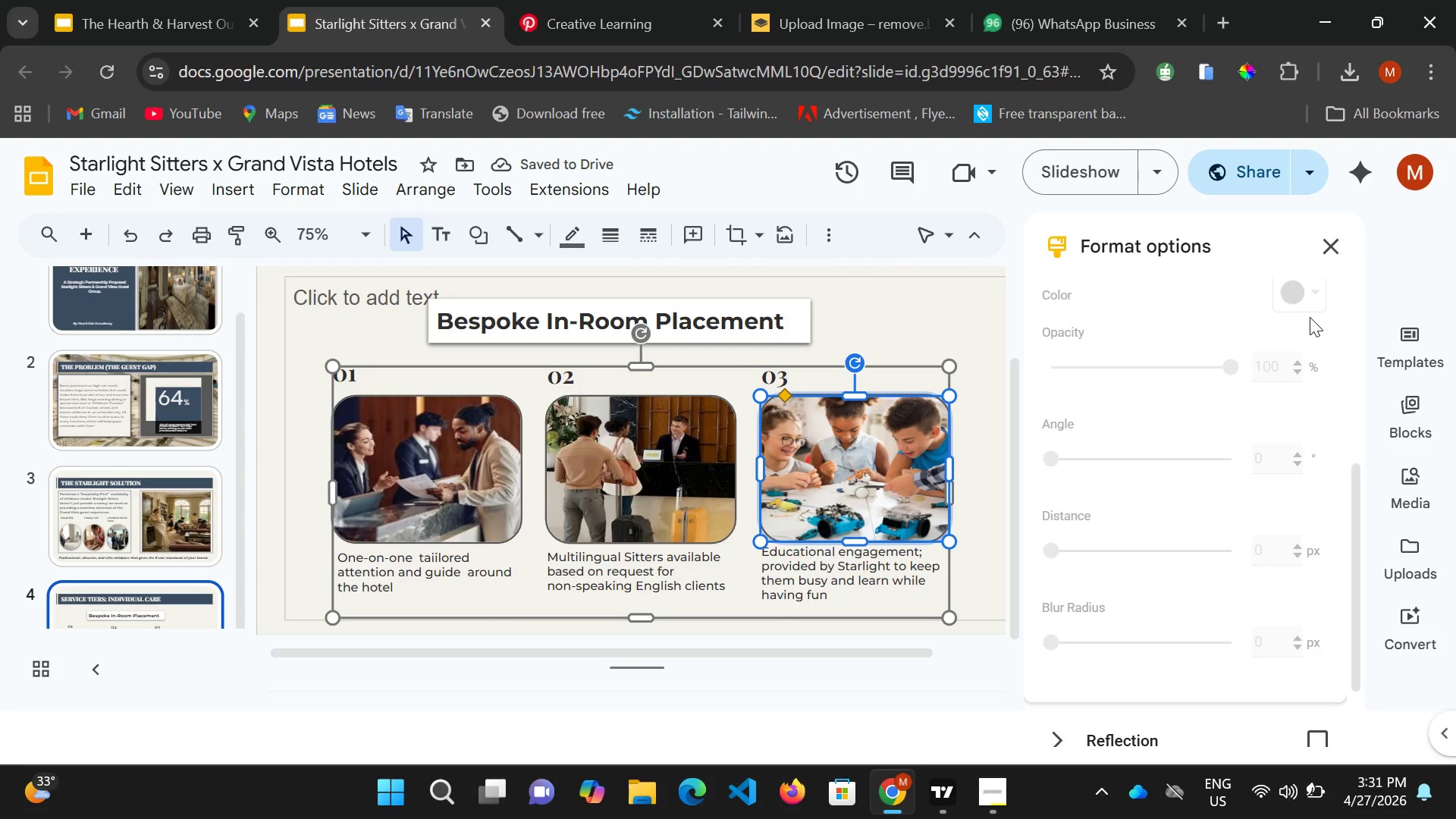 
scroll: coordinate [1312, 315], scroll_direction: up, amount: 1.0
 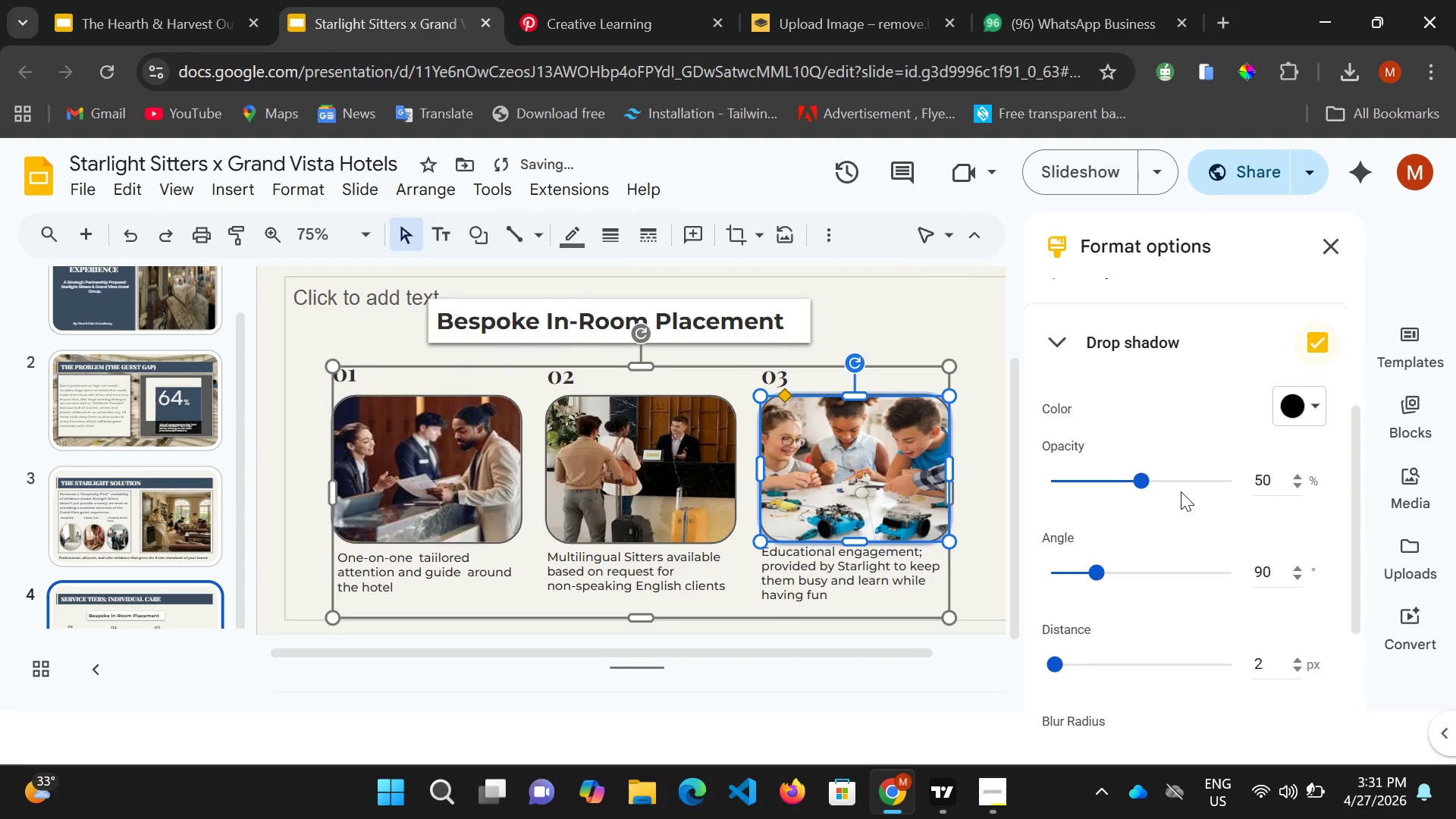 
left_click_drag(start_coordinate=[1188, 488], to_coordinate=[1194, 488])
 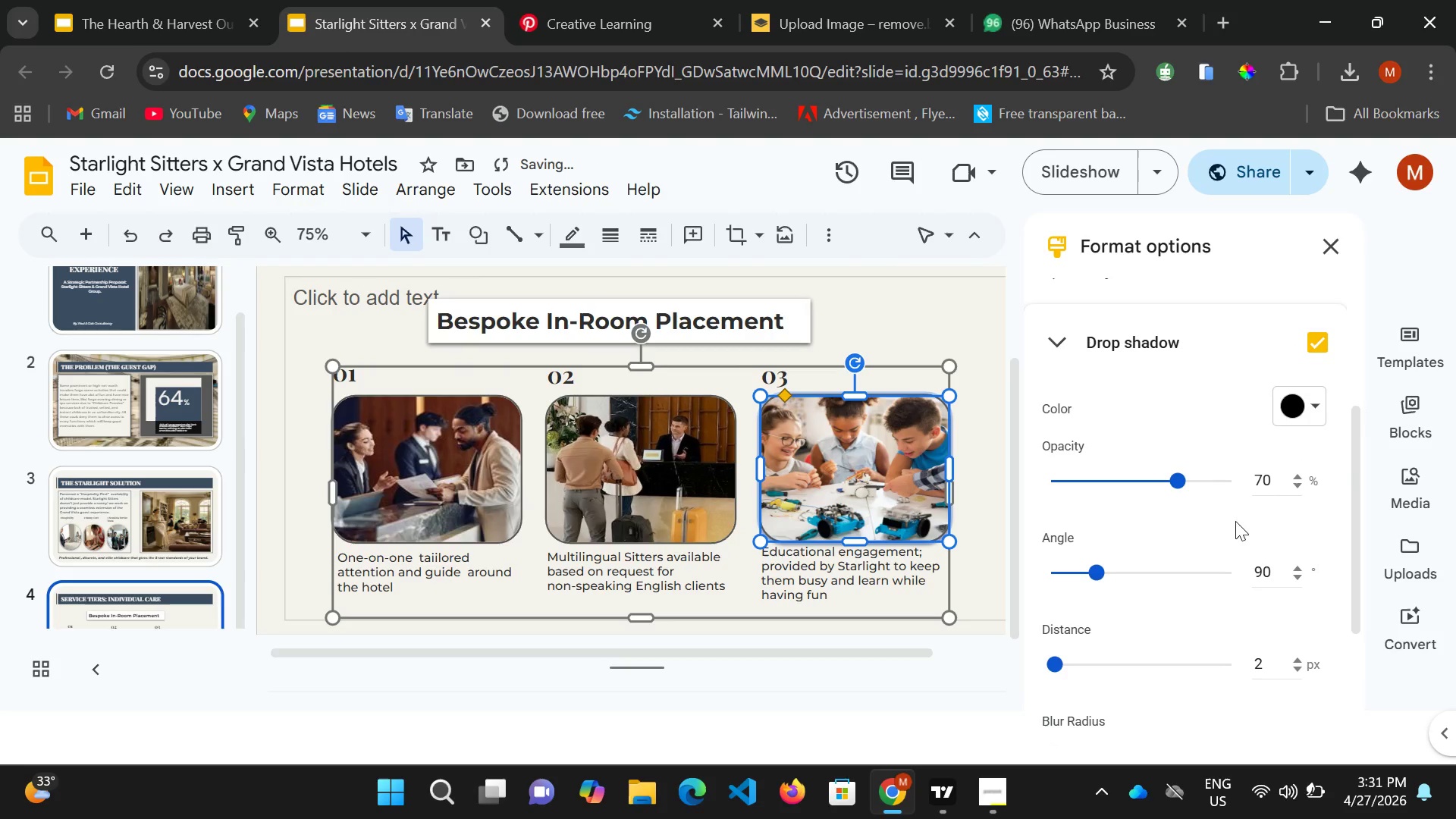 
double_click([1210, 484])
 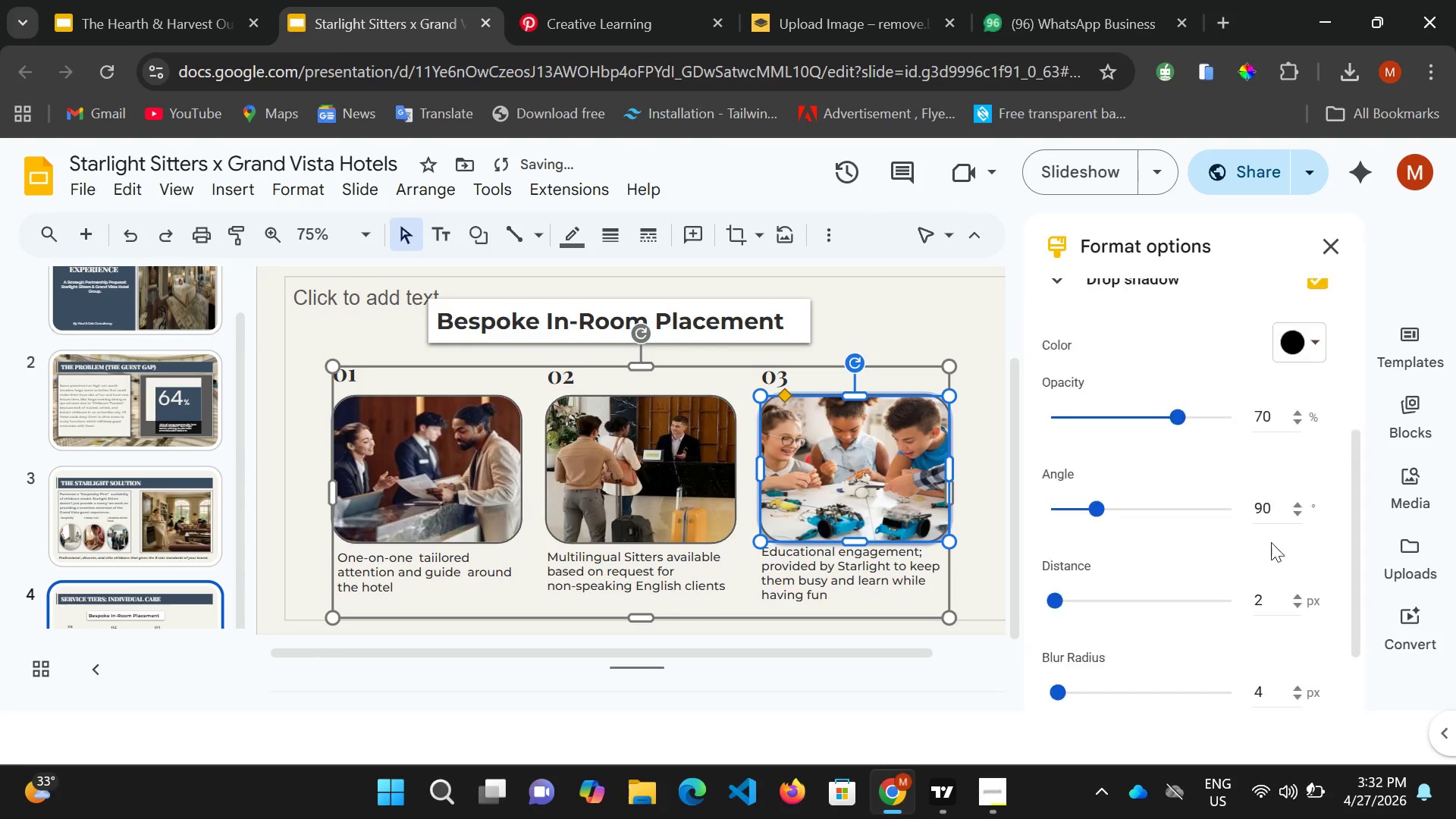 
scroll: coordinate [1267, 541], scroll_direction: down, amount: 2.0
 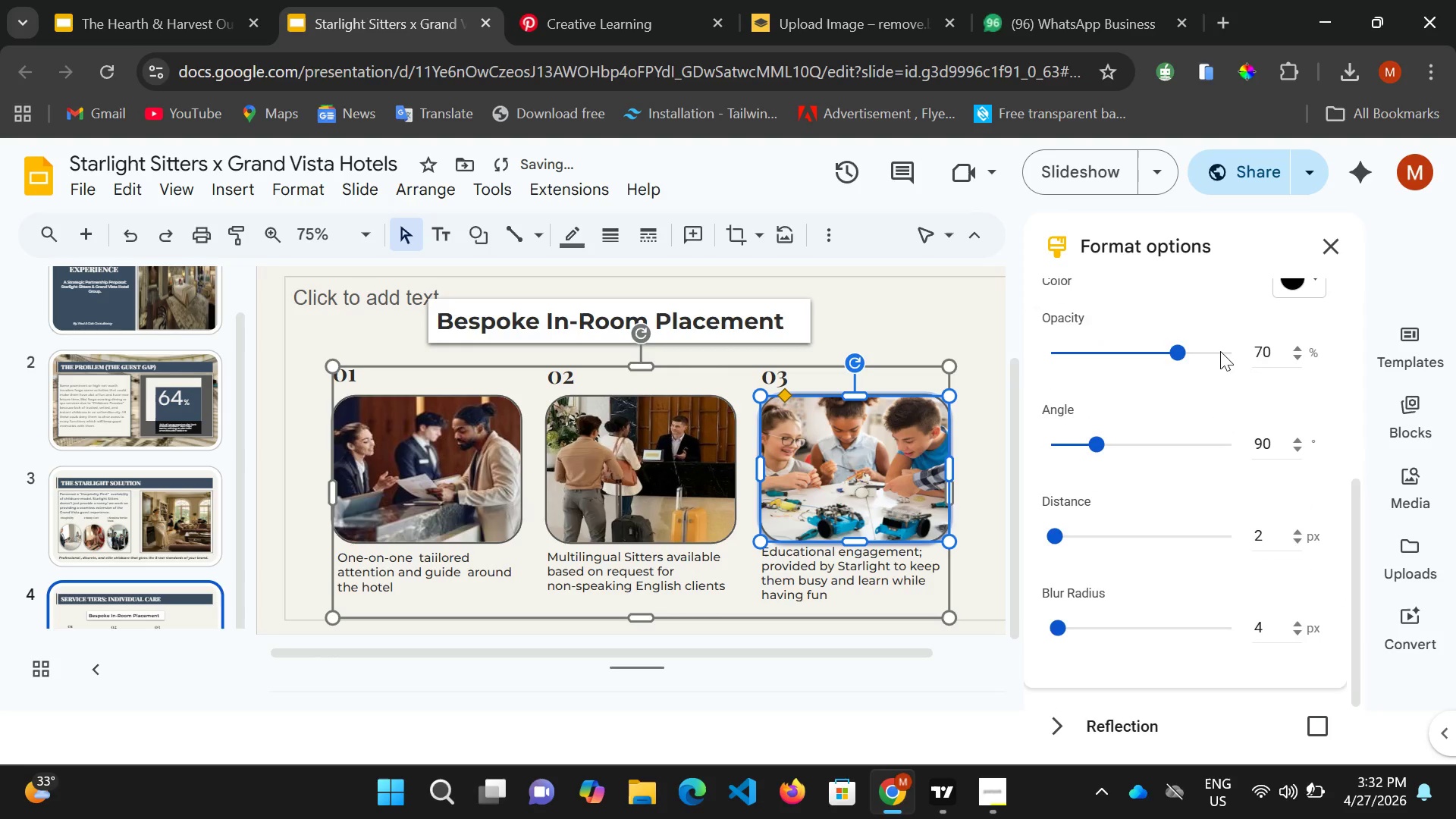 
scroll: coordinate [1219, 353], scroll_direction: up, amount: 1.0
 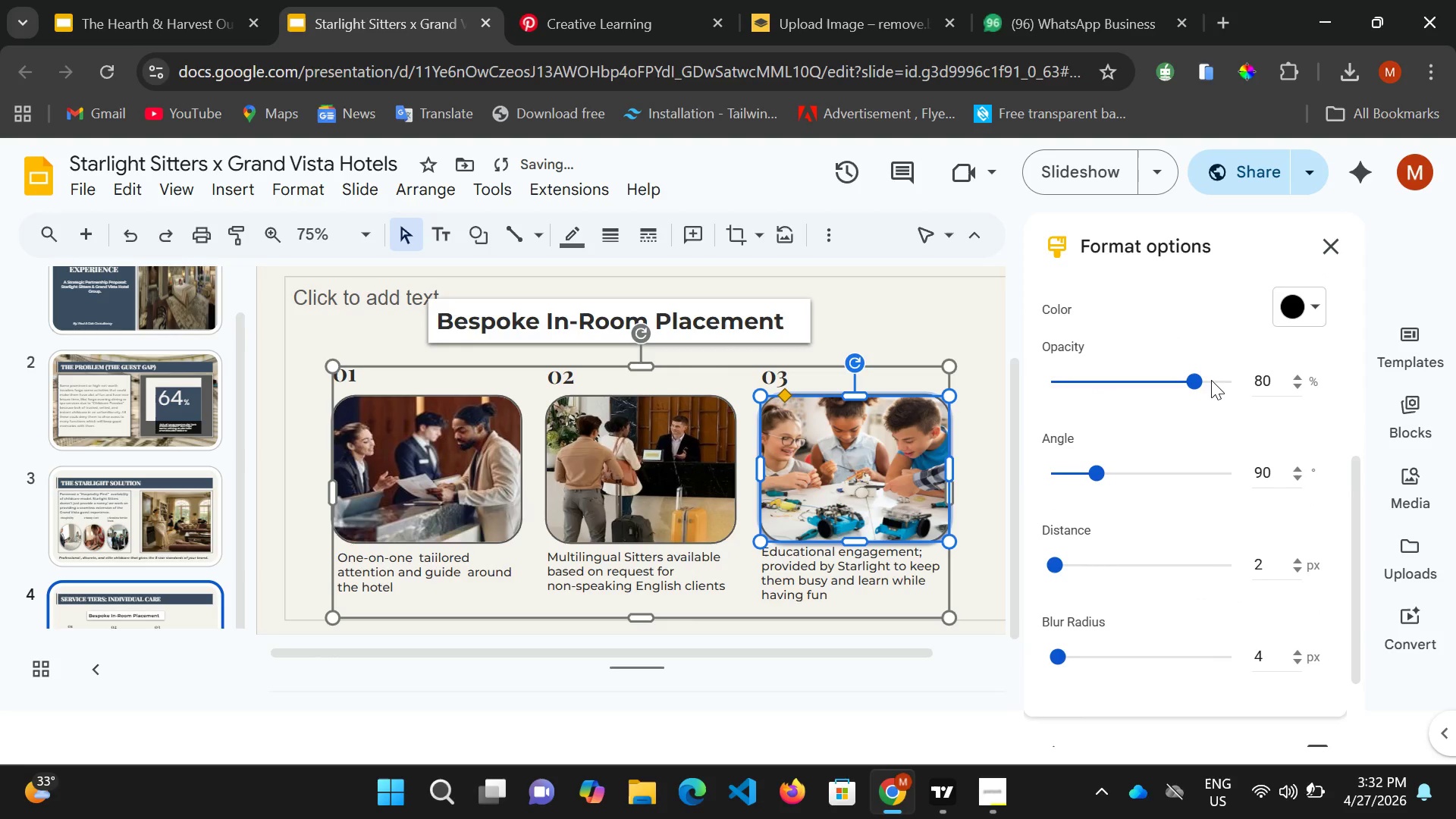 
left_click([1211, 380])
 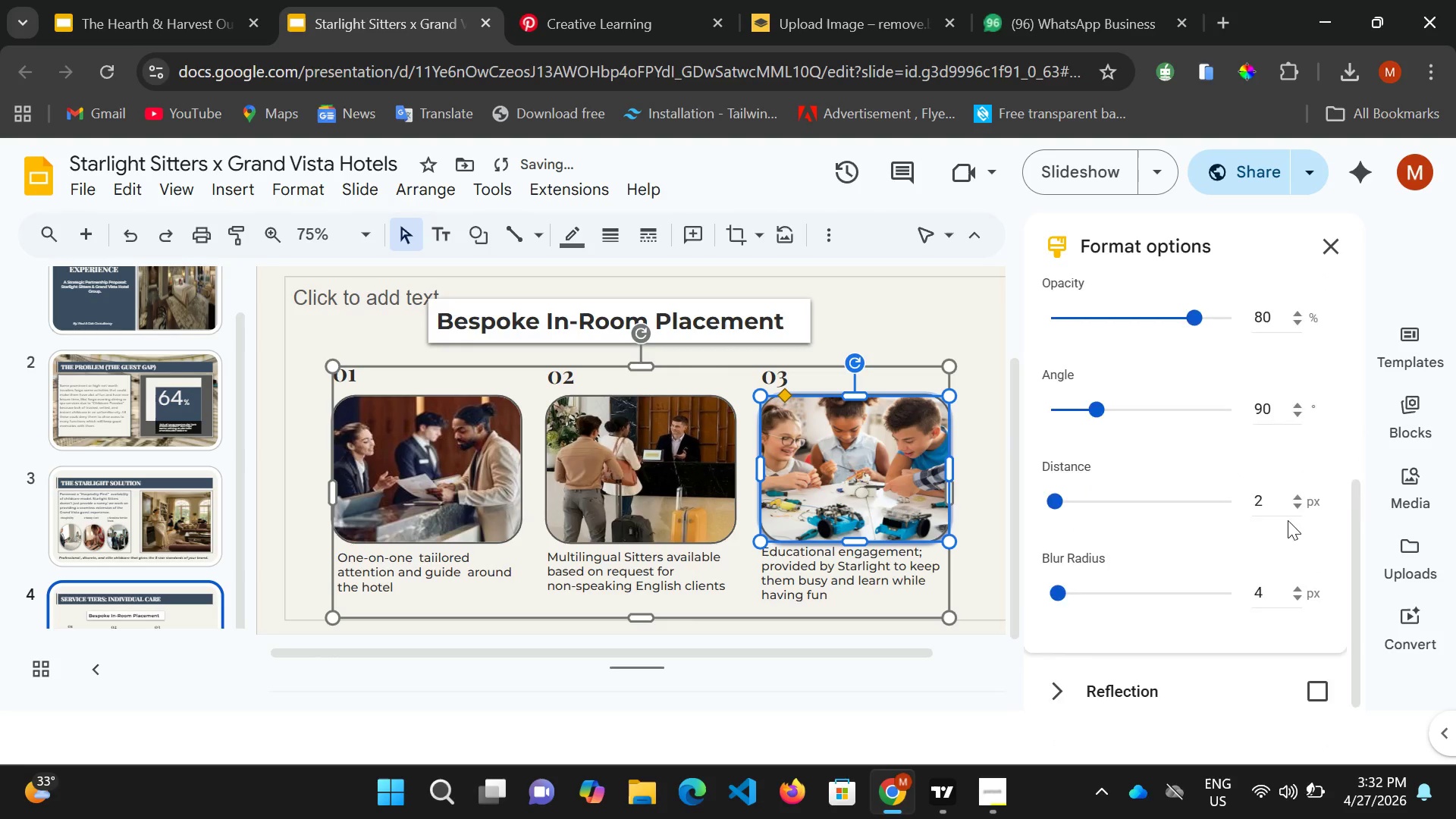 
scroll: coordinate [1287, 520], scroll_direction: down, amount: 2.0
 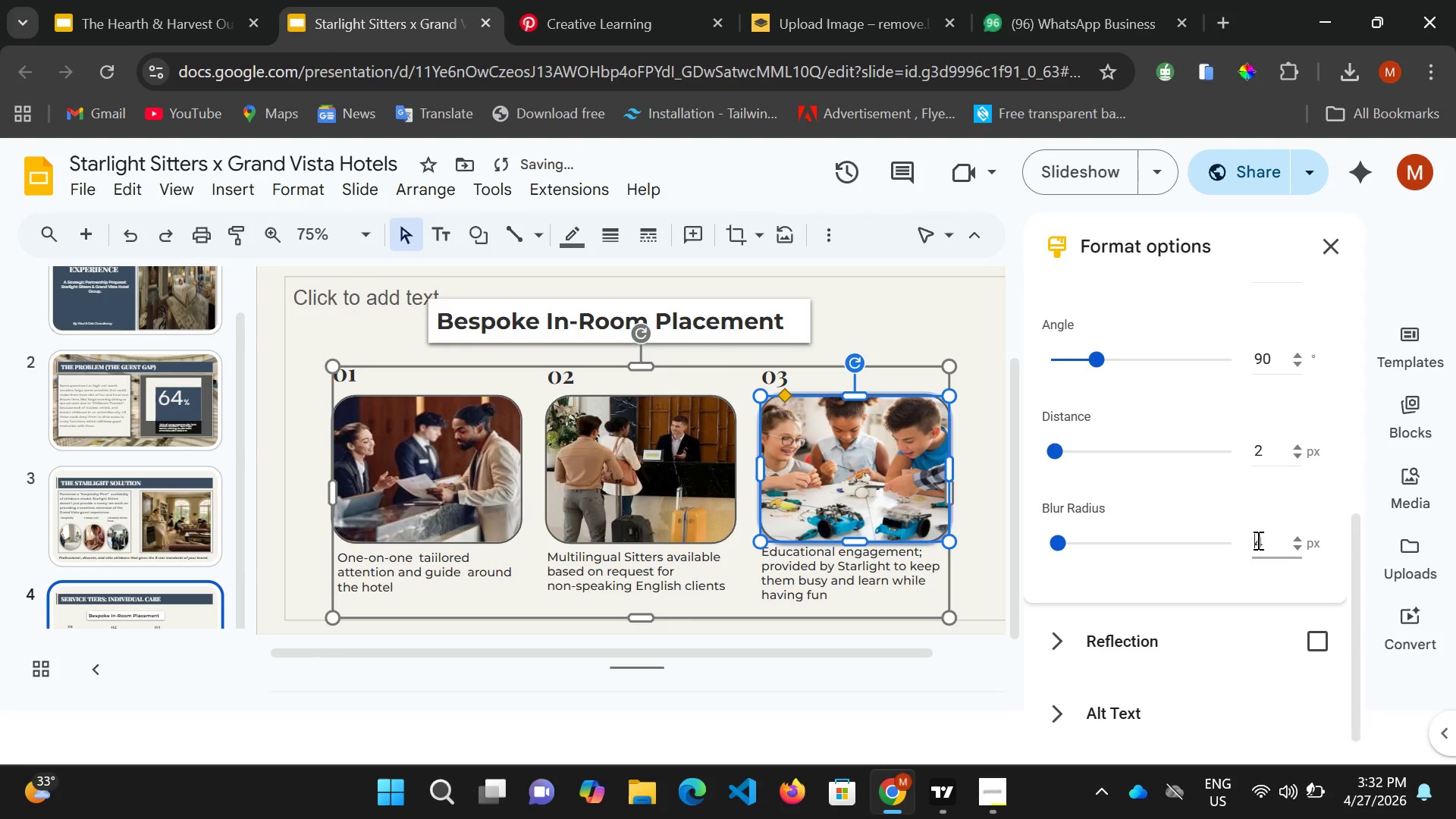 
left_click([1256, 538])
 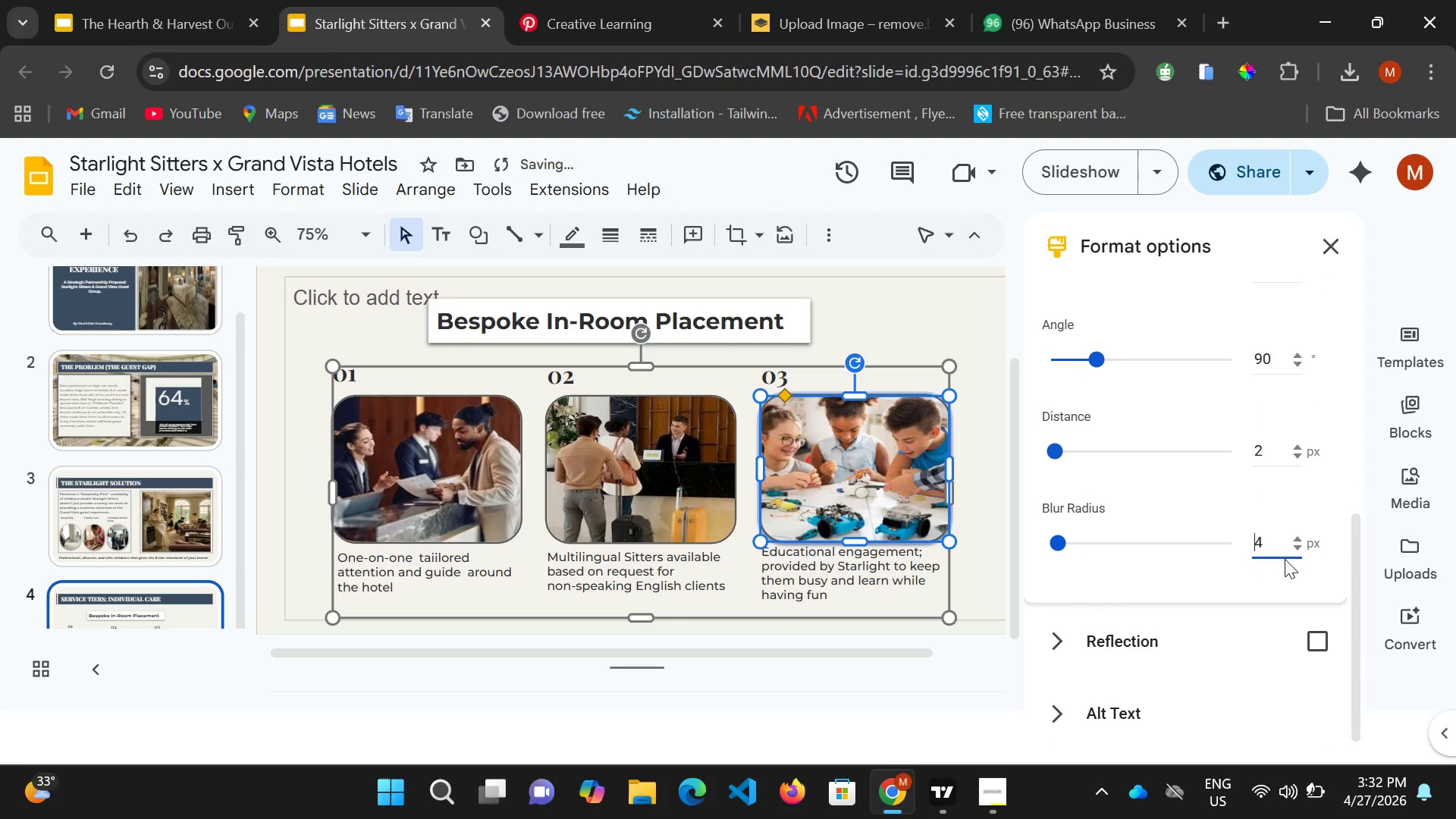 
key(ArrowRight)
 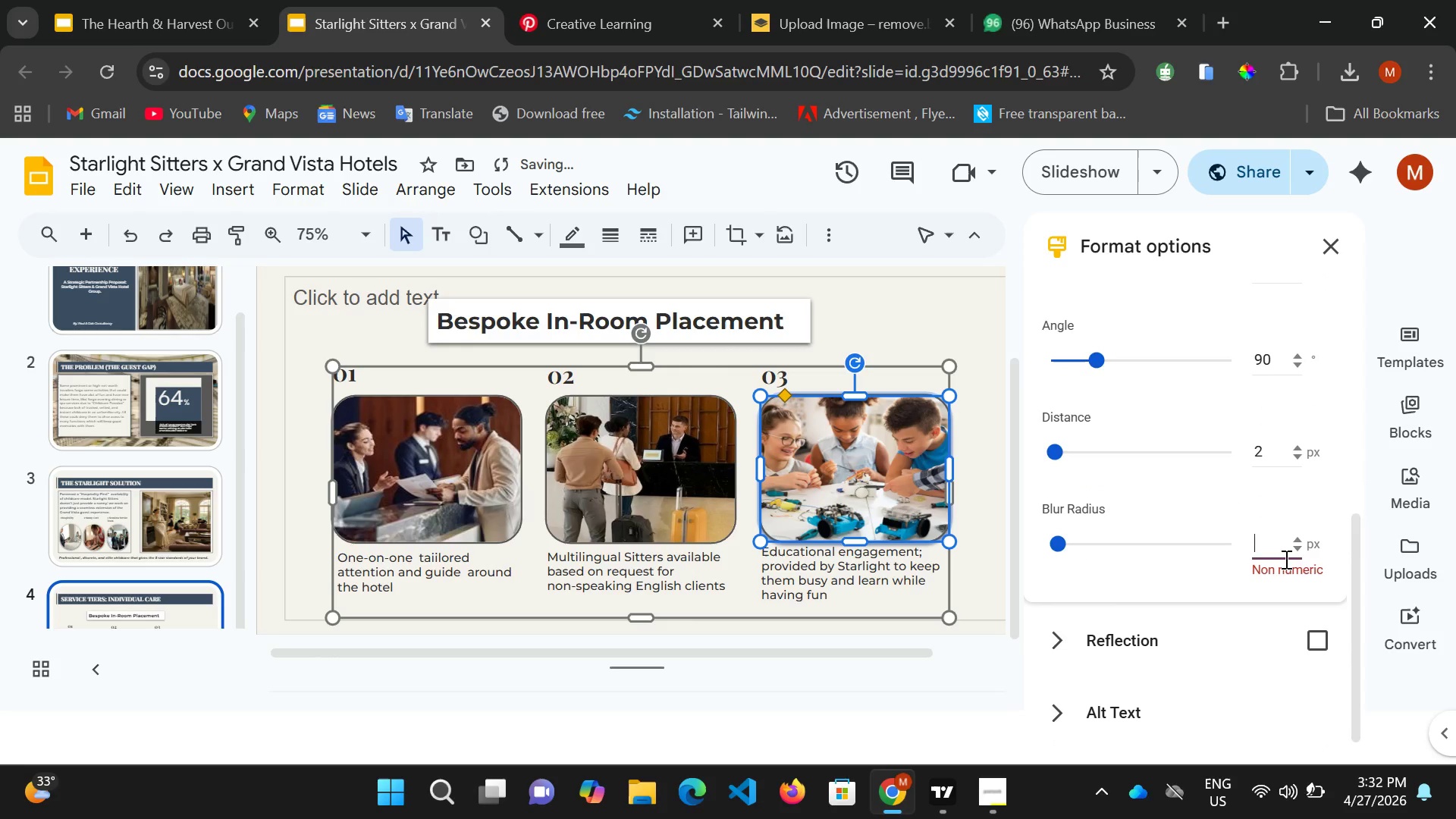 
key(Backspace)
 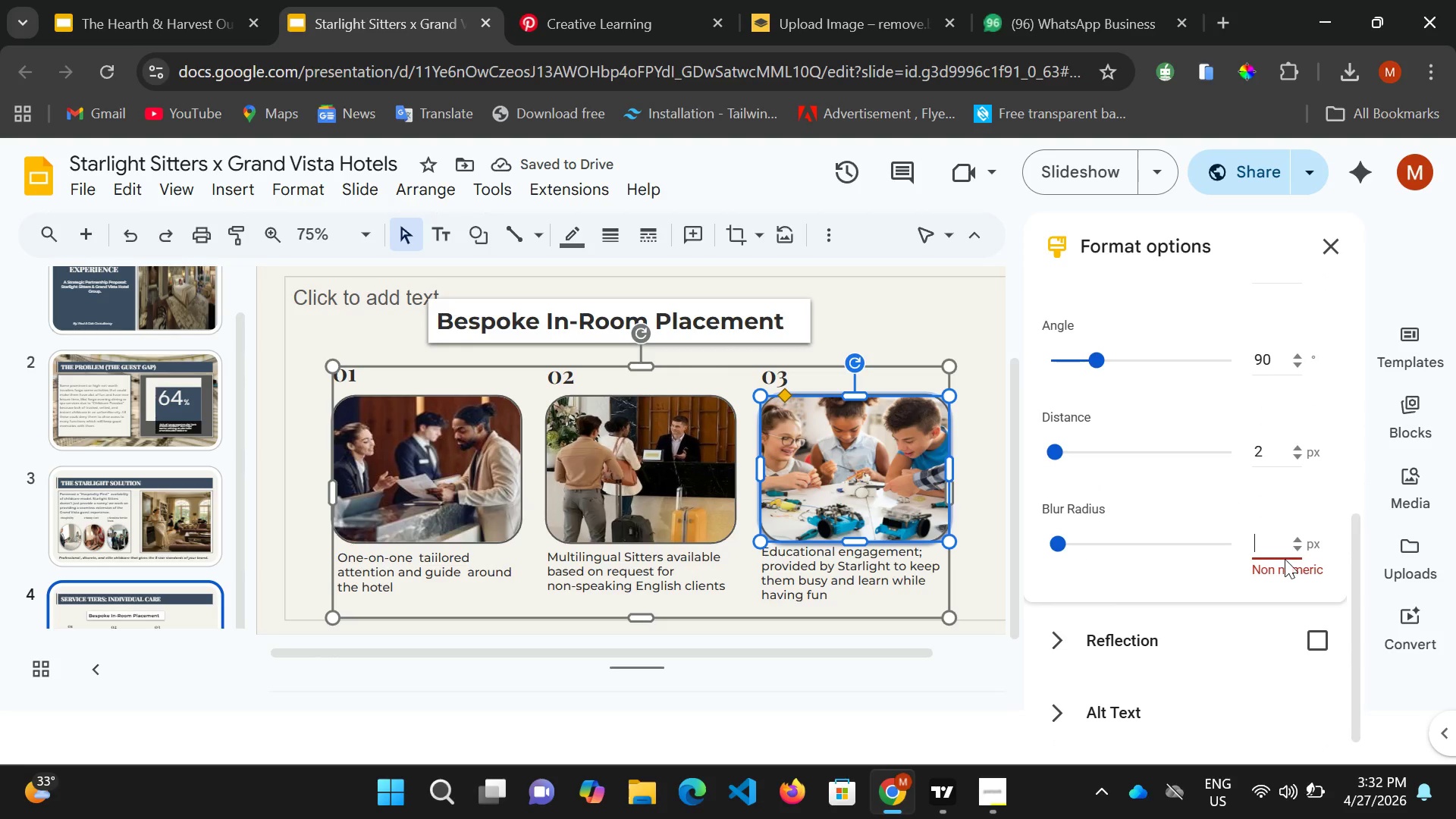 
key(5)
 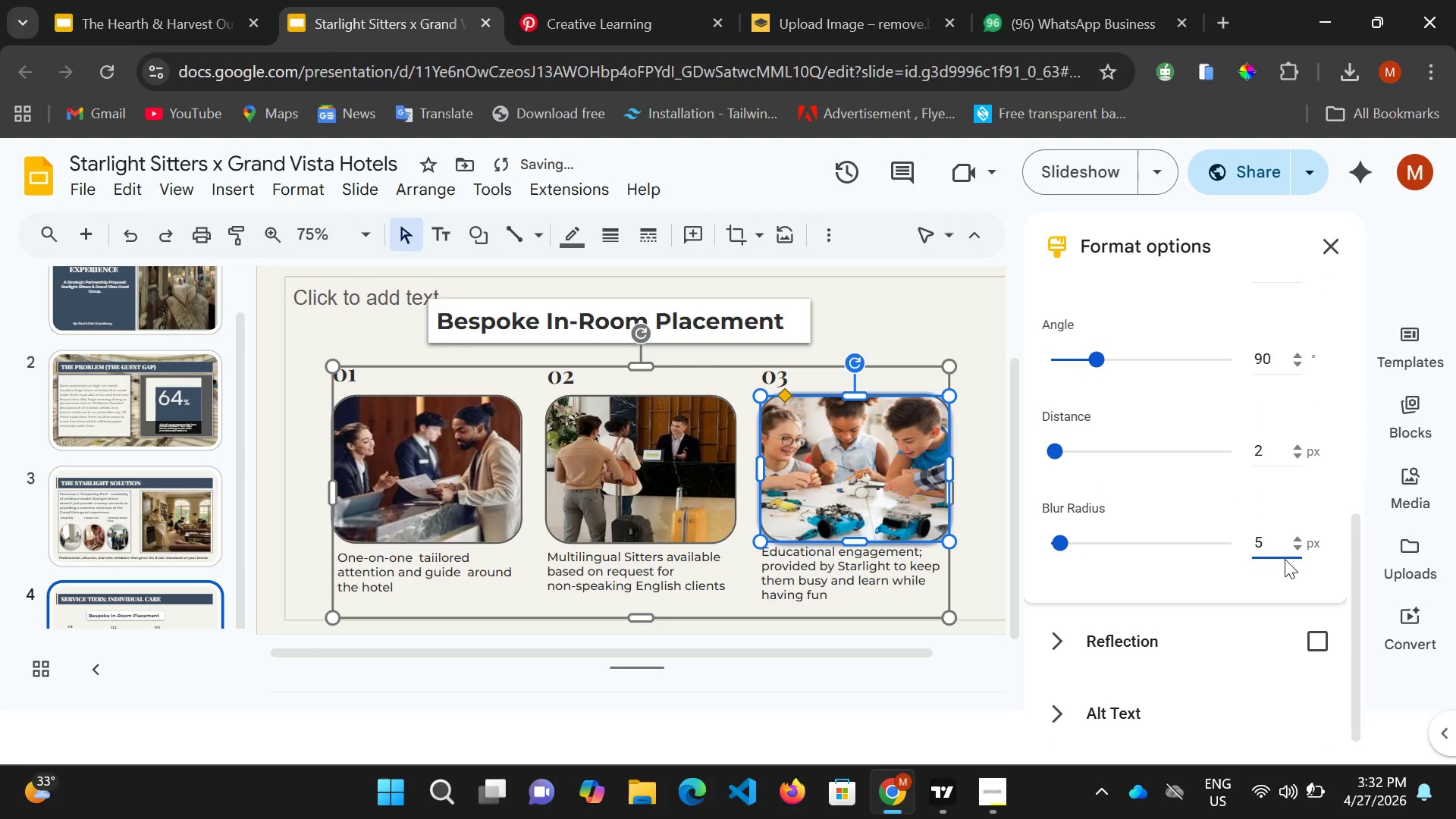 
key(Enter)
 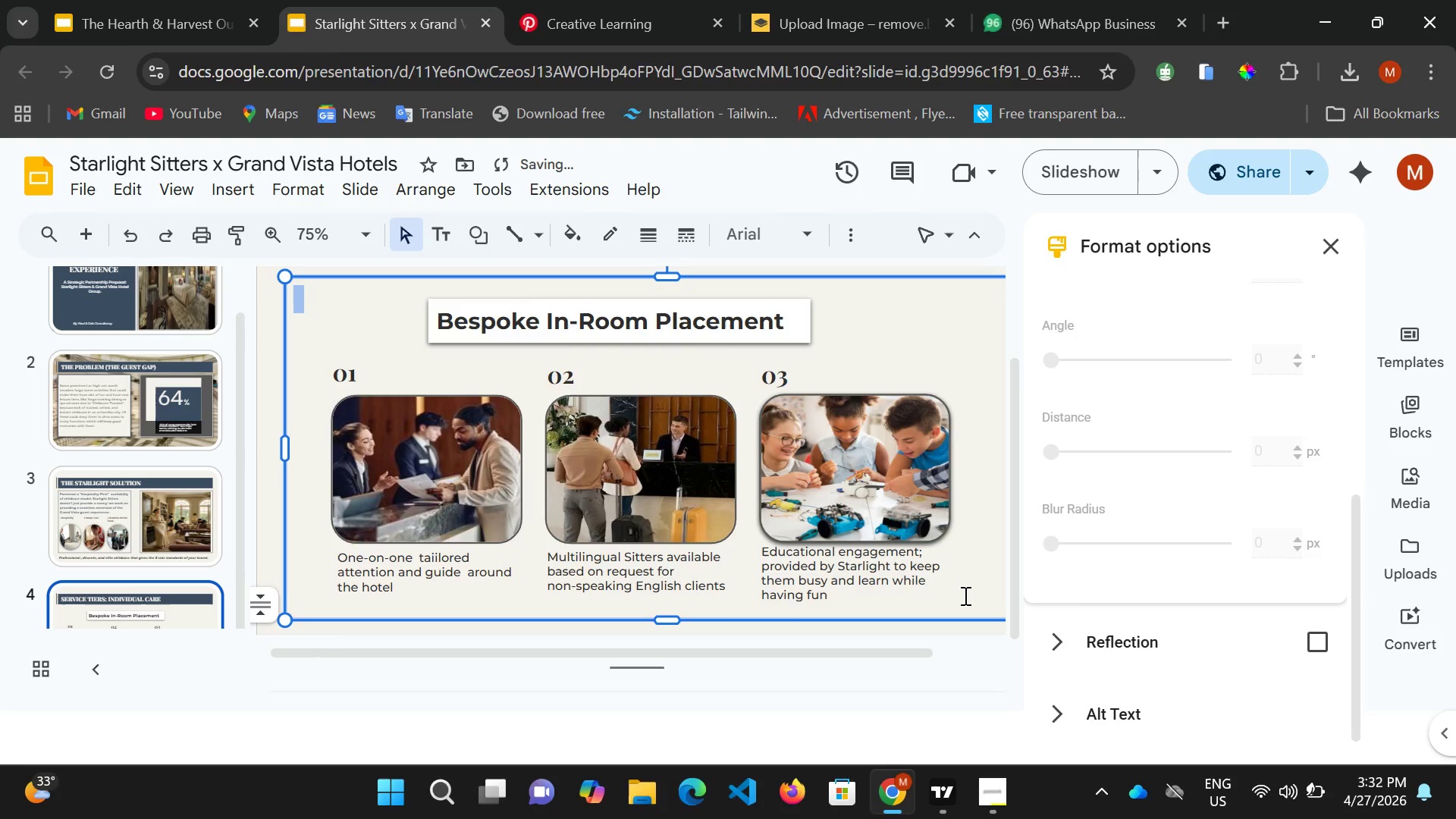 
wait(9.42)
 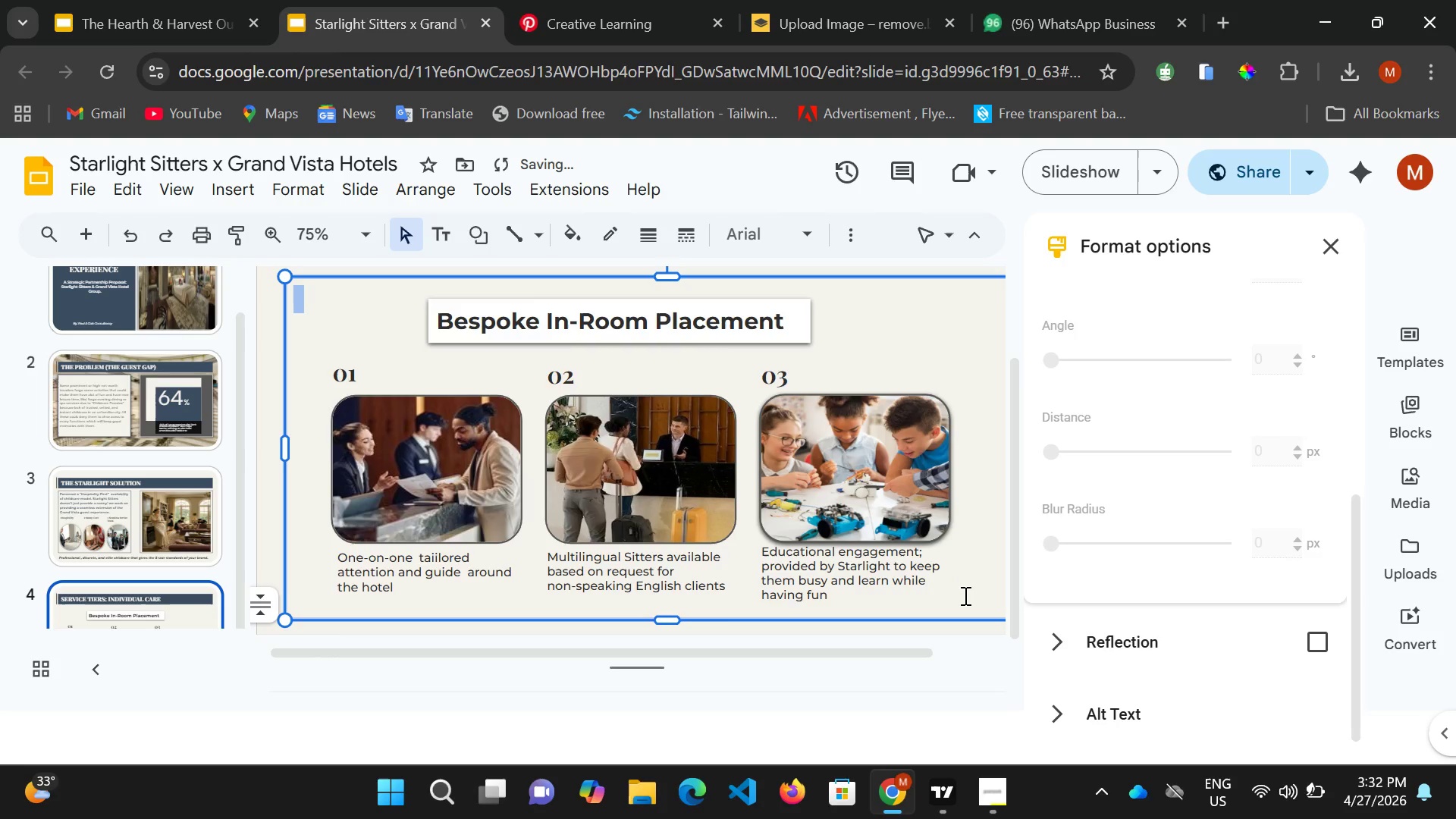 
left_click([898, 434])
 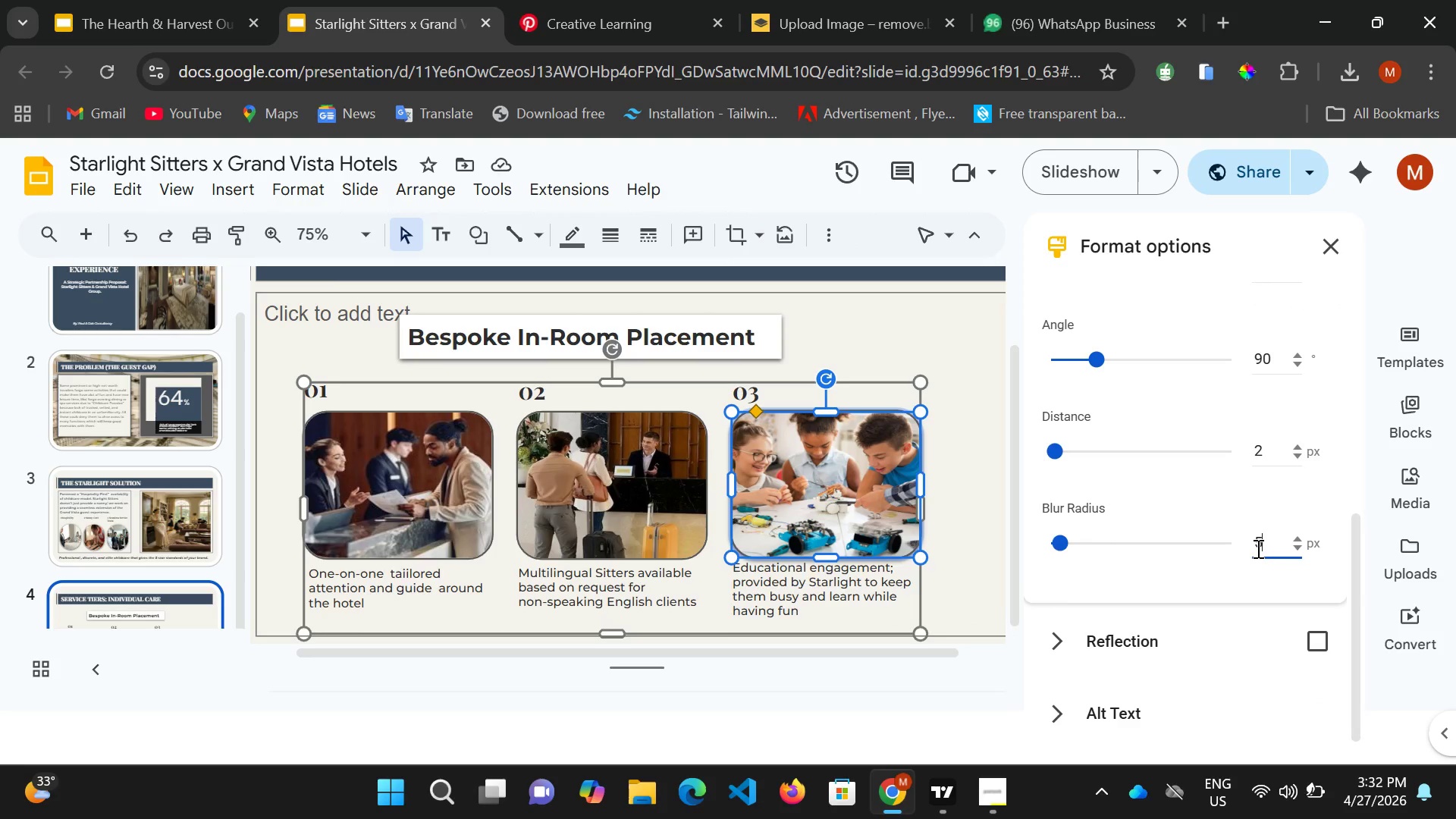 
key(Backspace)
 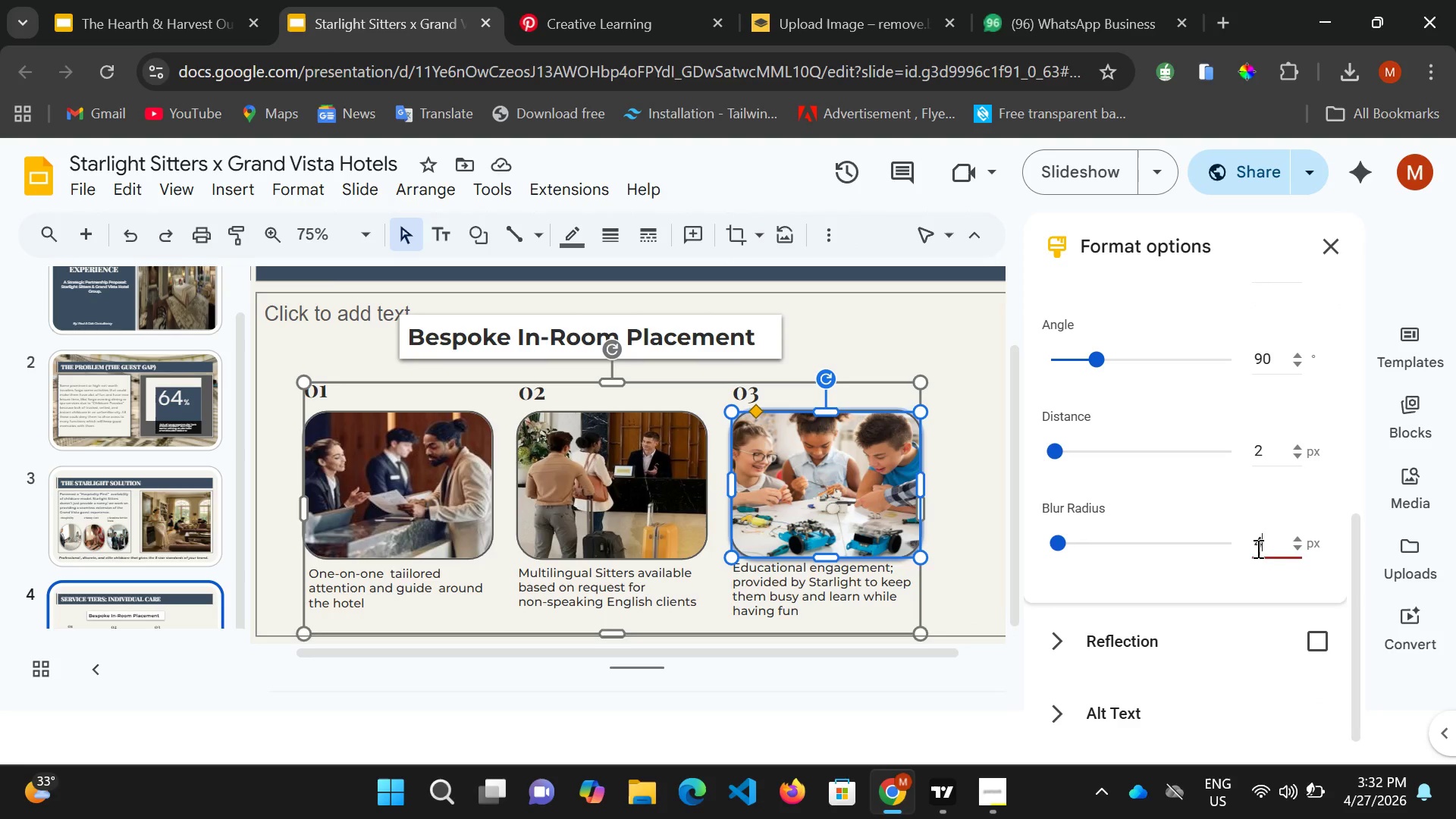 
key(4)
 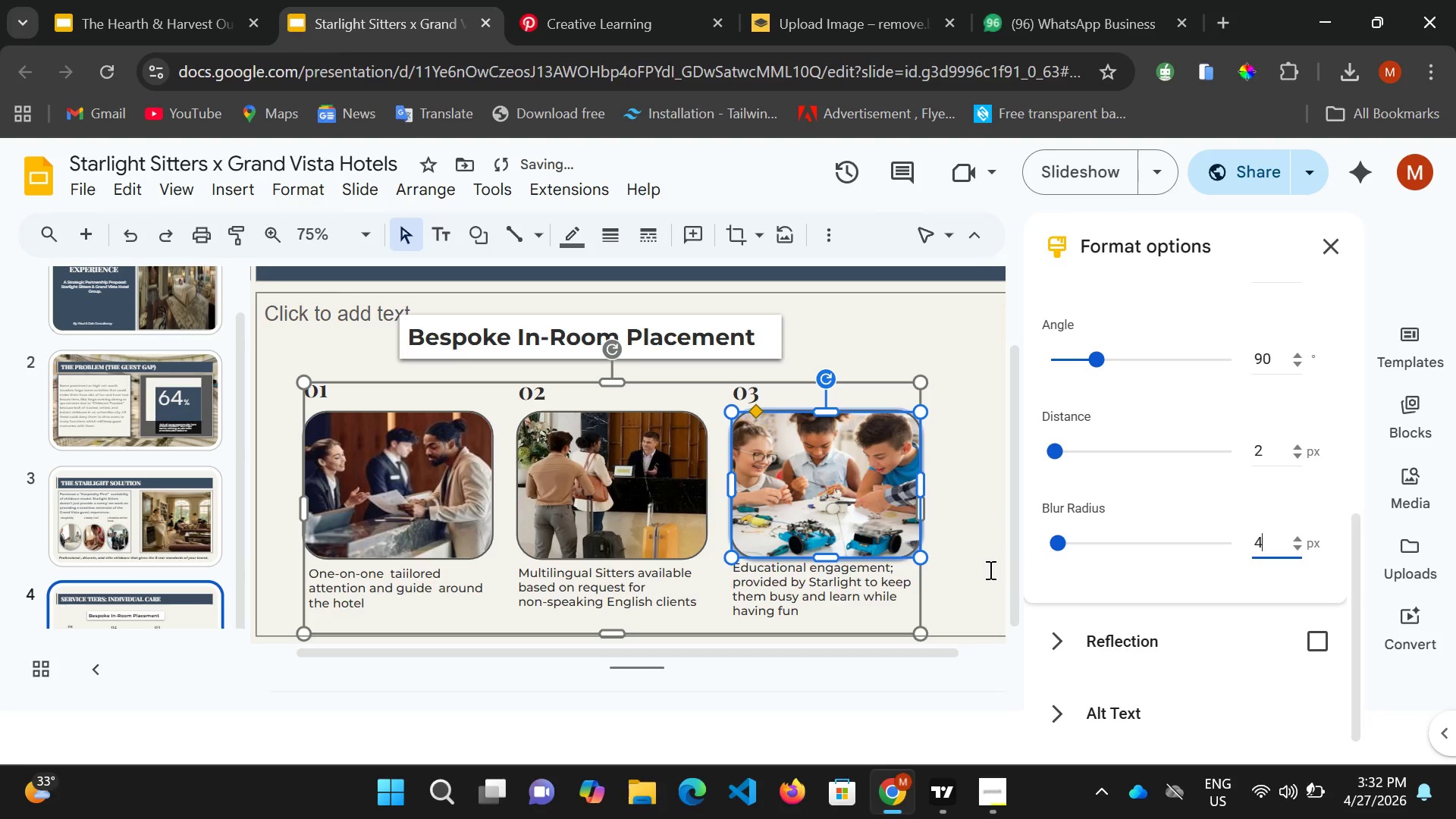 
left_click([988, 570])
 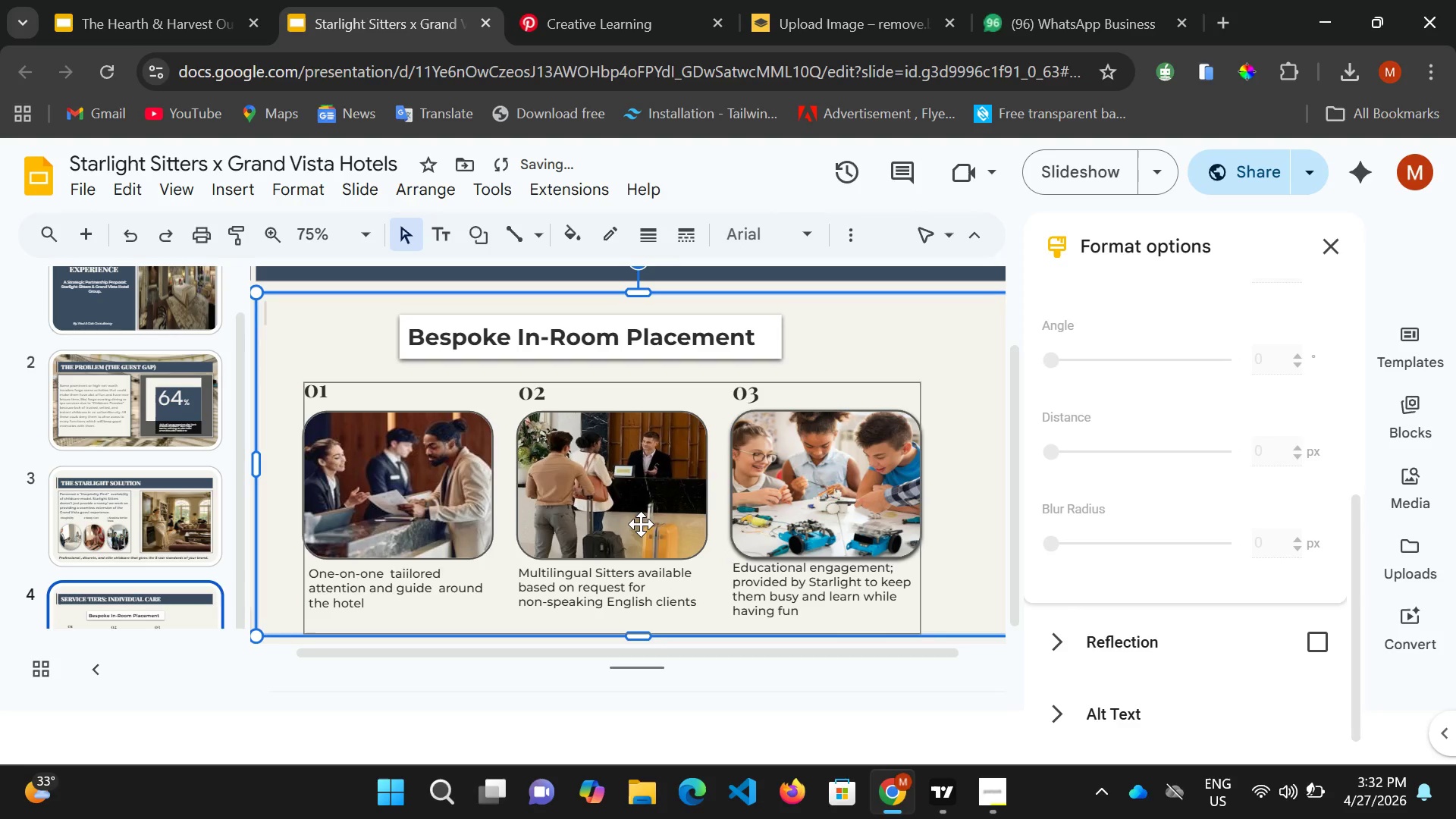 
left_click([644, 522])
 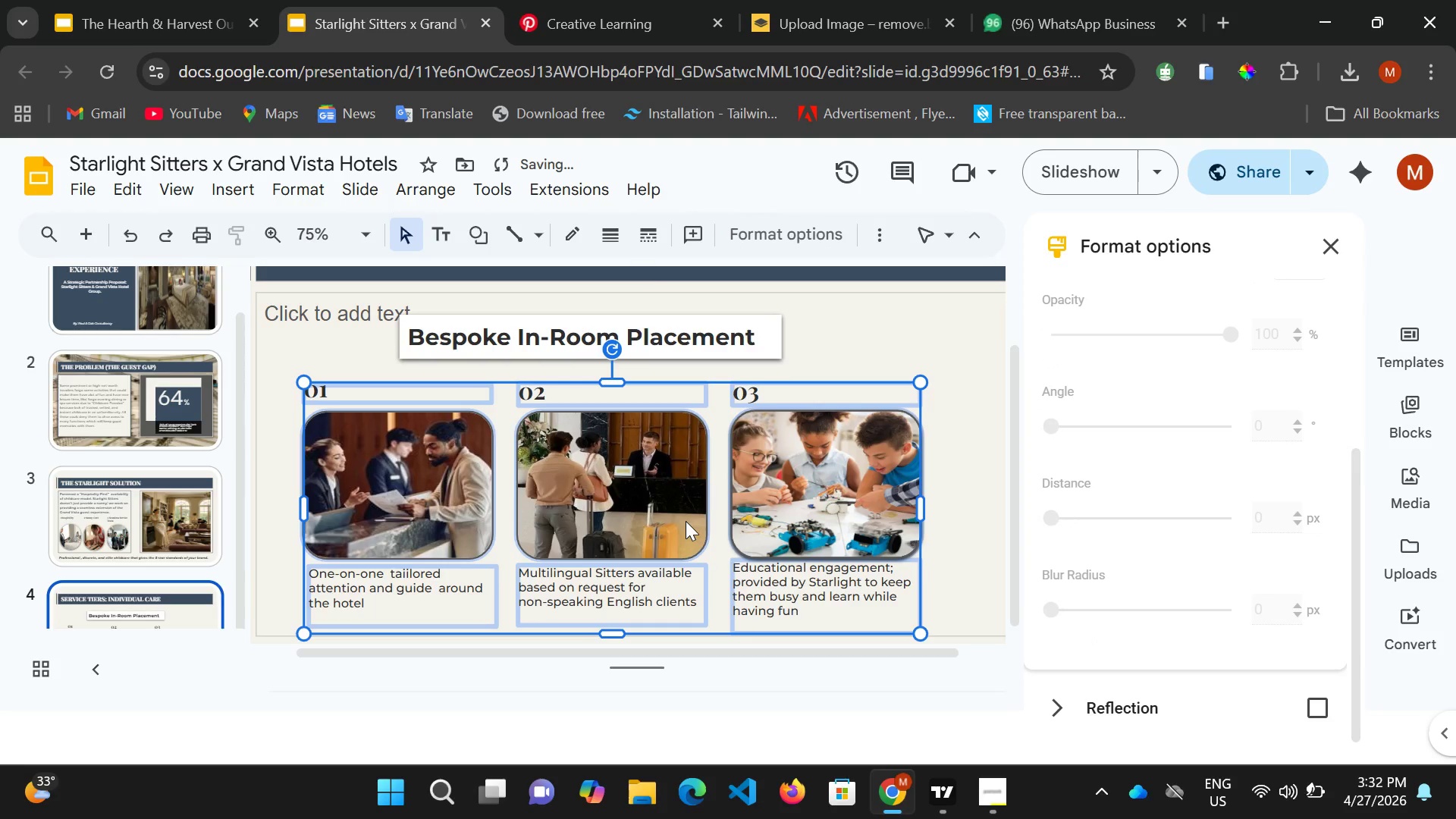 
left_click([686, 521])
 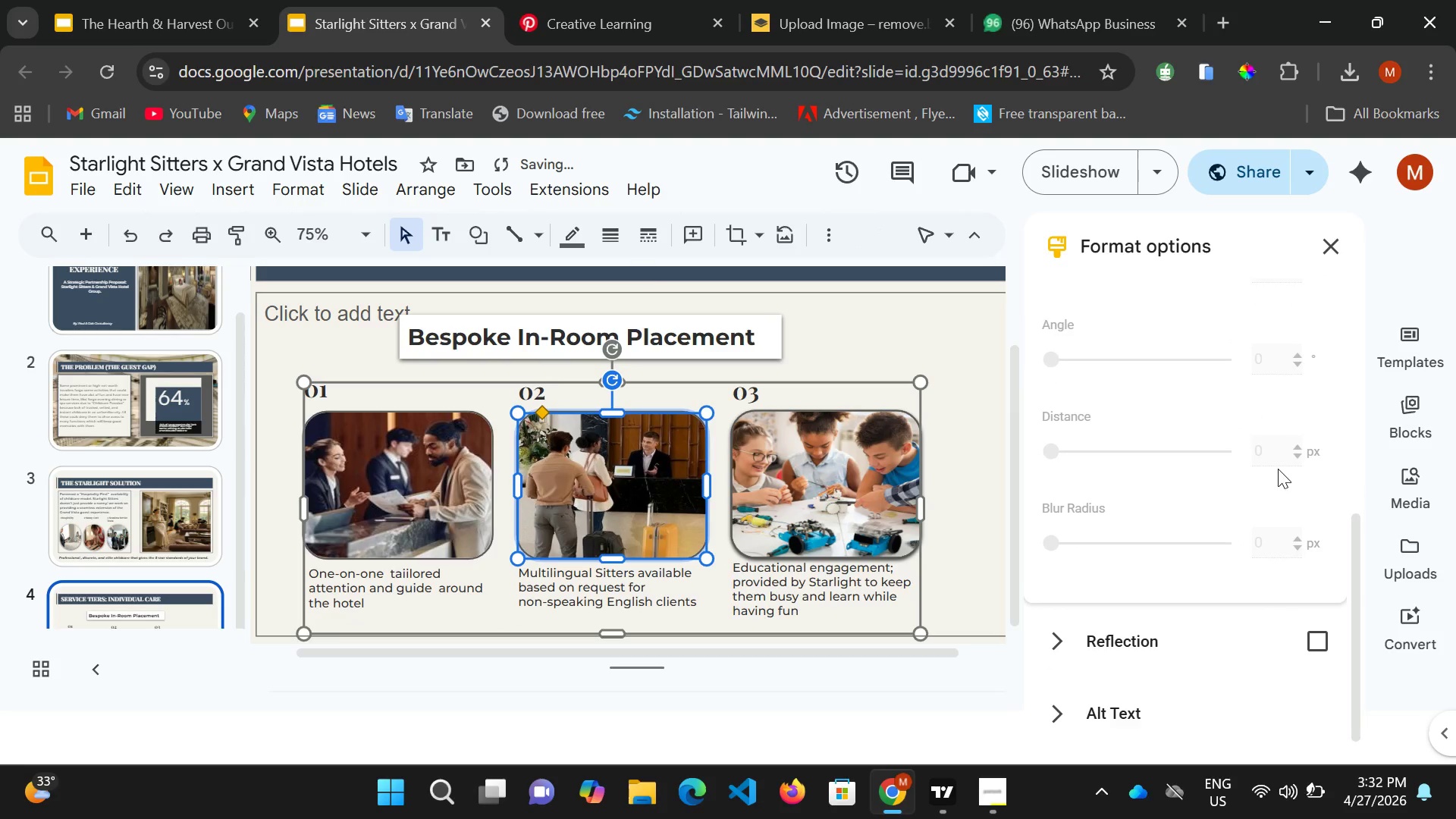 
scroll: coordinate [1283, 456], scroll_direction: up, amount: 4.0
 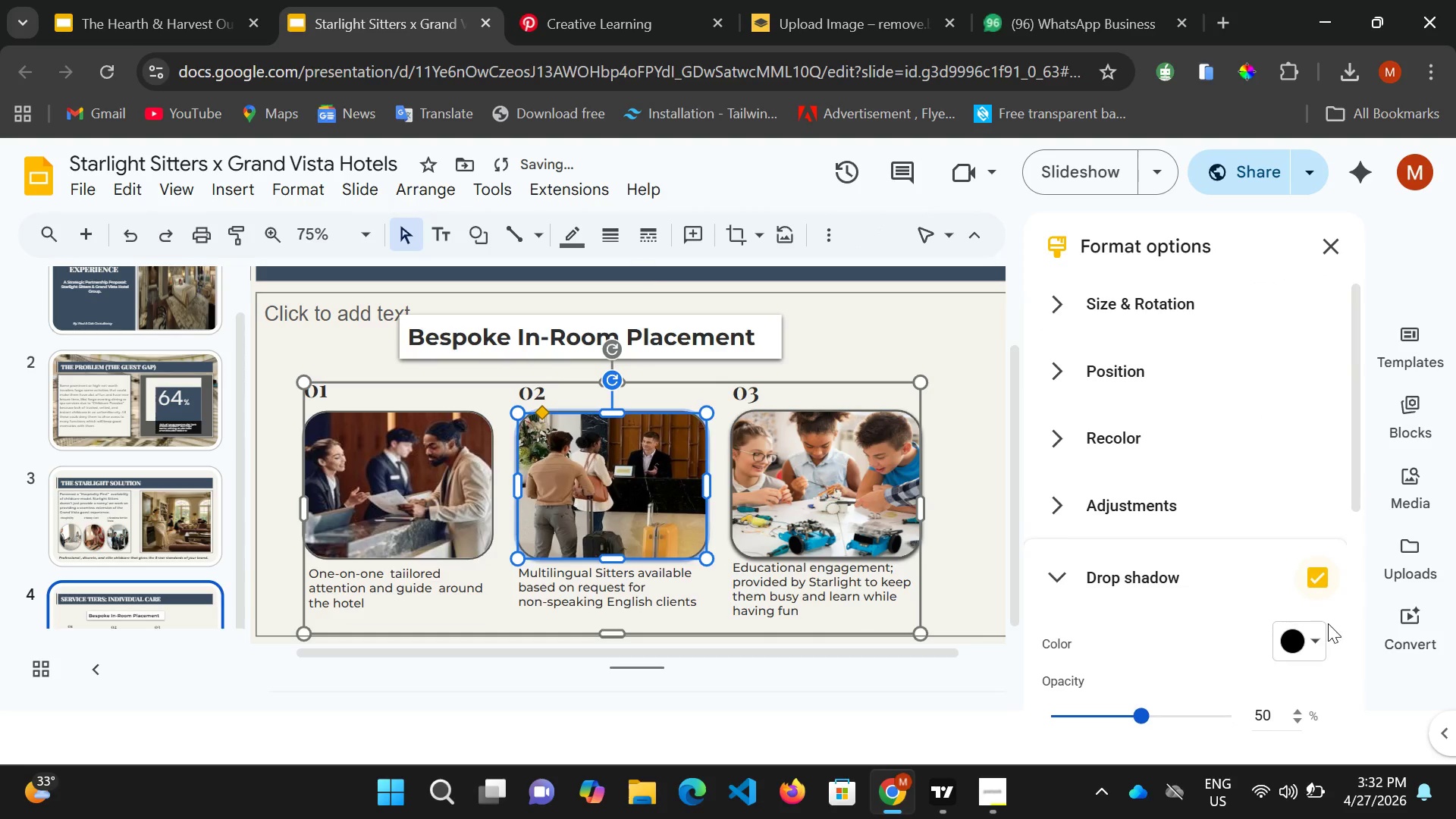 
scroll: coordinate [1329, 625], scroll_direction: down, amount: 2.0
 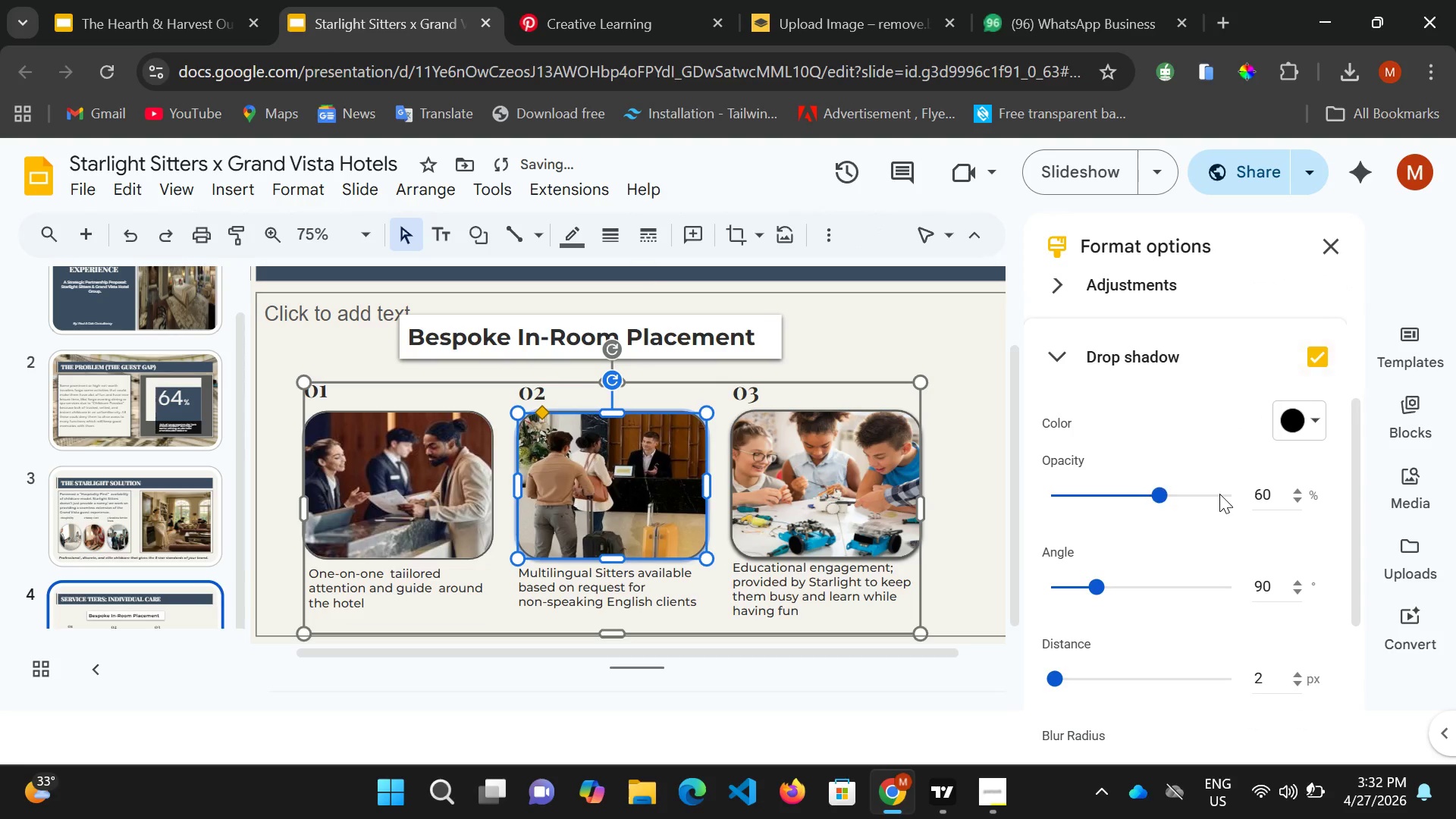 
left_click([1219, 494])
 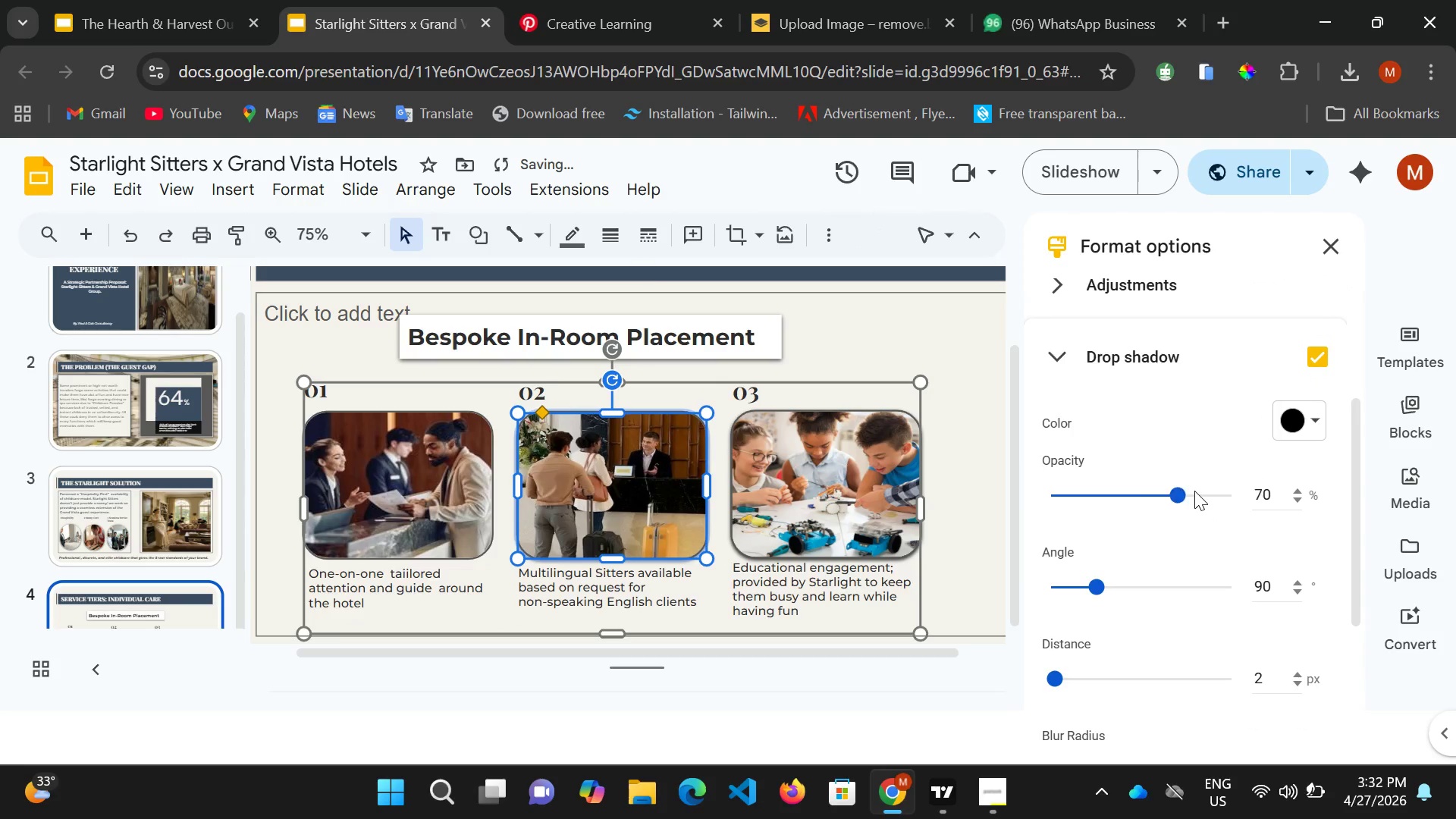 
left_click([1194, 491])
 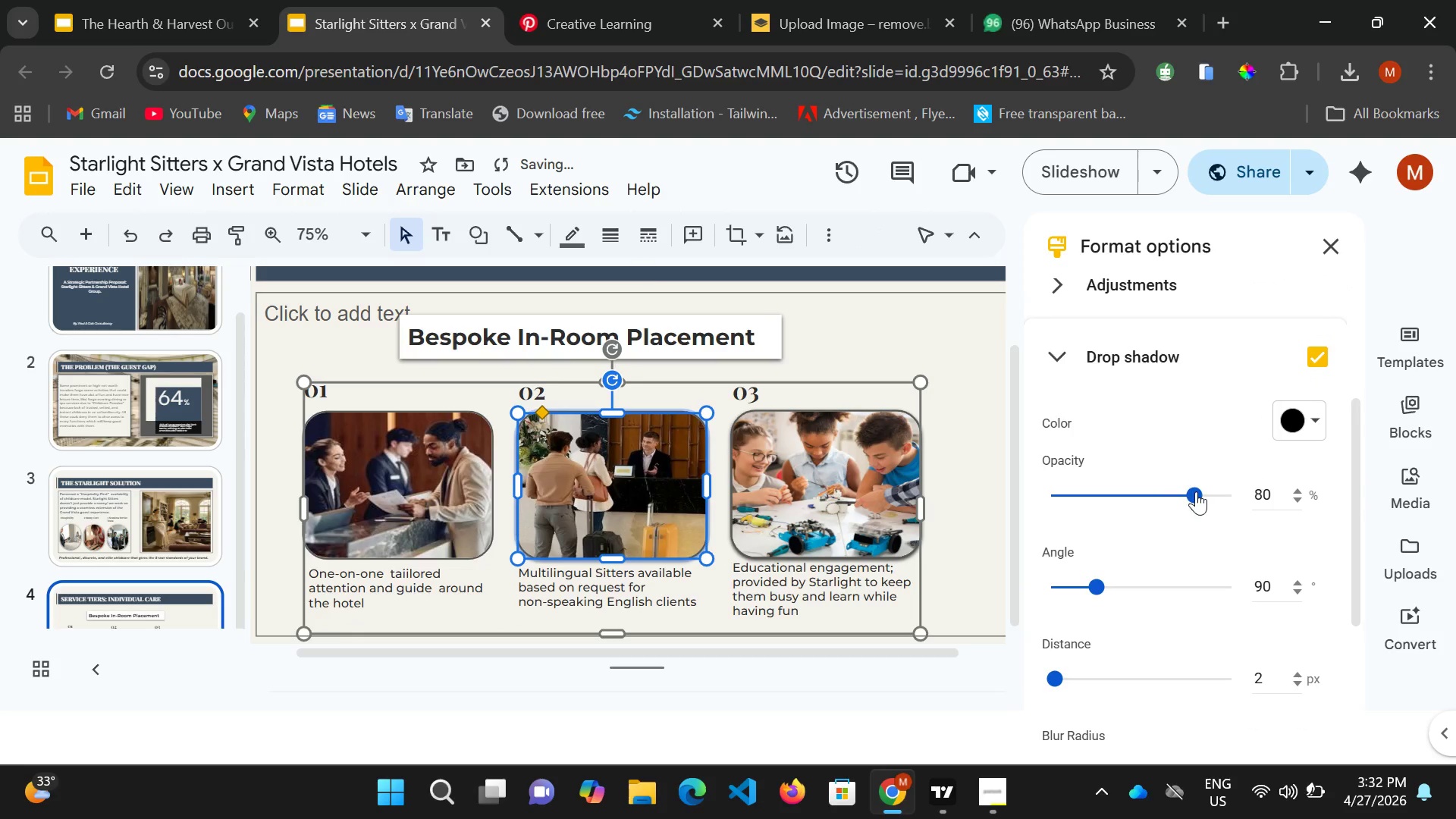 
left_click([1196, 491])
 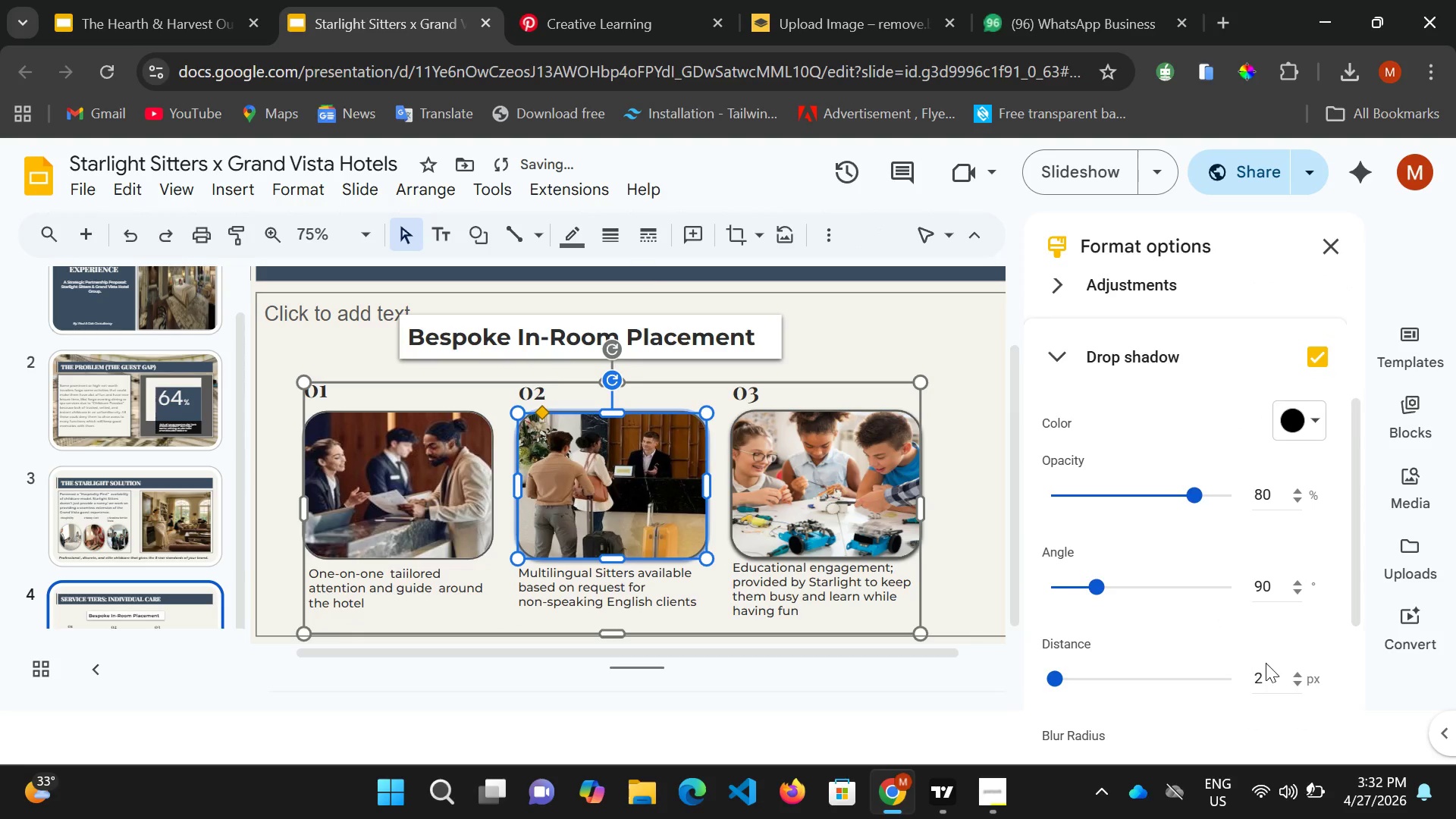 
scroll: coordinate [1266, 664], scroll_direction: down, amount: 1.0
 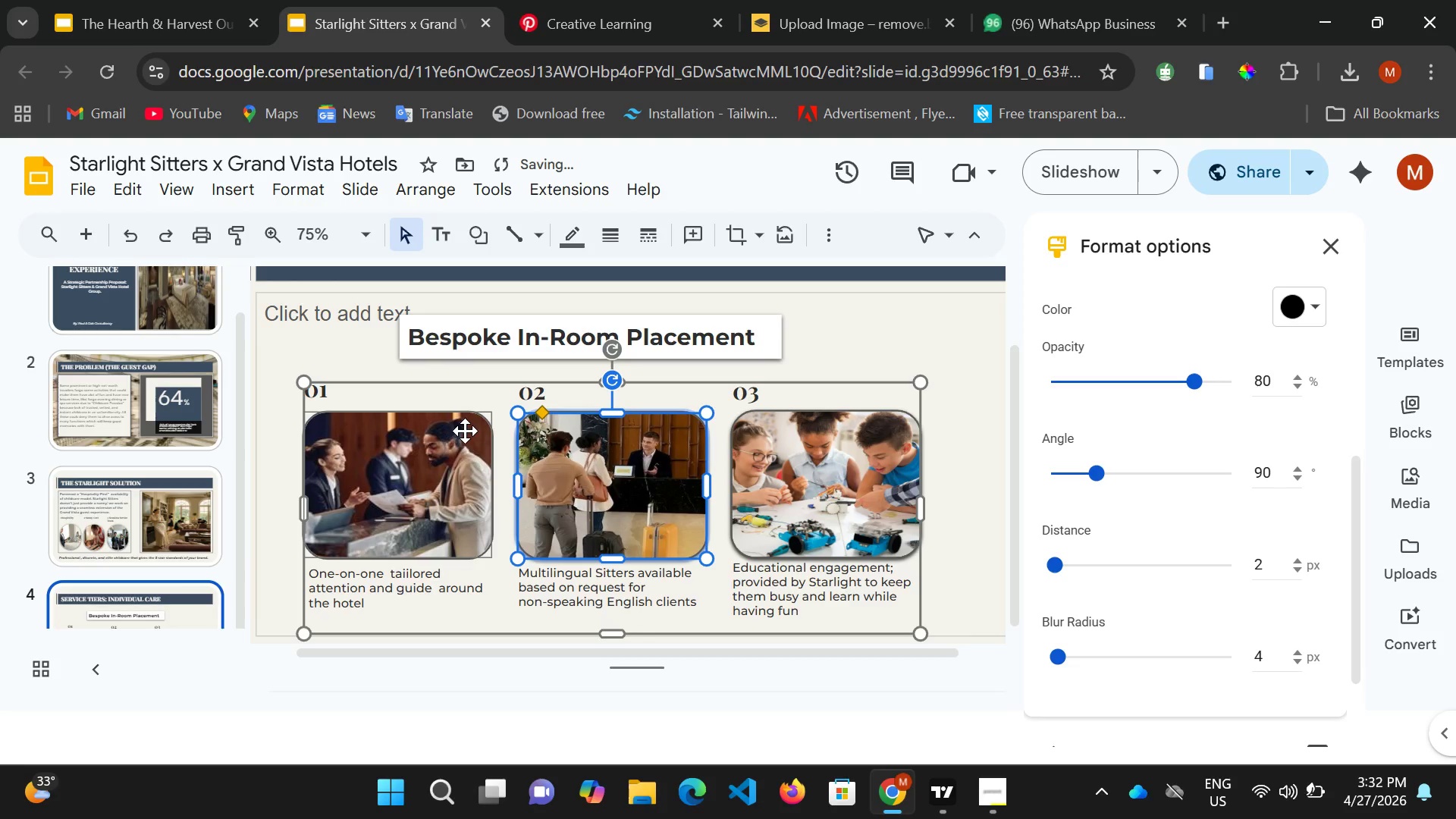 
left_click([466, 427])
 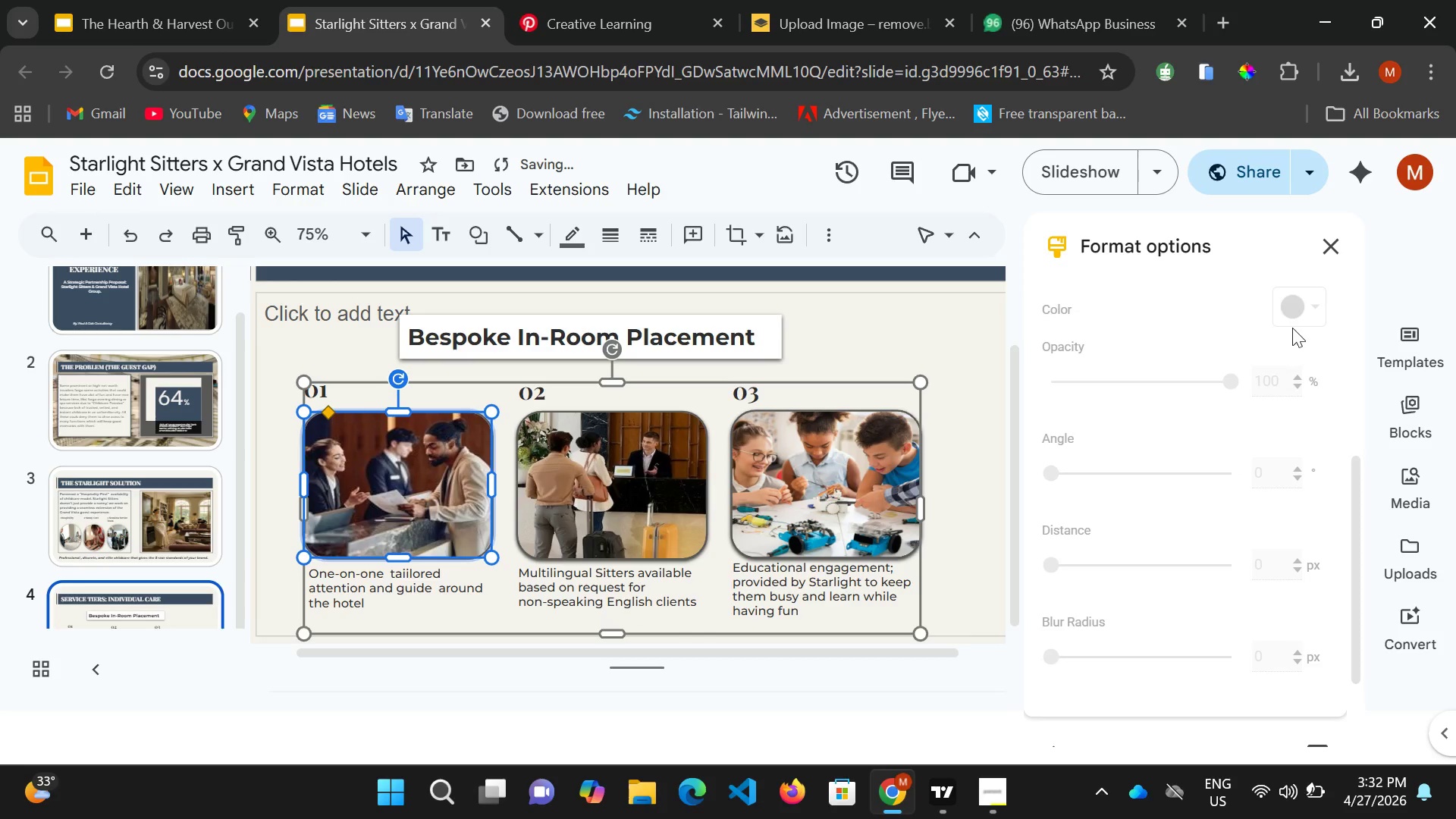 
scroll: coordinate [1295, 327], scroll_direction: up, amount: 1.0
 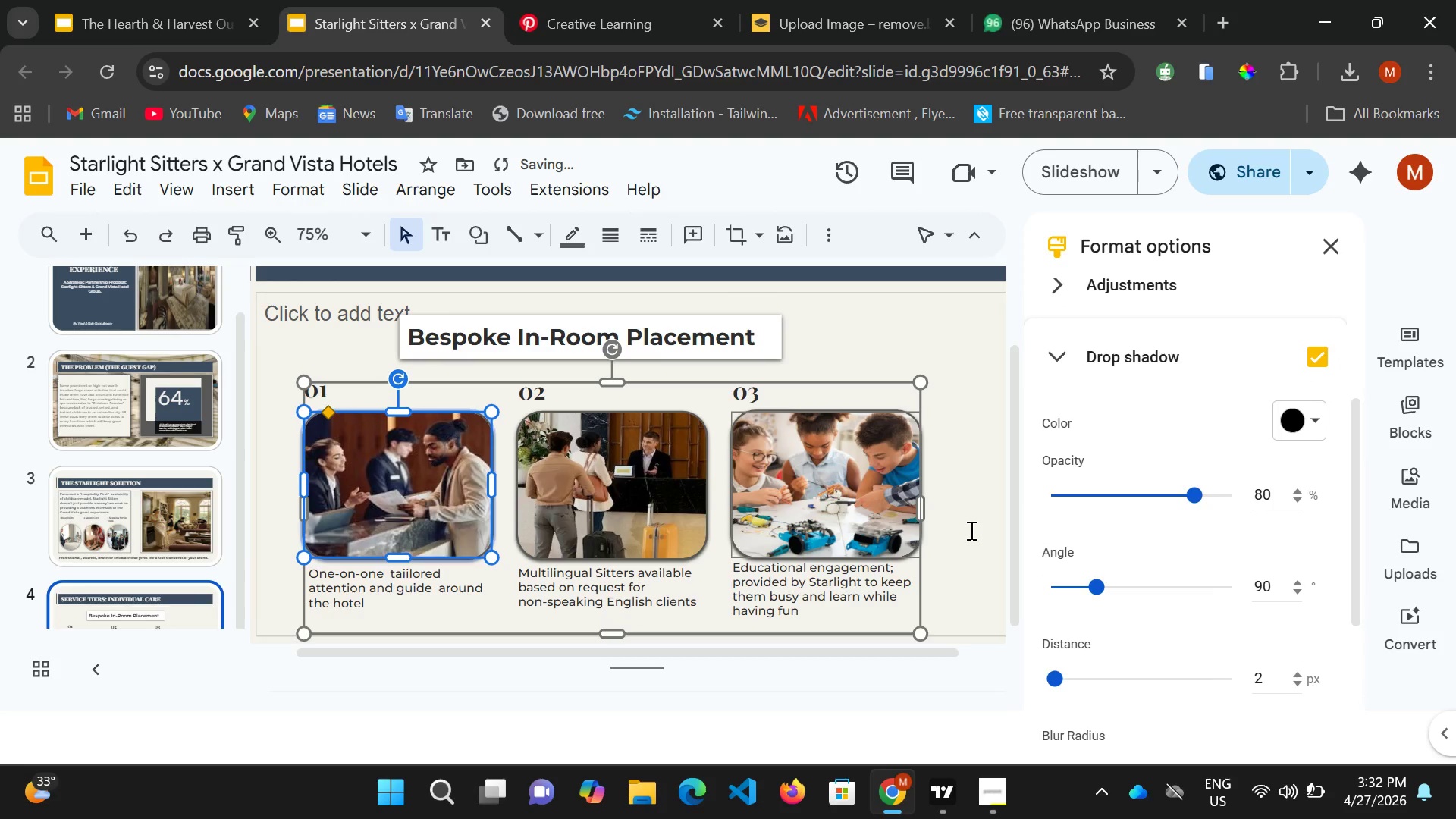 
wait(5.02)
 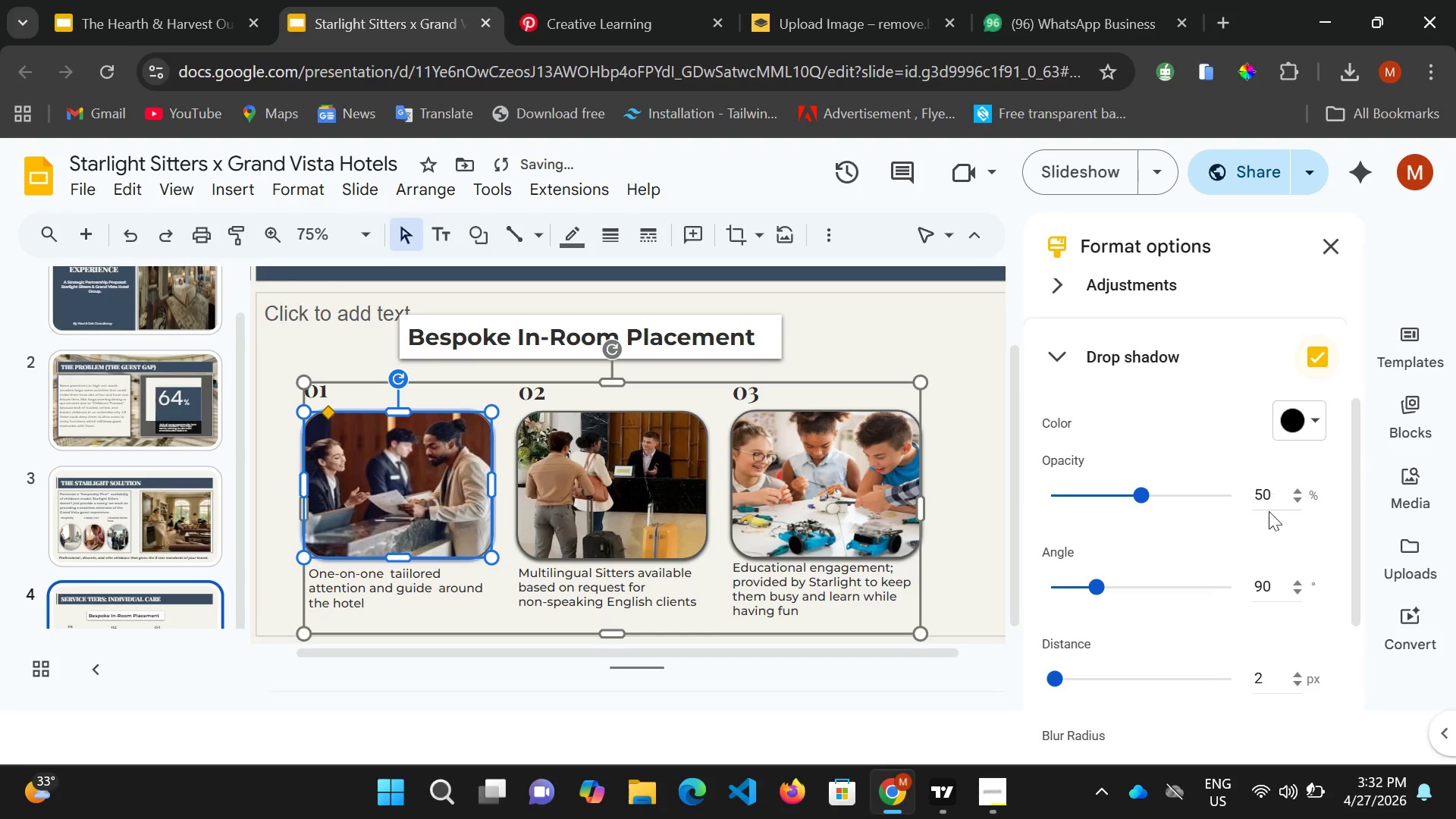 
left_click([1065, 168])
 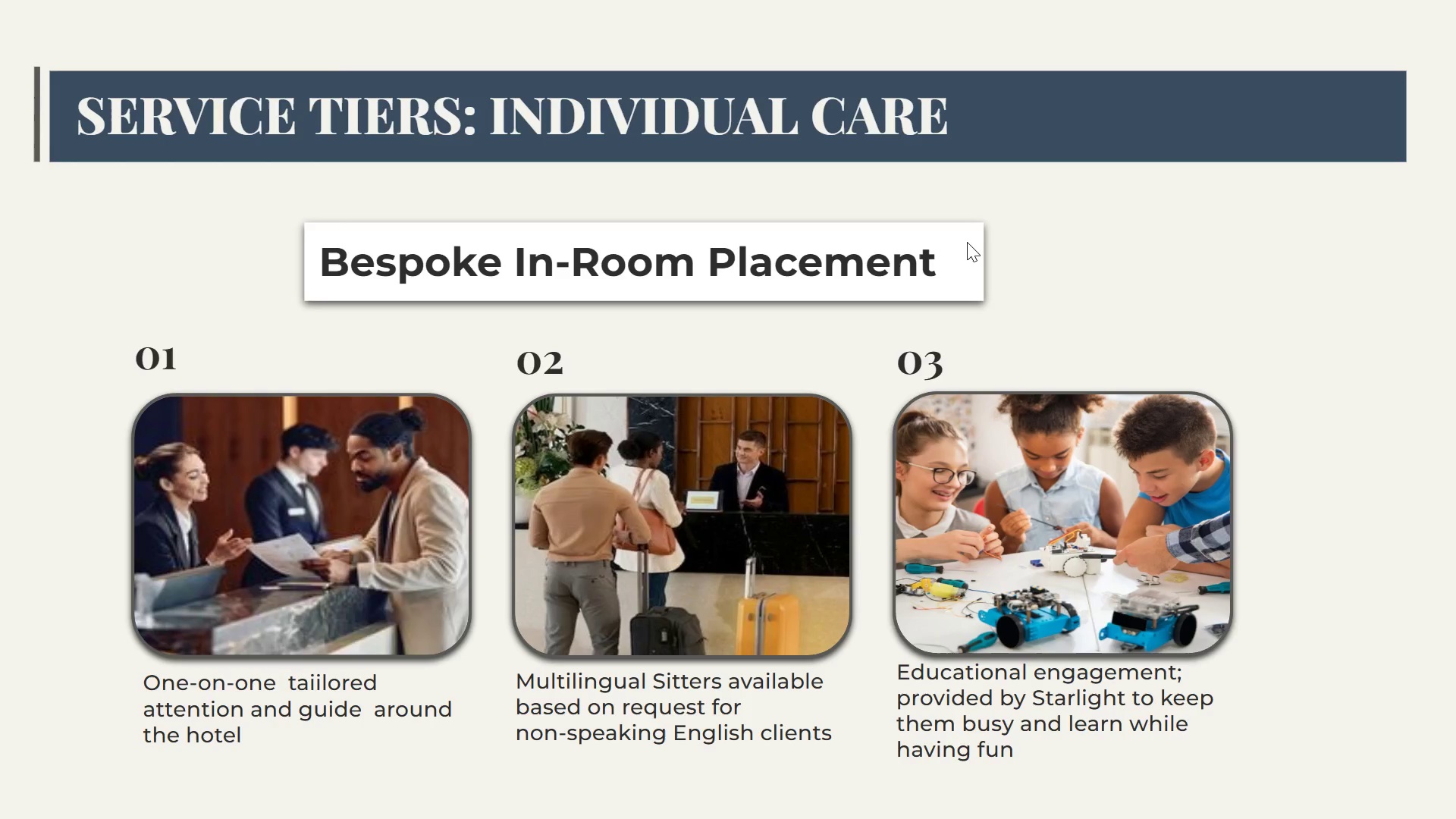 
wait(15.75)
 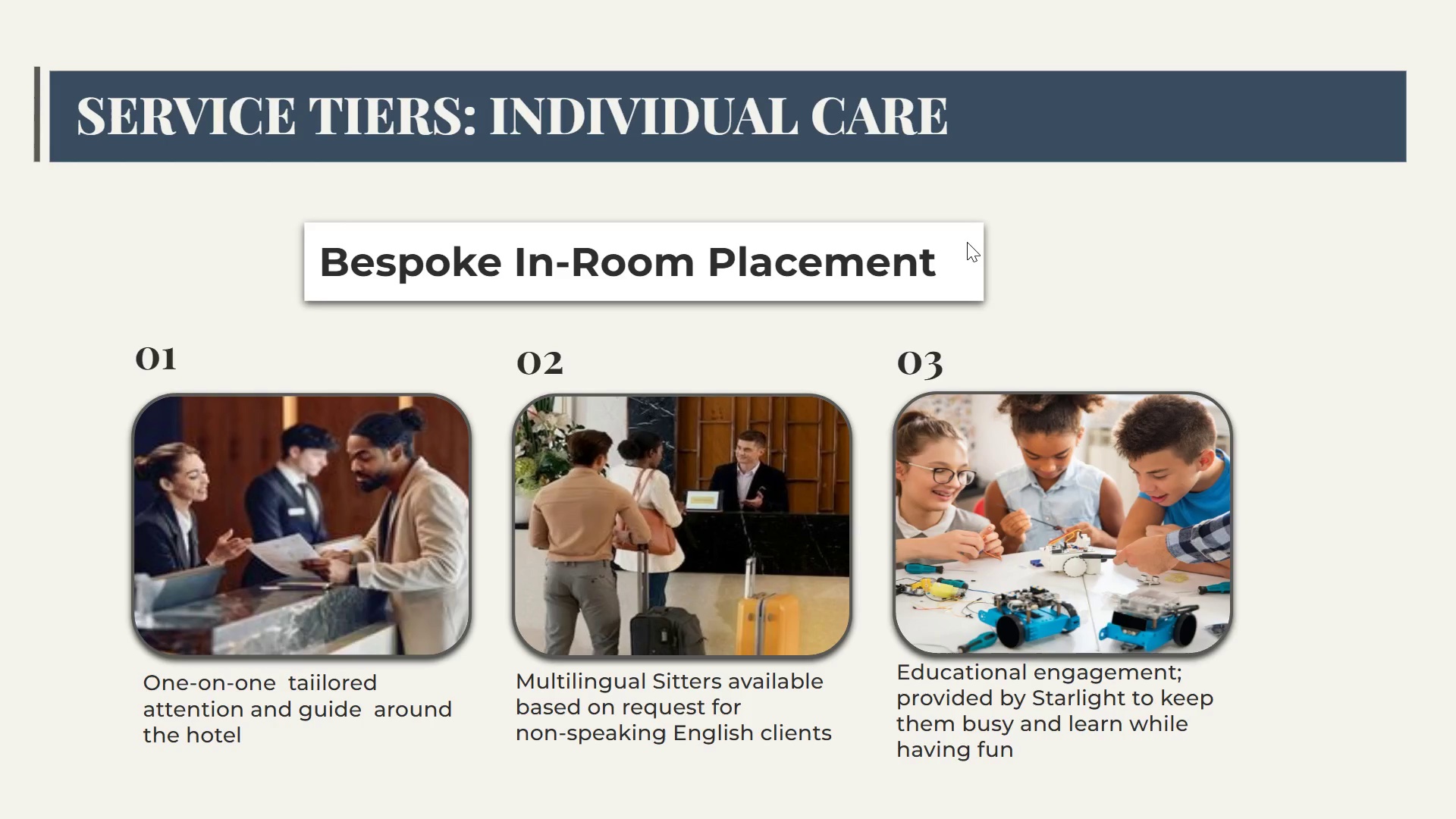 
left_click([708, 717])
 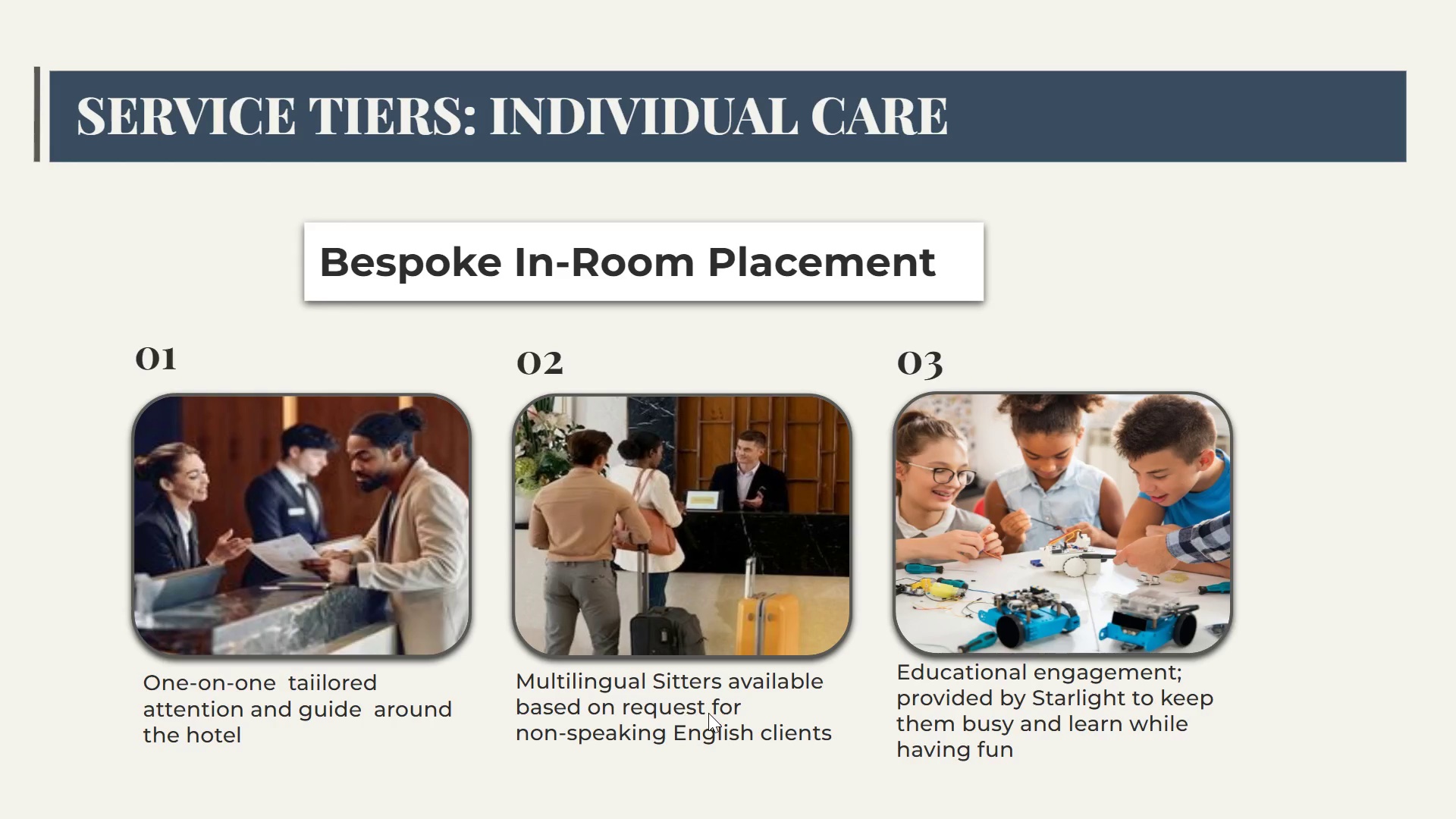 
key(Escape)
 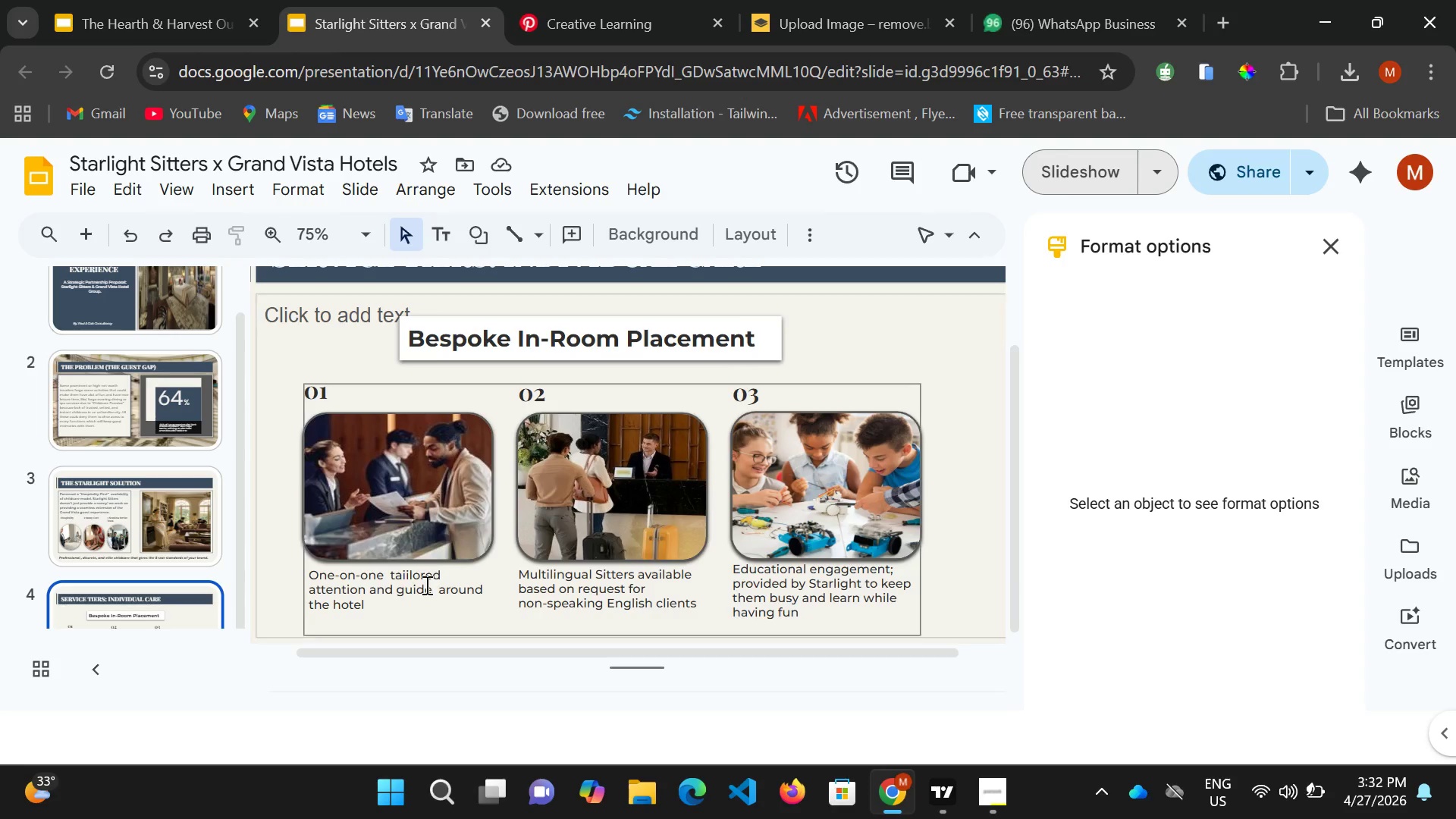 
left_click([425, 595])
 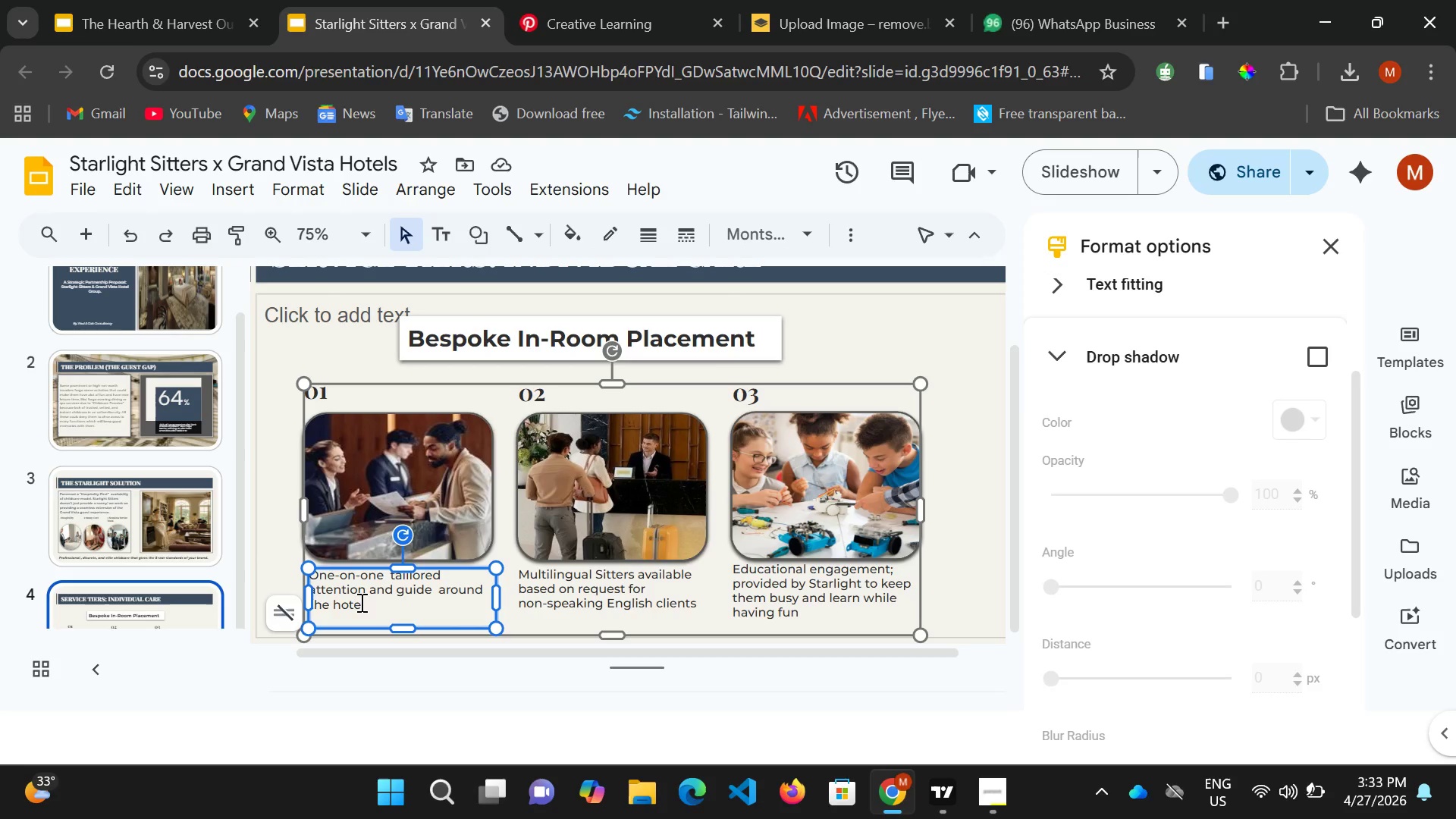 
left_click([360, 602])
 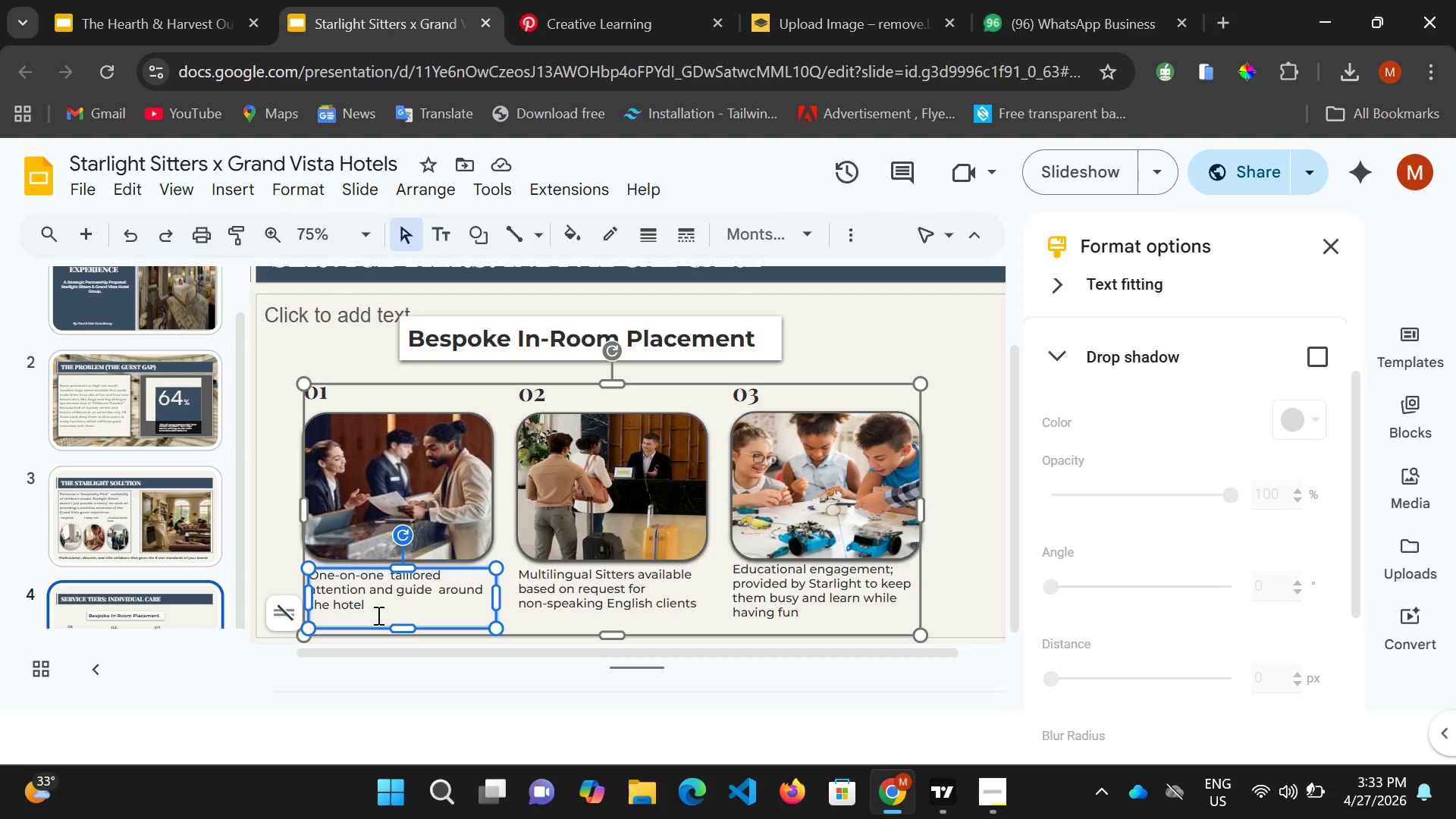 
key(ArrowRight)
 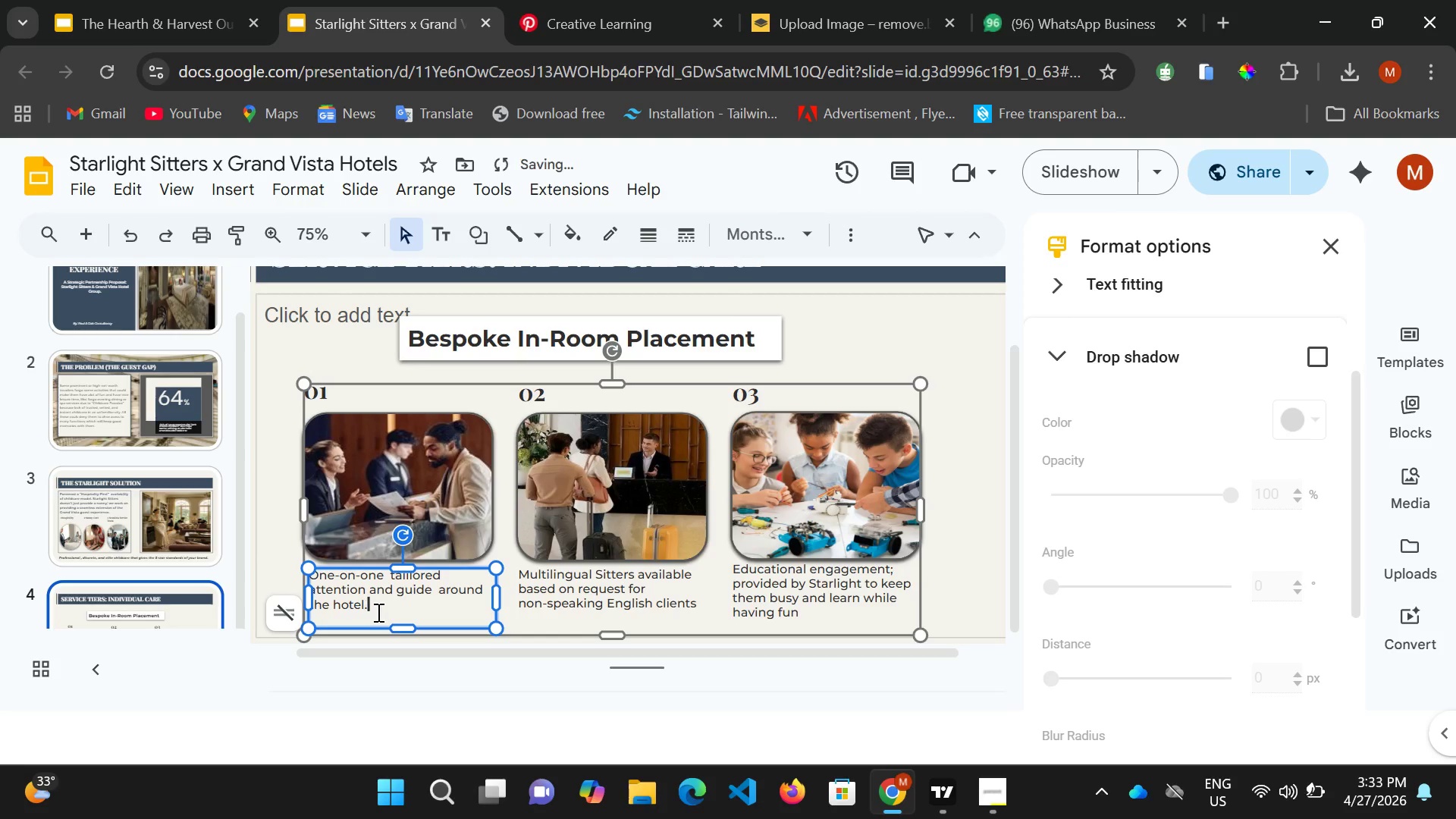 
key(Period)
 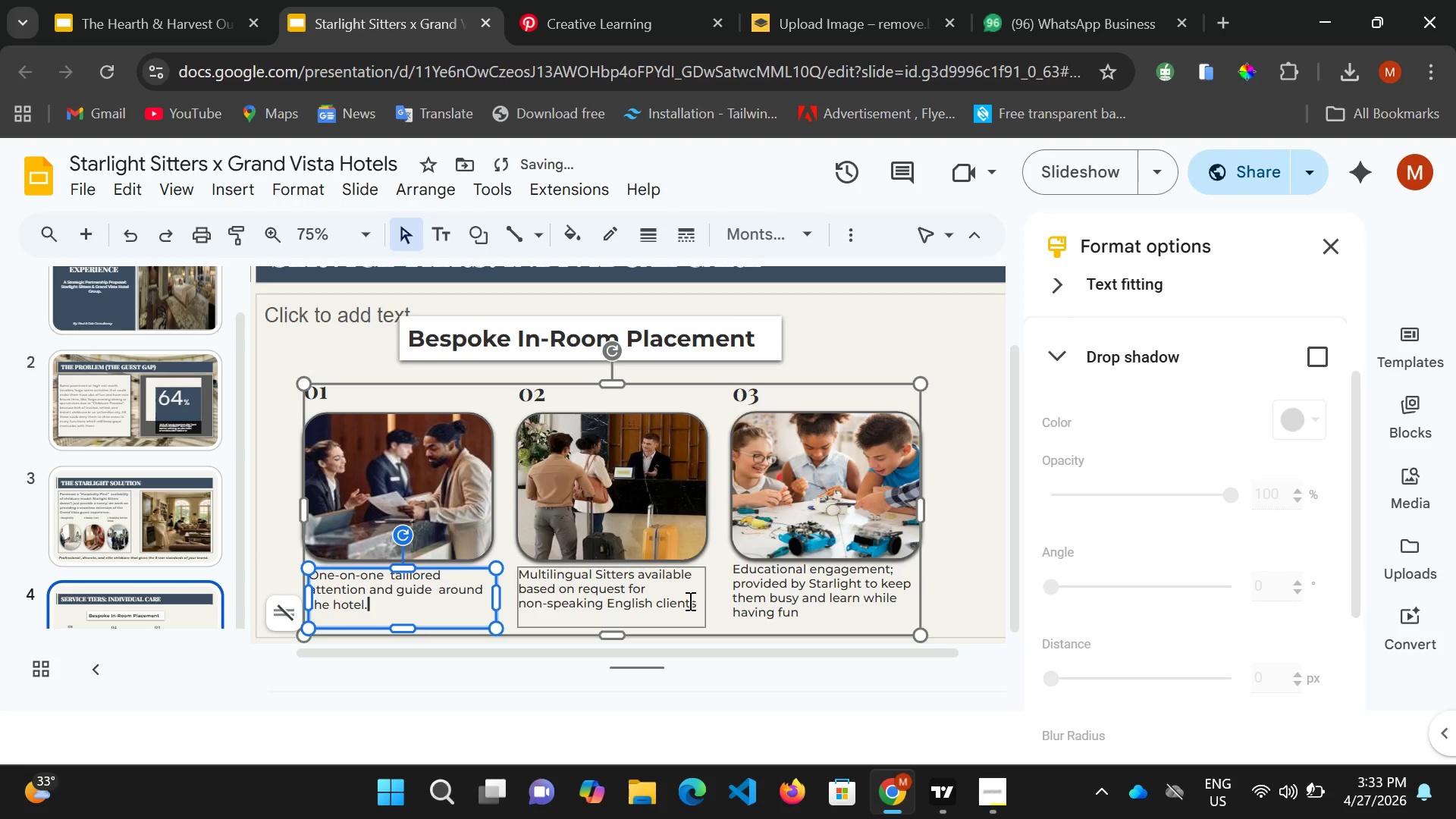 
left_click([689, 601])
 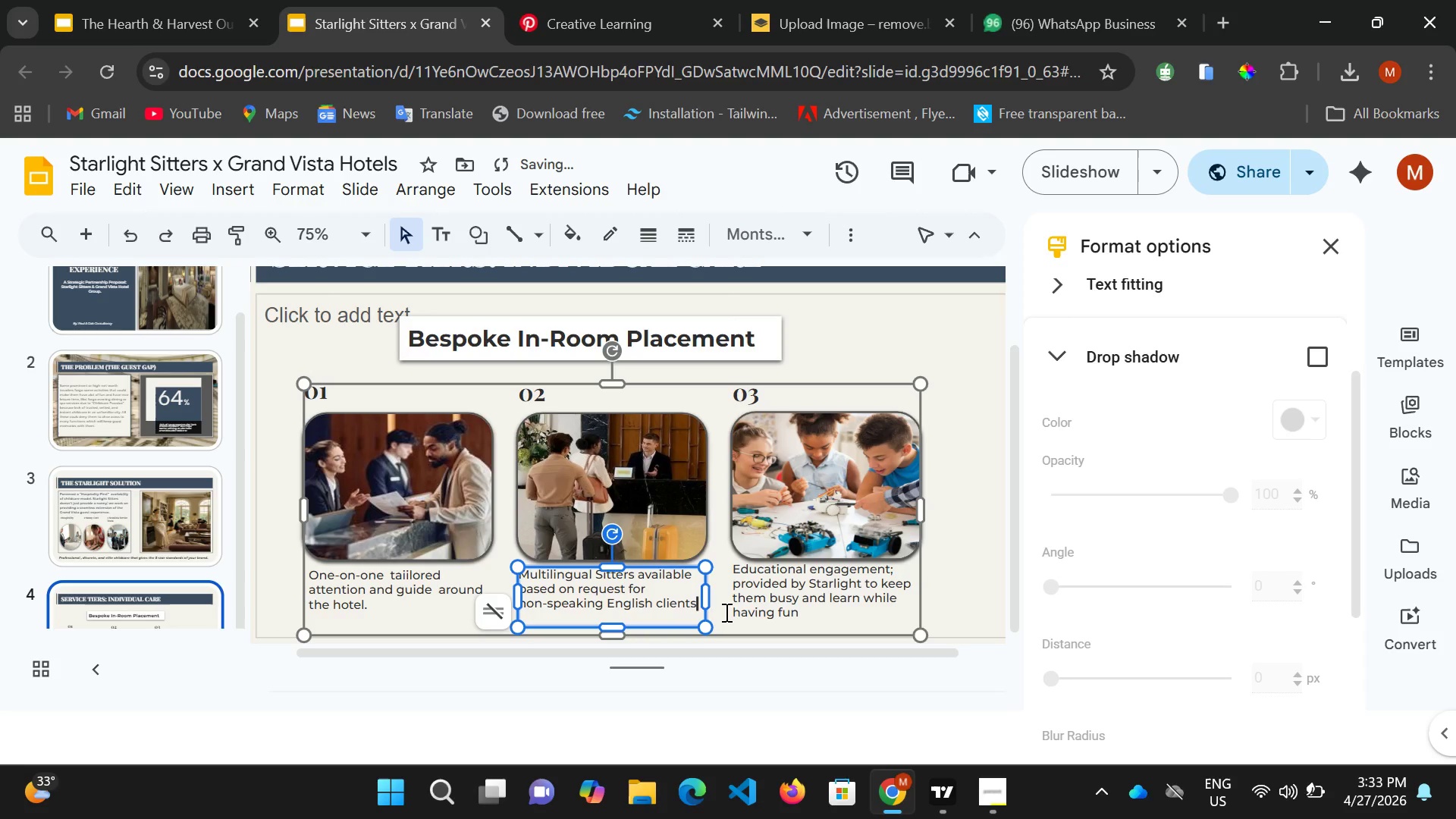 
key(ArrowRight)
 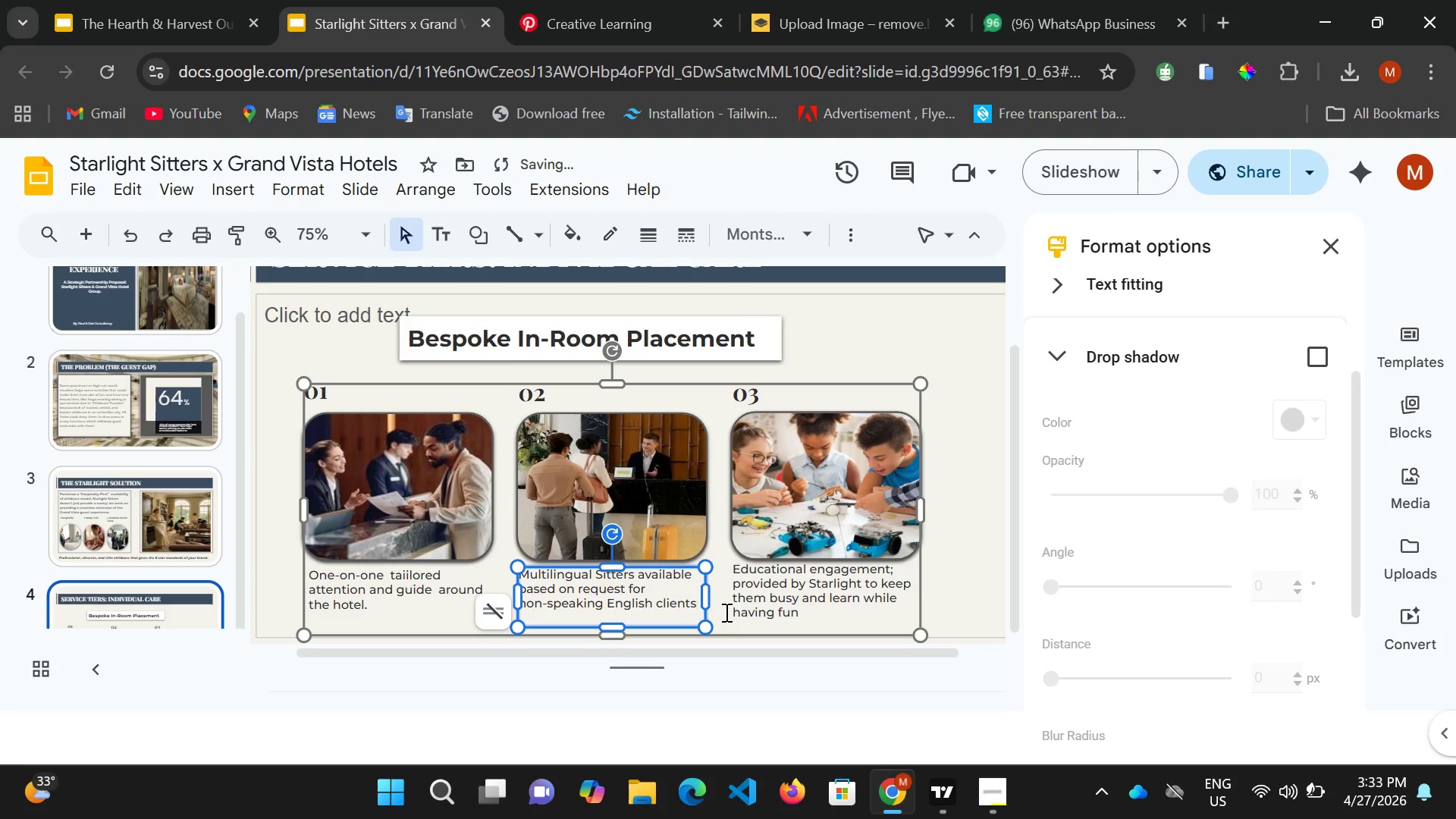 
key(Period)
 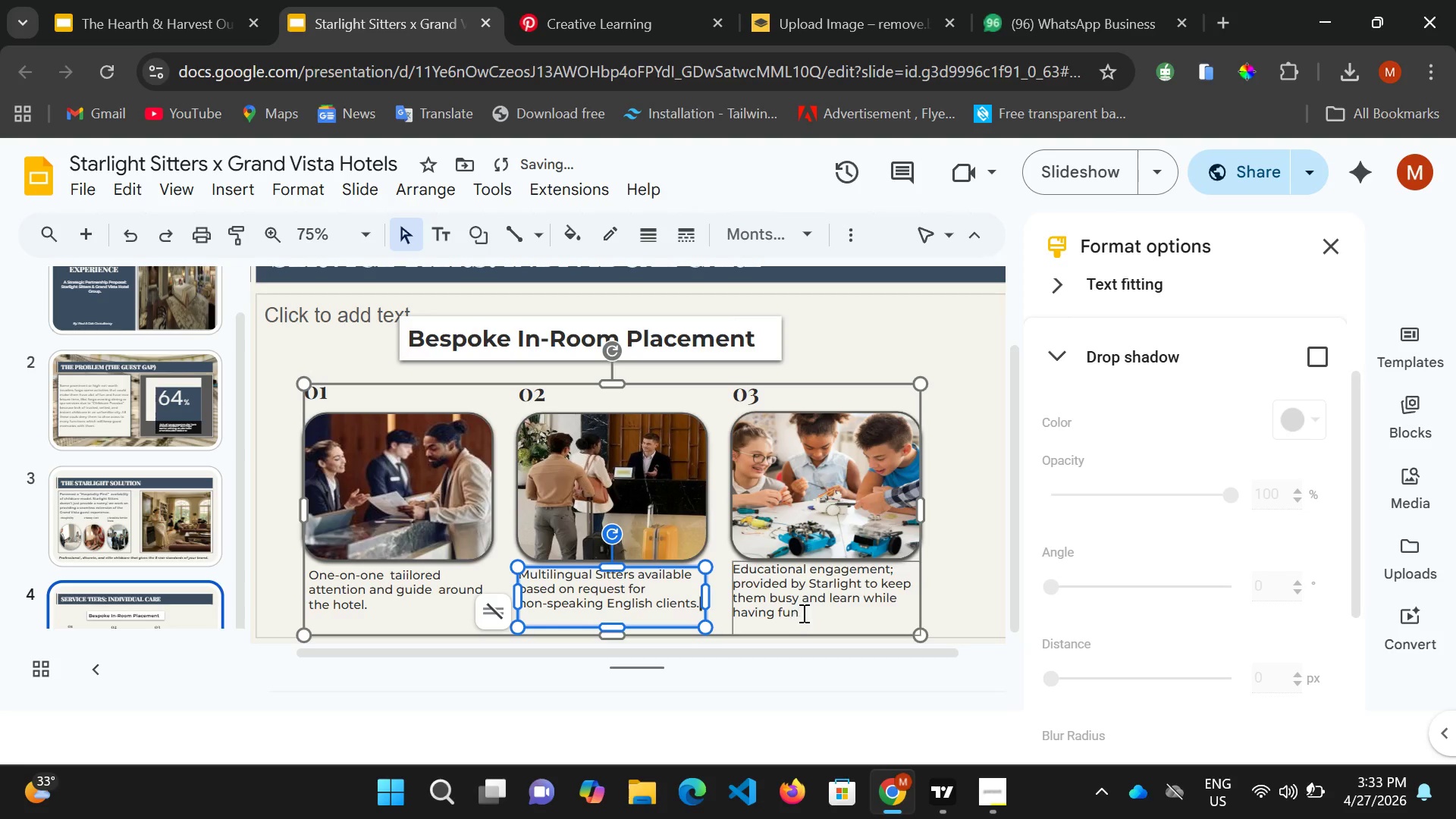 
left_click([802, 612])
 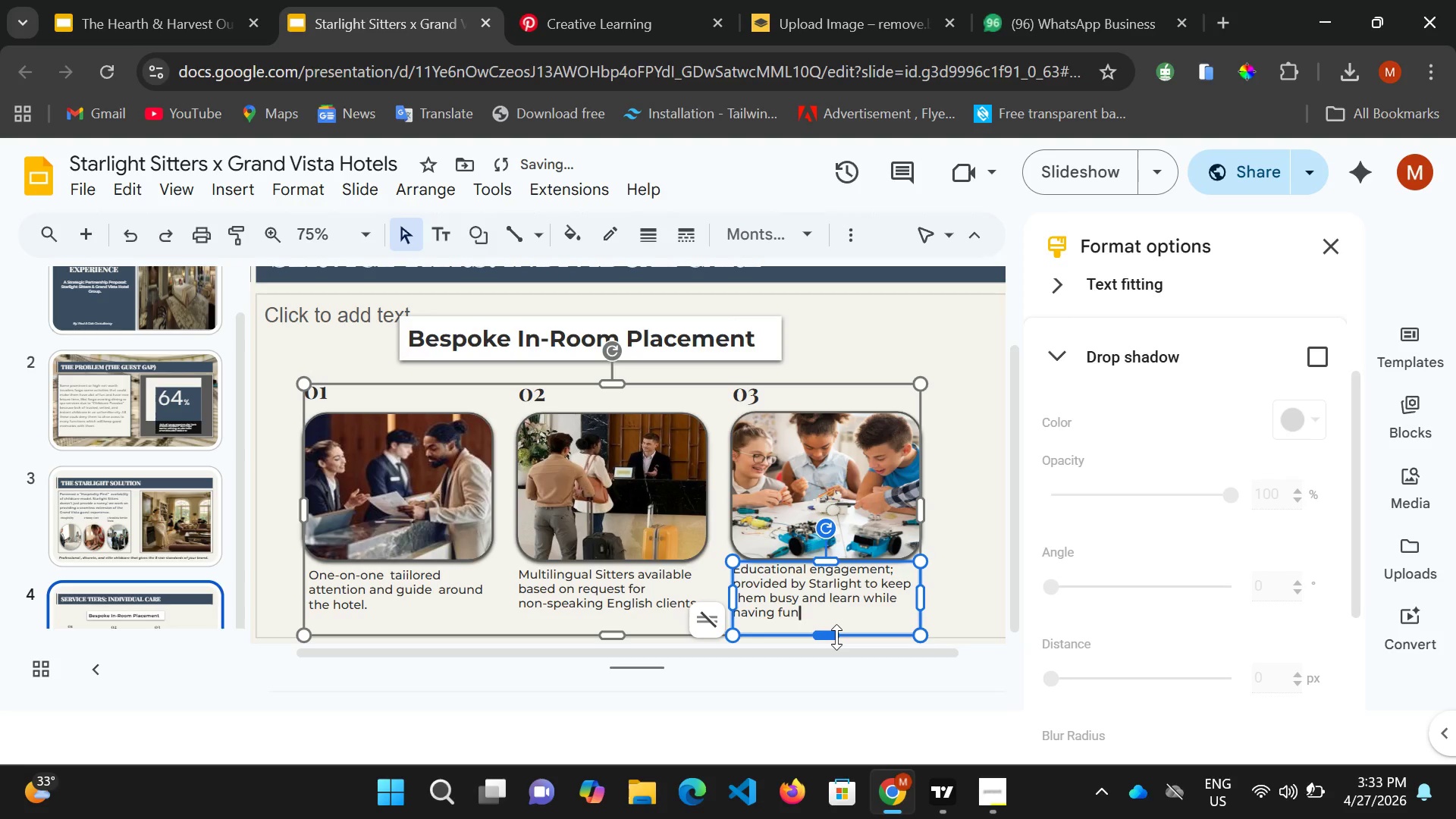 
key(Period)
 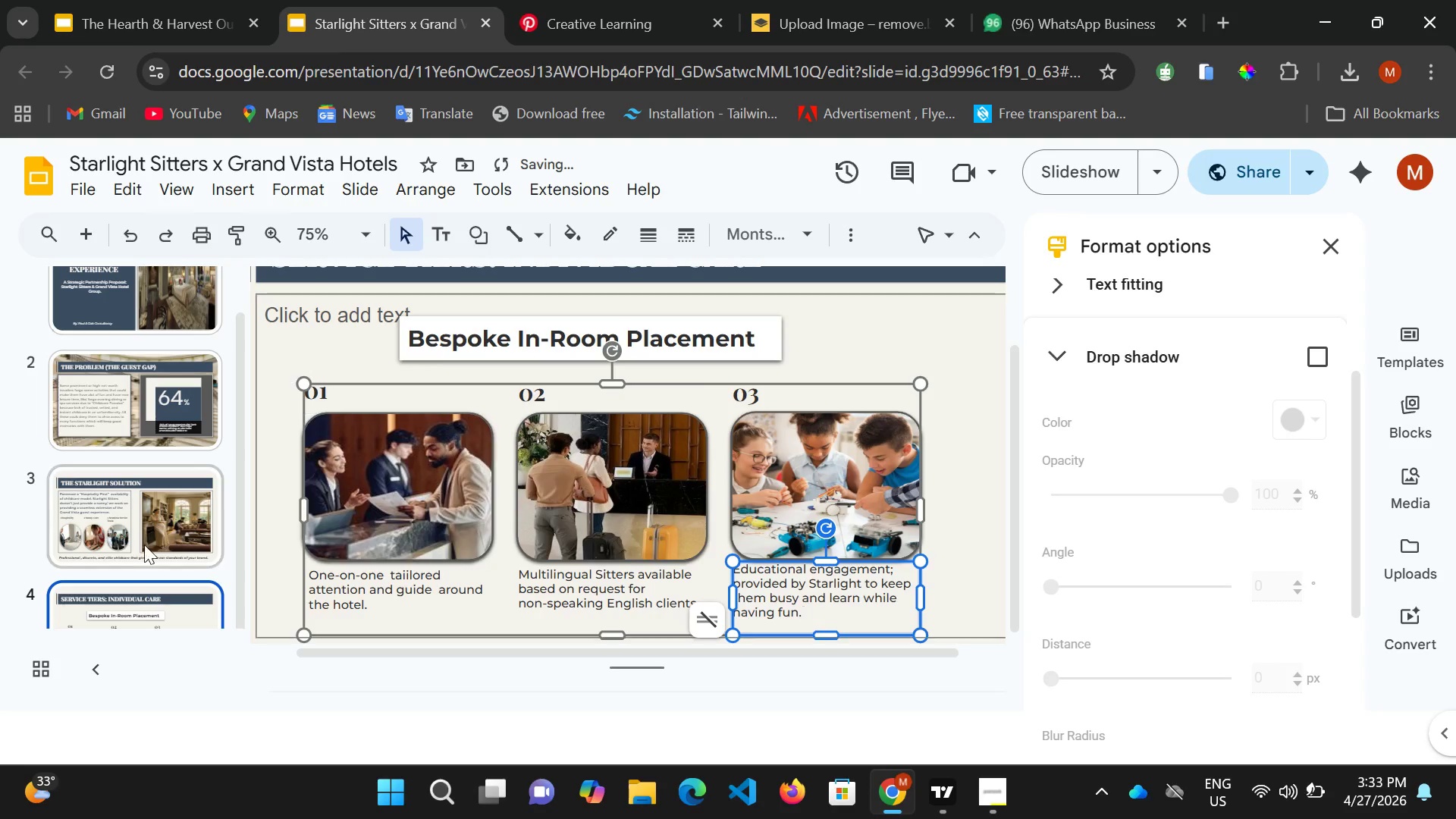 
scroll: coordinate [149, 585], scroll_direction: down, amount: 4.0
 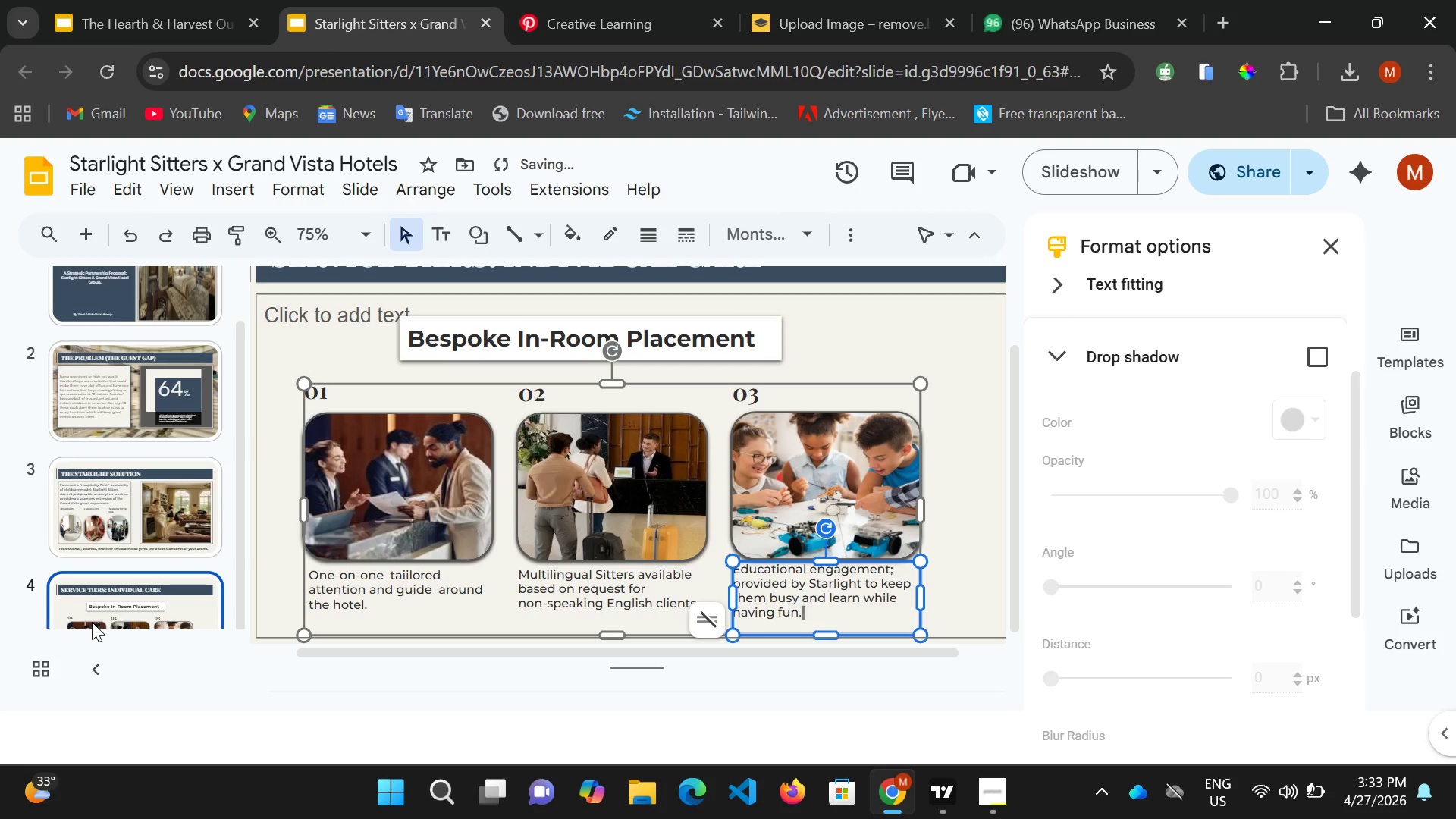 
key(Control+ControlLeft)
 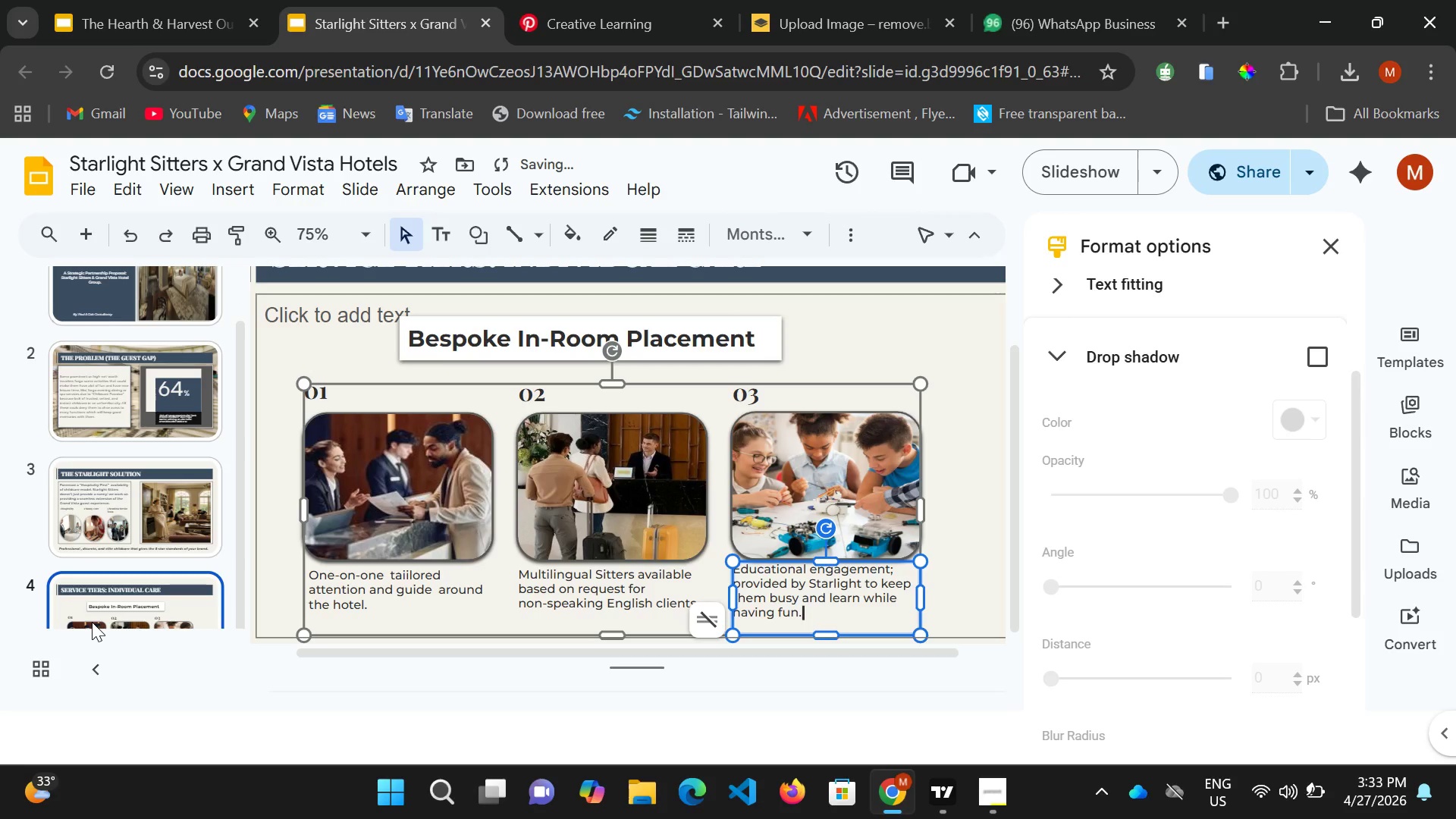 
key(Control+M)
 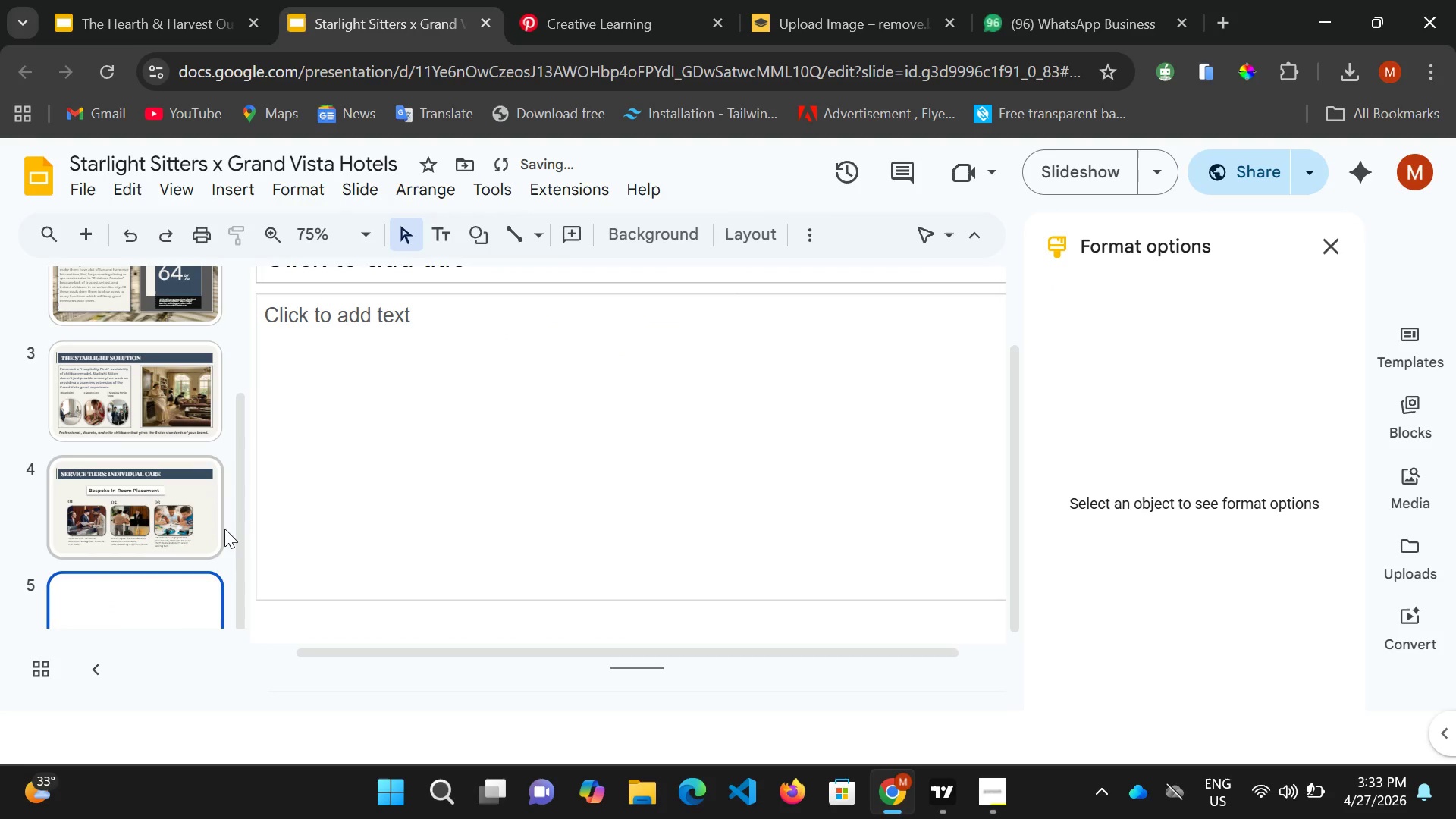 
scroll: coordinate [228, 561], scroll_direction: down, amount: 3.0
 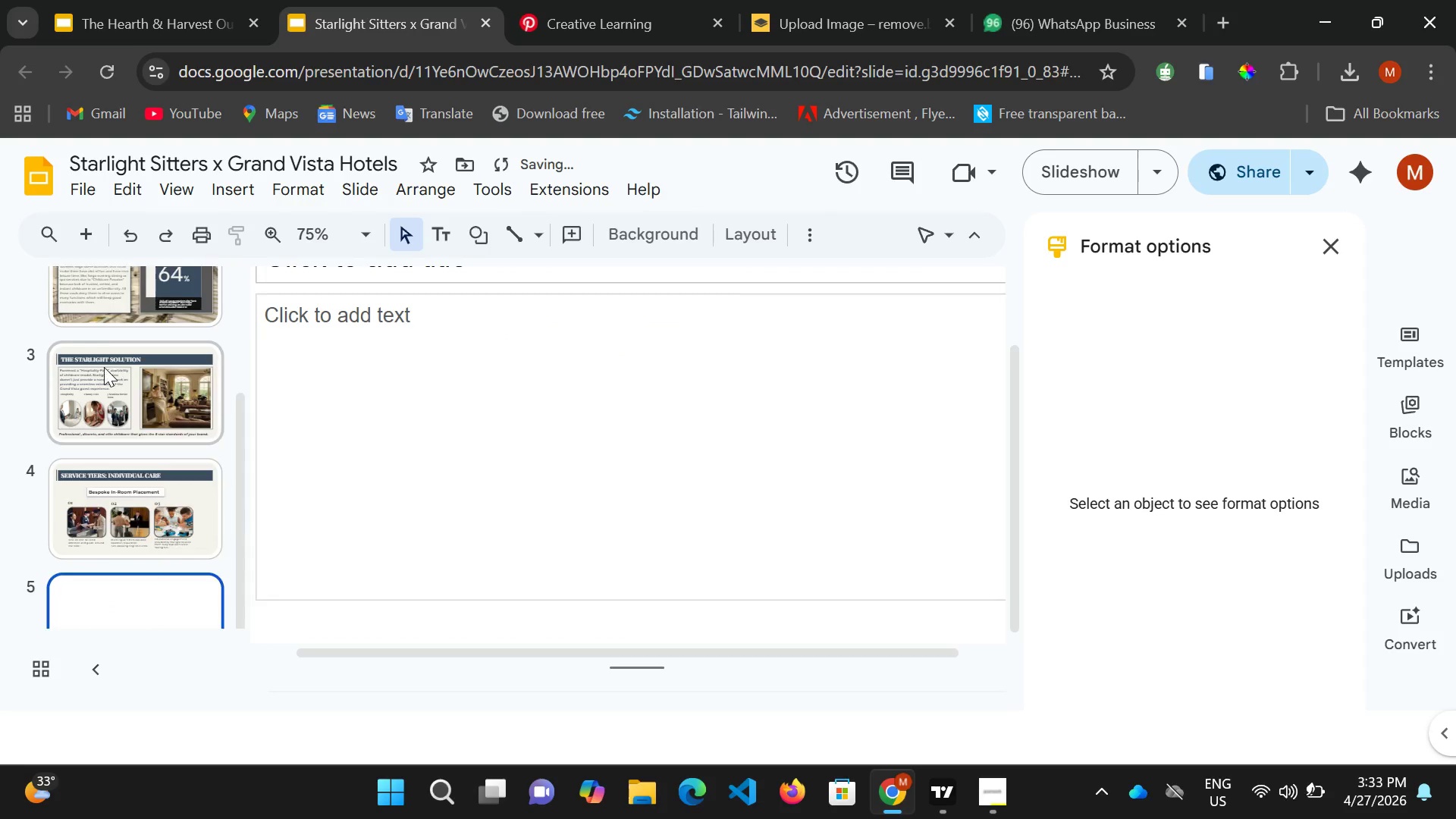 
scroll: coordinate [113, 391], scroll_direction: up, amount: 4.0
 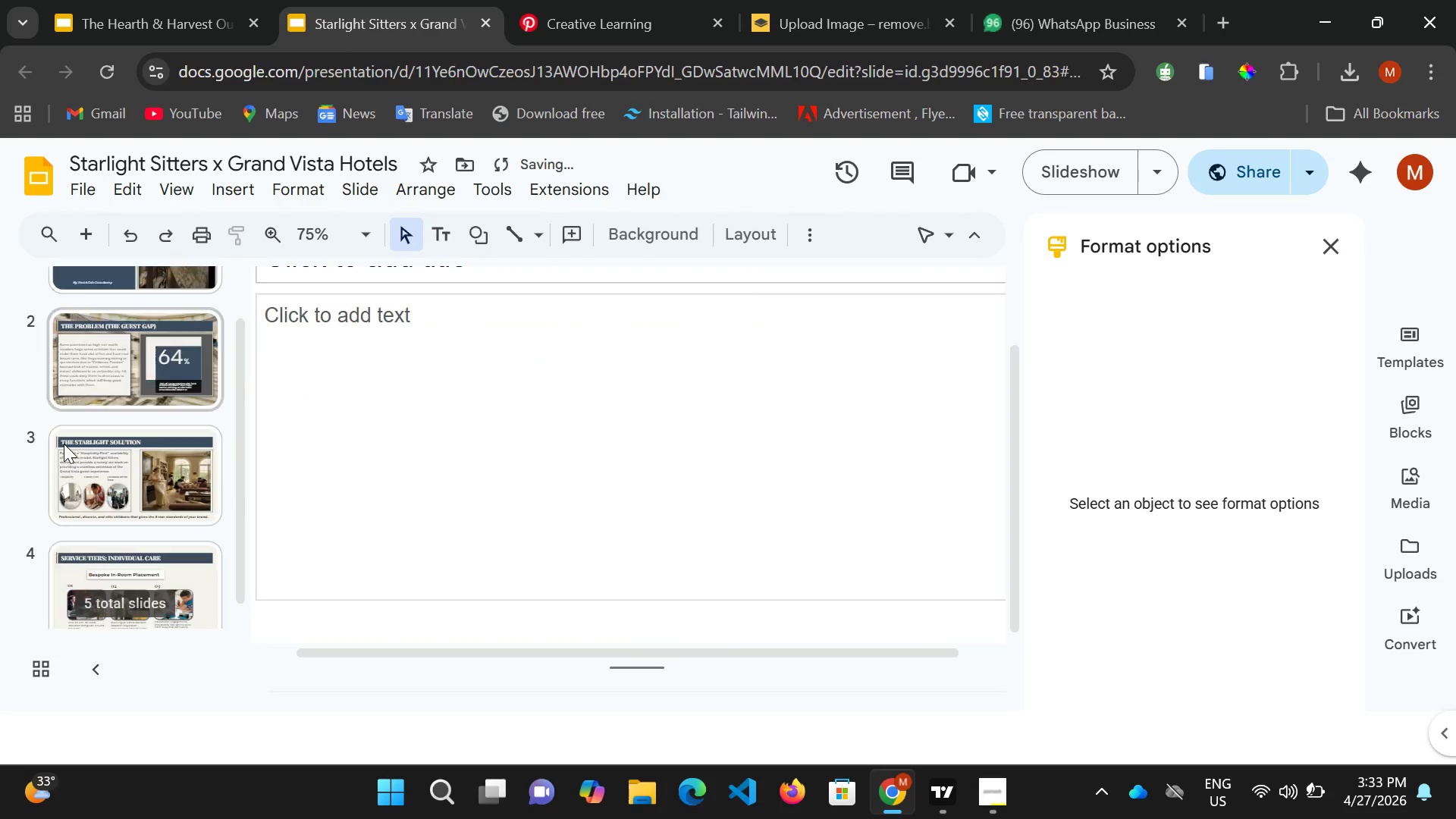 
scroll: coordinate [96, 548], scroll_direction: down, amount: 4.0
 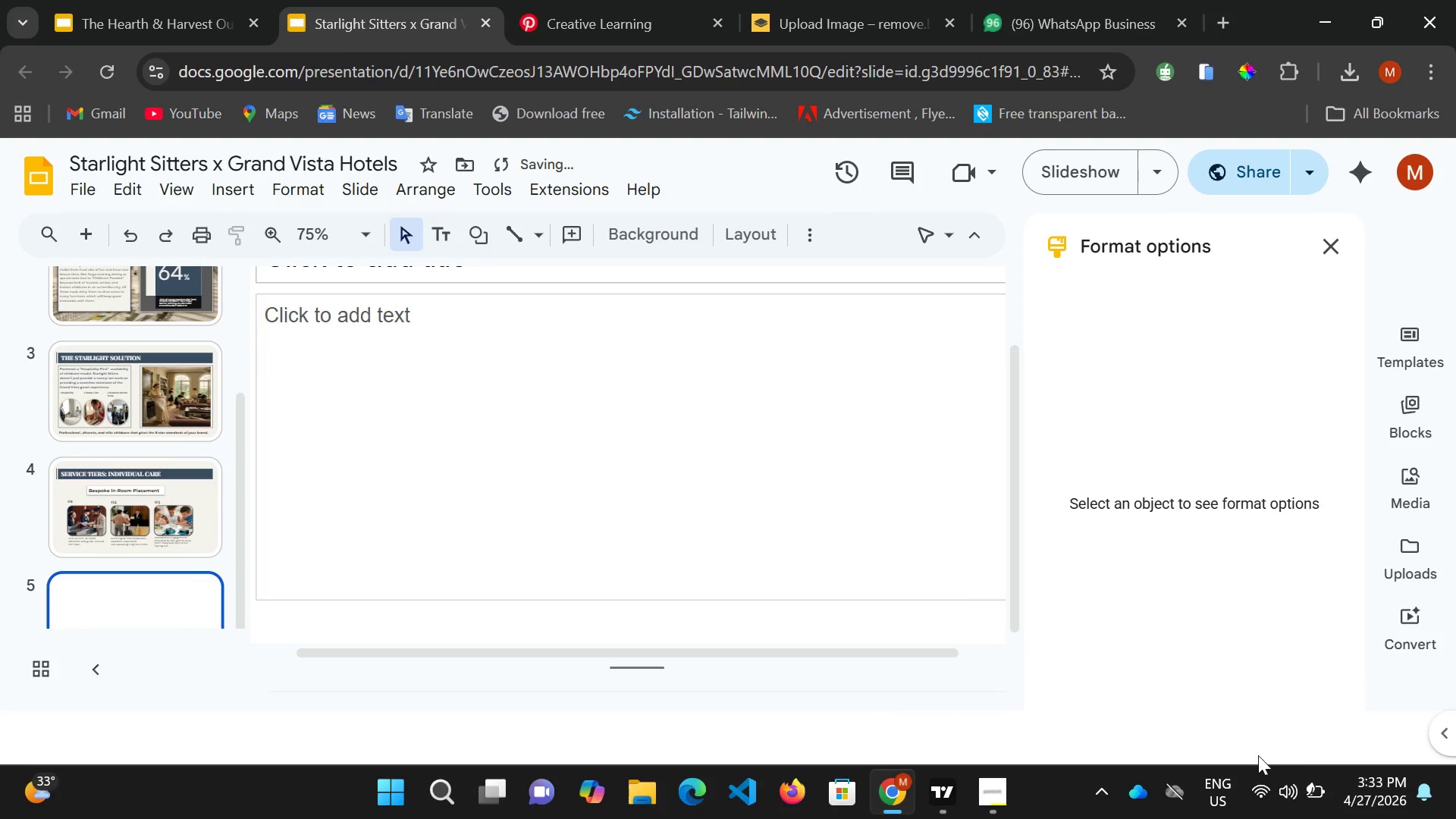 
mouse_move([1304, 793])
 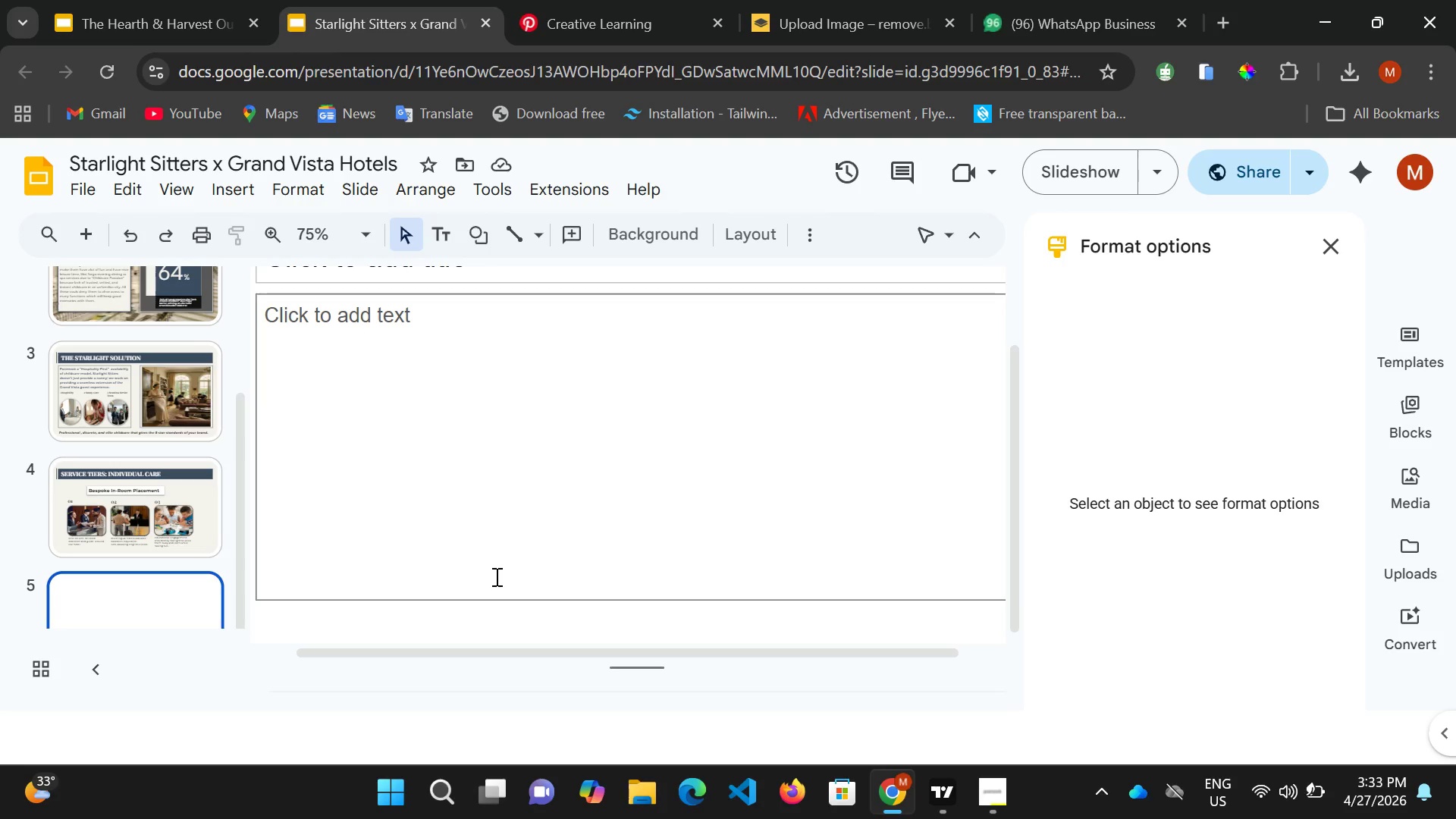 
wait(15.78)
 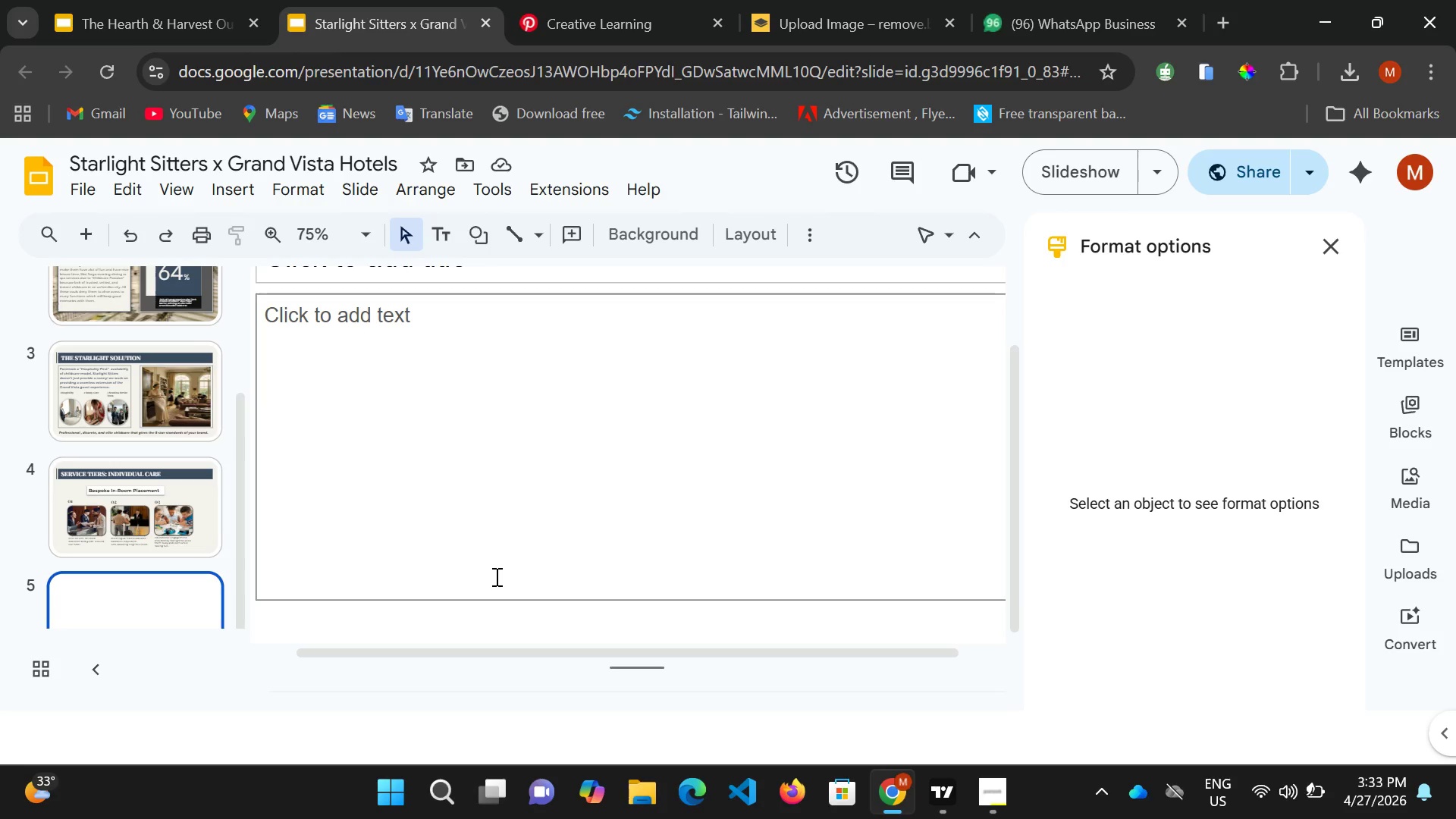 
scroll: coordinate [212, 340], scroll_direction: up, amount: 4.0
 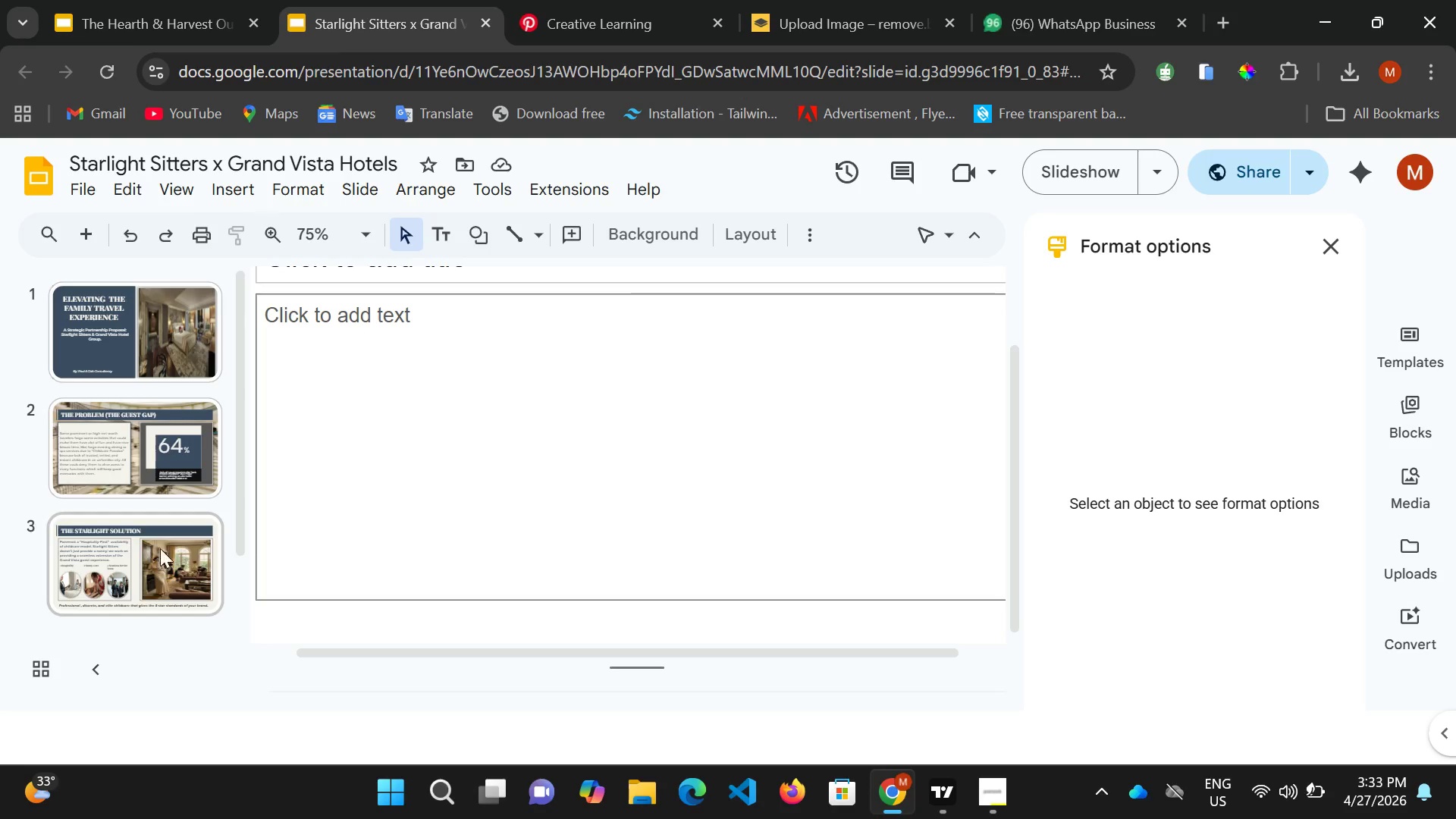 
scroll: coordinate [160, 548], scroll_direction: down, amount: 2.0
 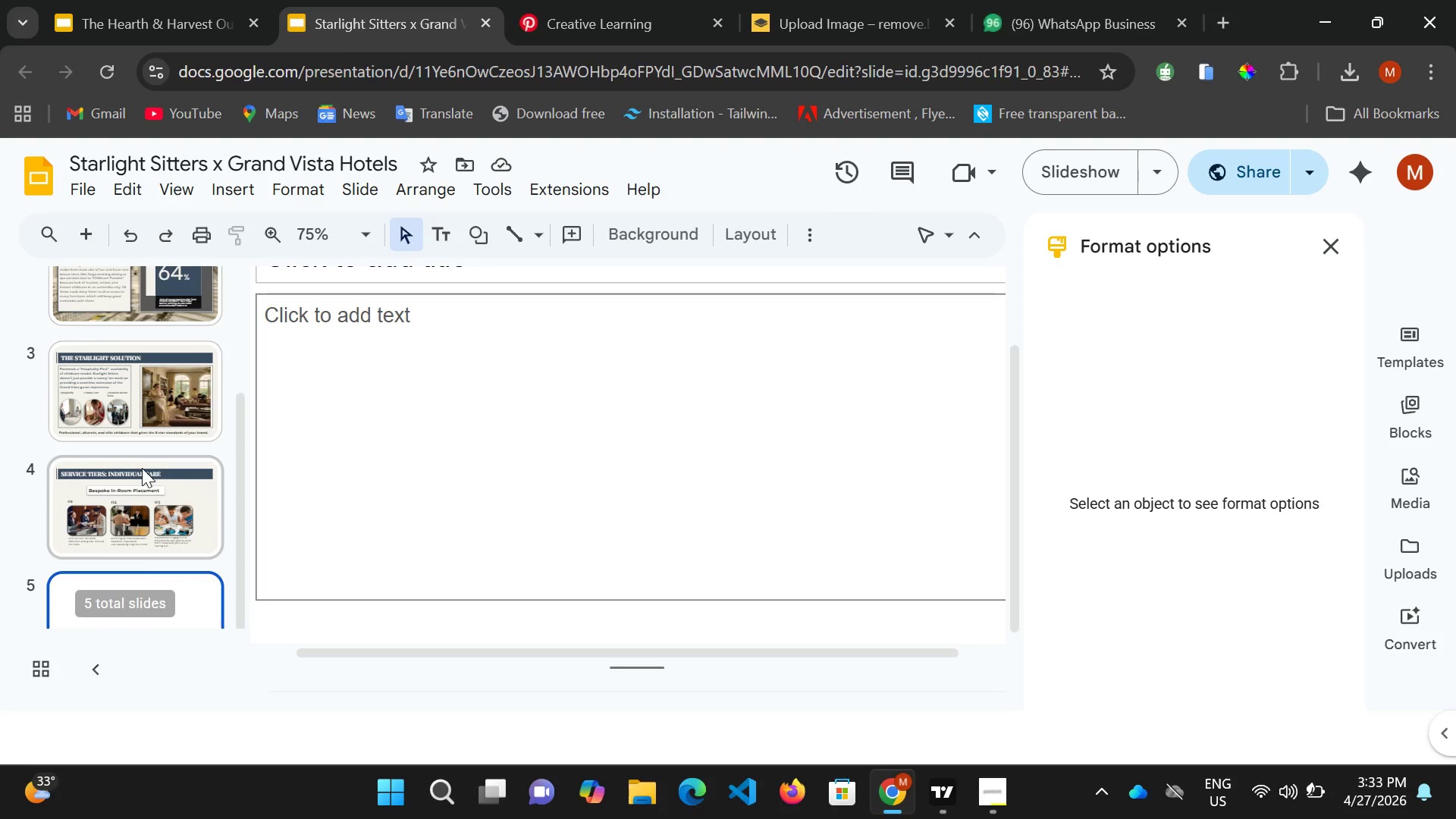 
left_click([142, 468])
 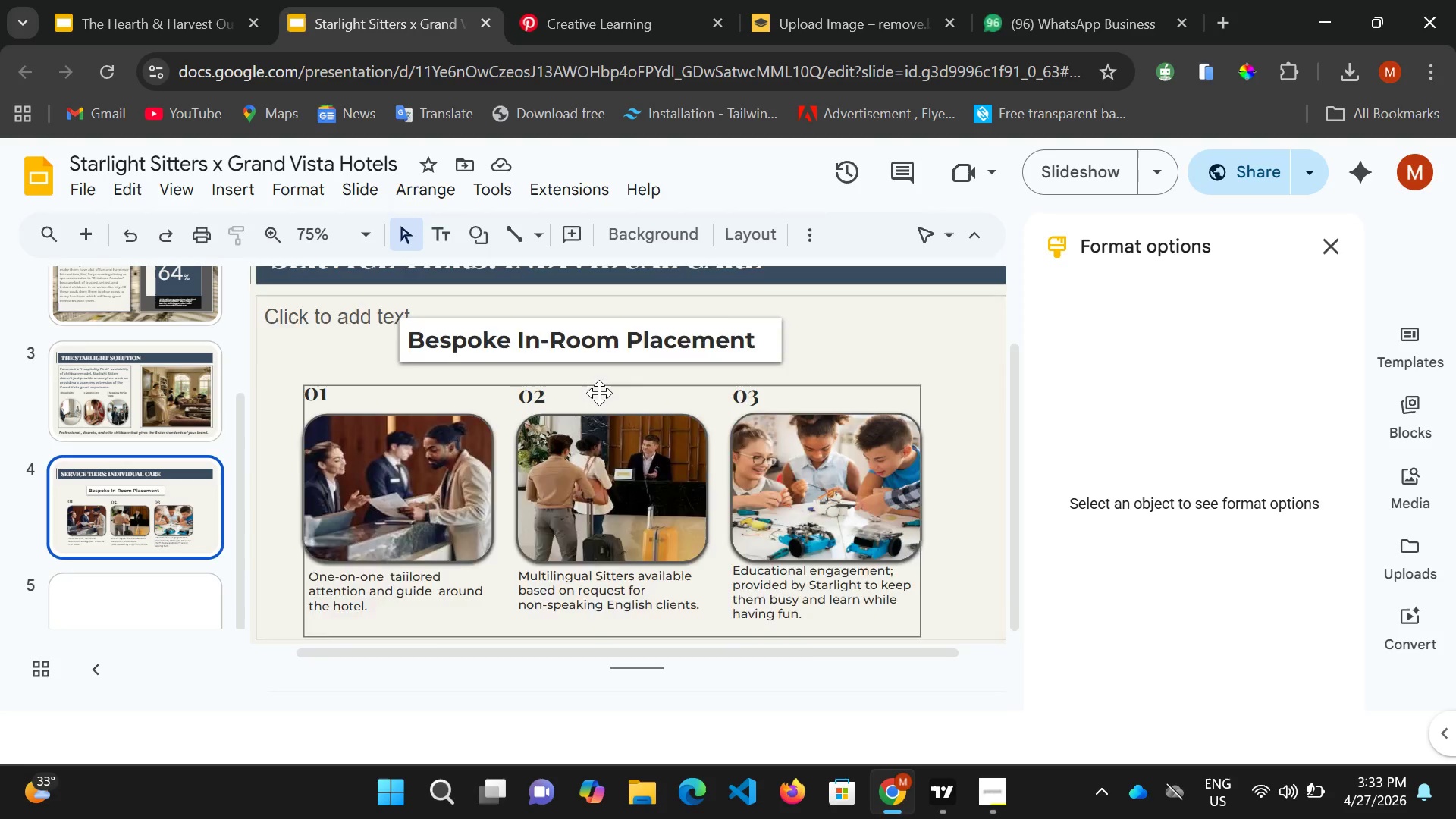 
scroll: coordinate [599, 393], scroll_direction: up, amount: 2.0
 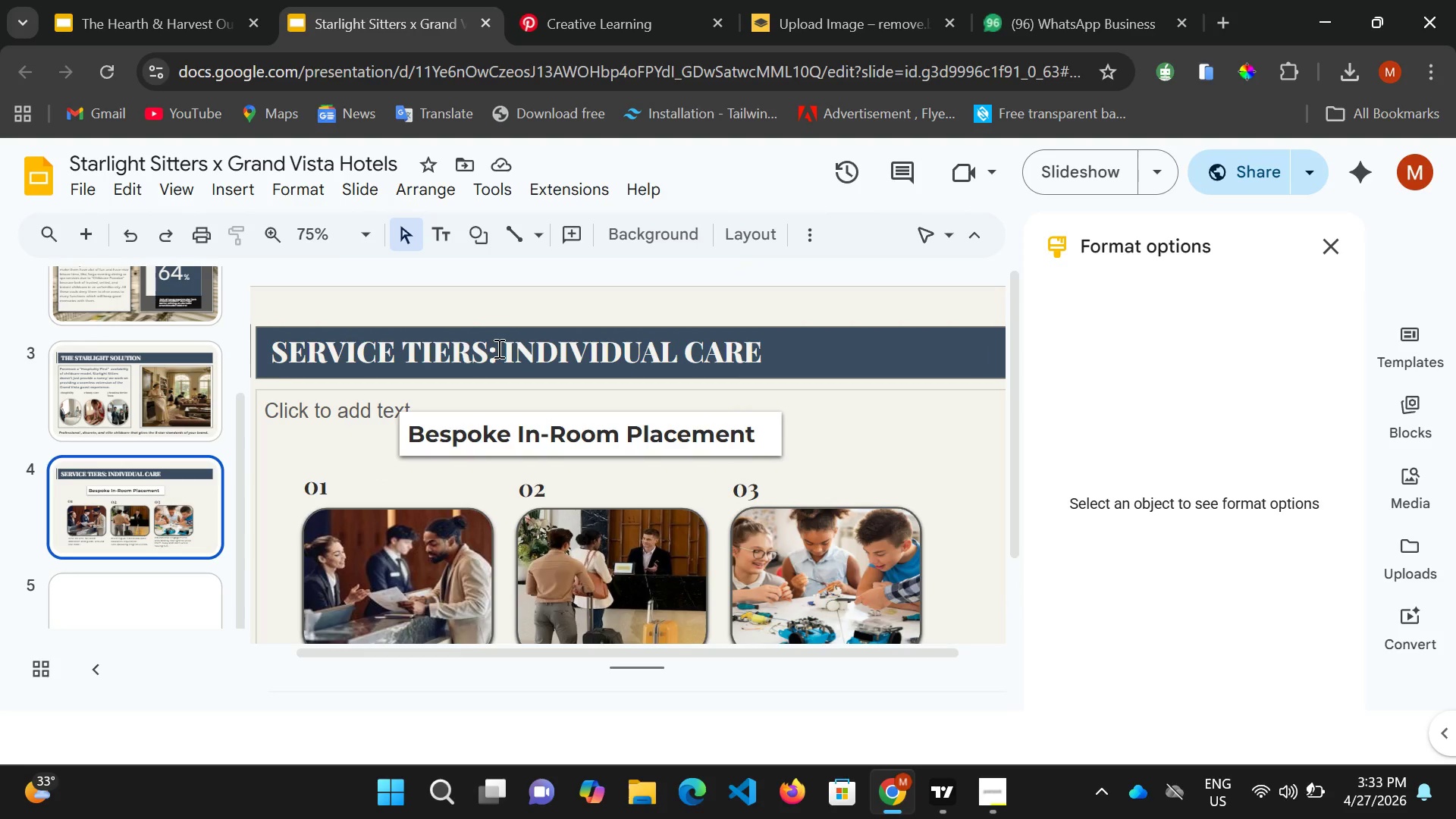 
left_click_drag(start_coordinate=[500, 352], to_coordinate=[268, 344])
 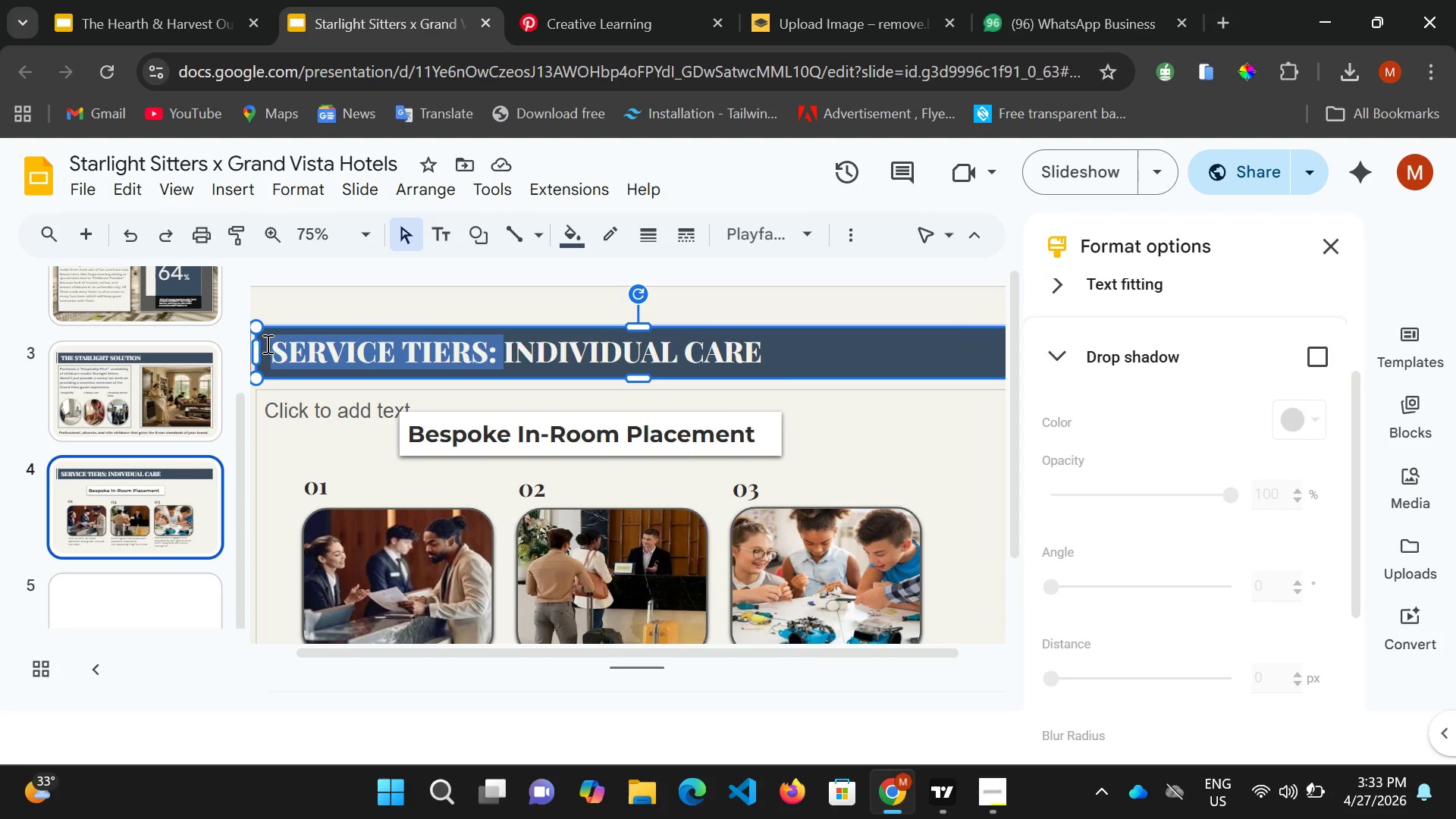 
key(Backspace)
 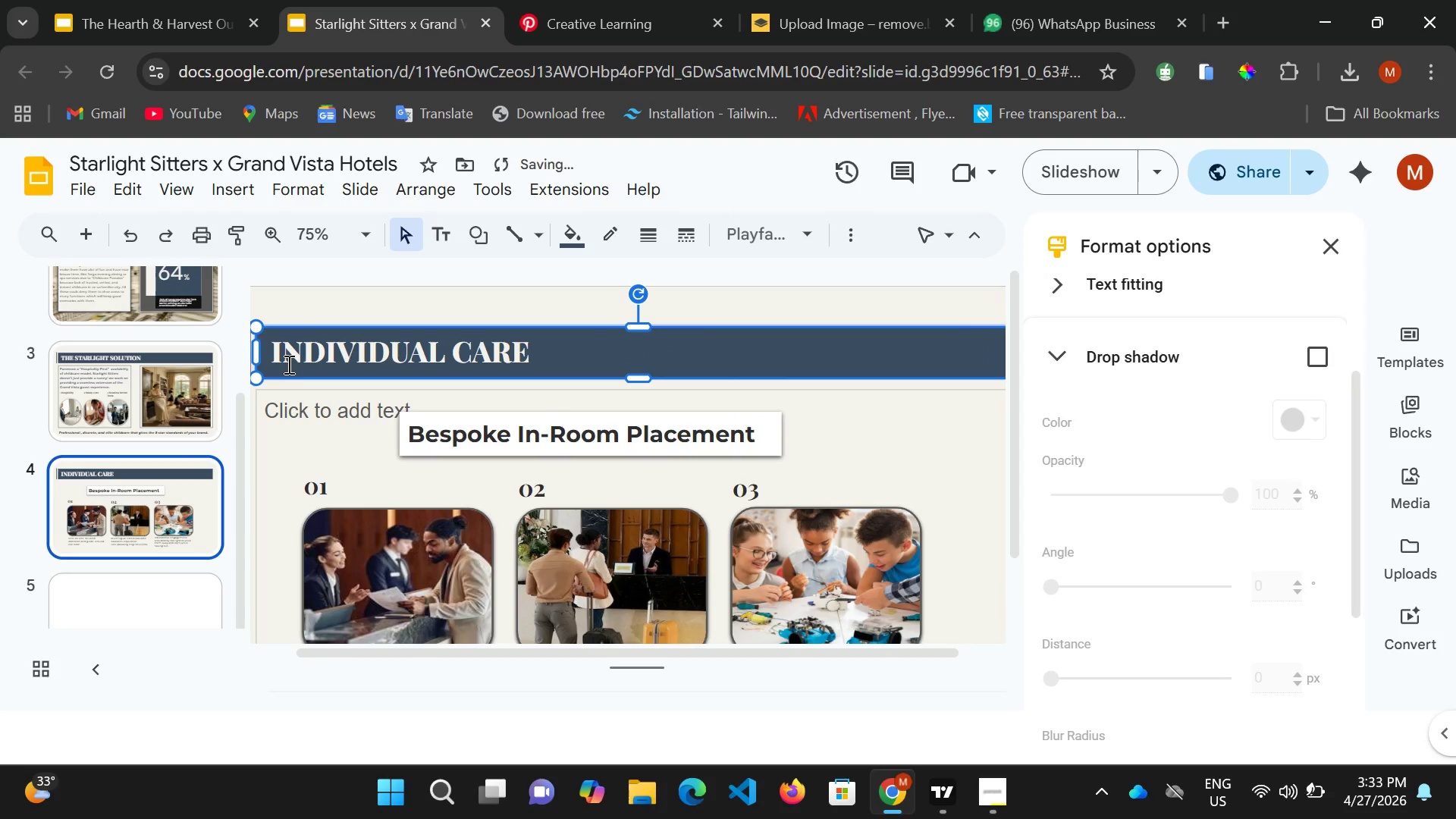 
scroll: coordinate [307, 415], scroll_direction: down, amount: 2.0
 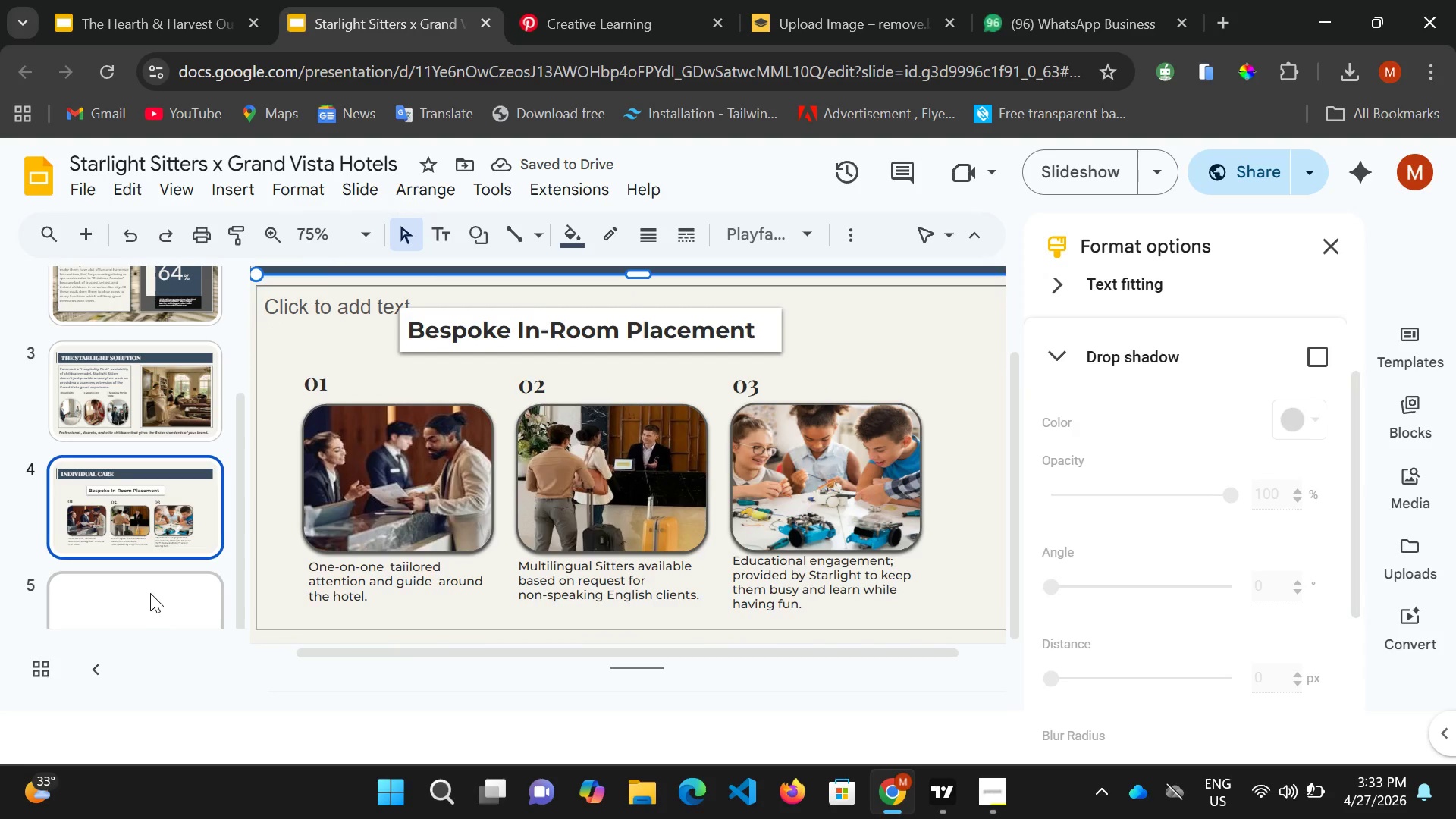 
left_click([151, 590])
 